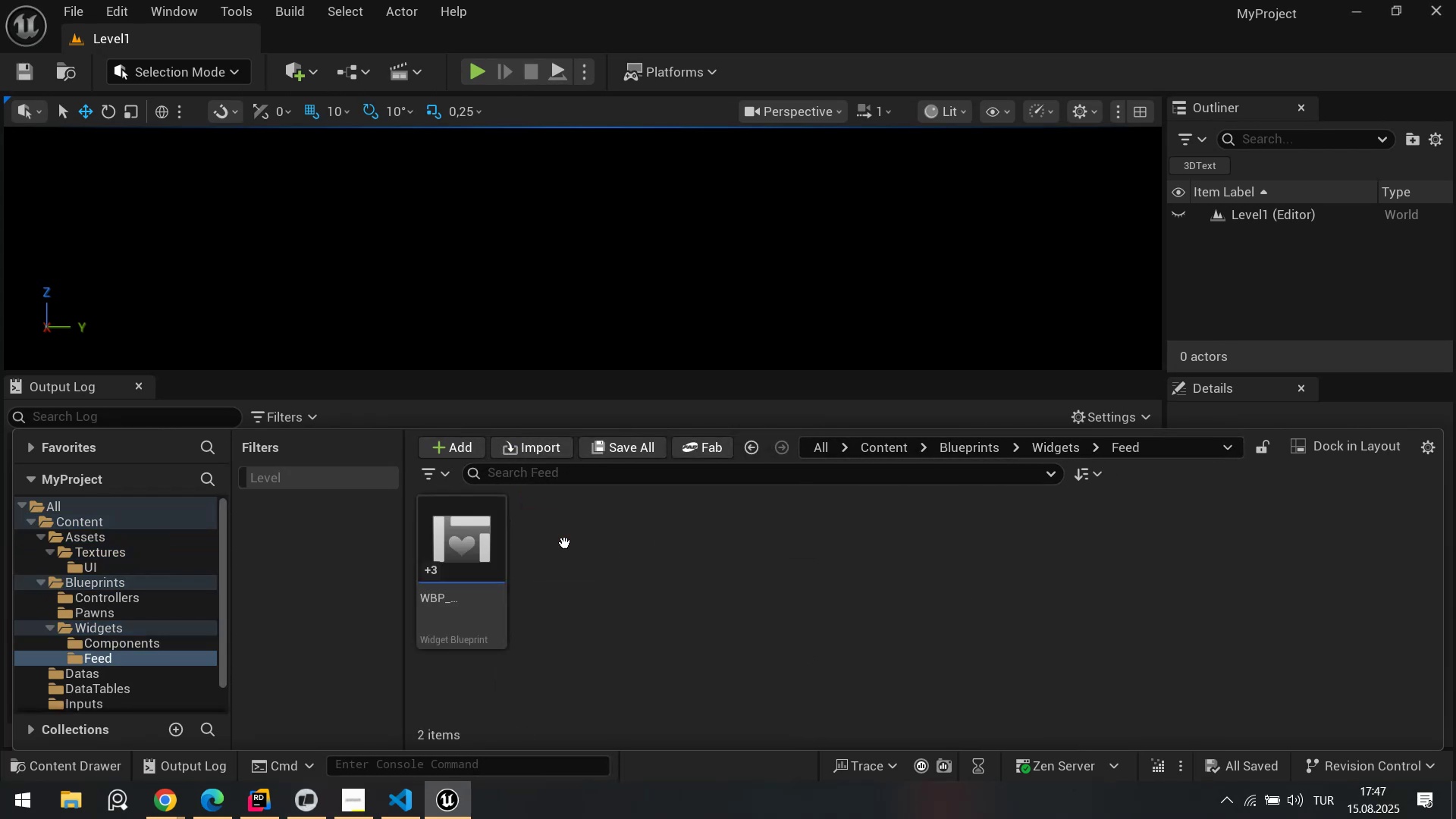 
triple_click([565, 544])
 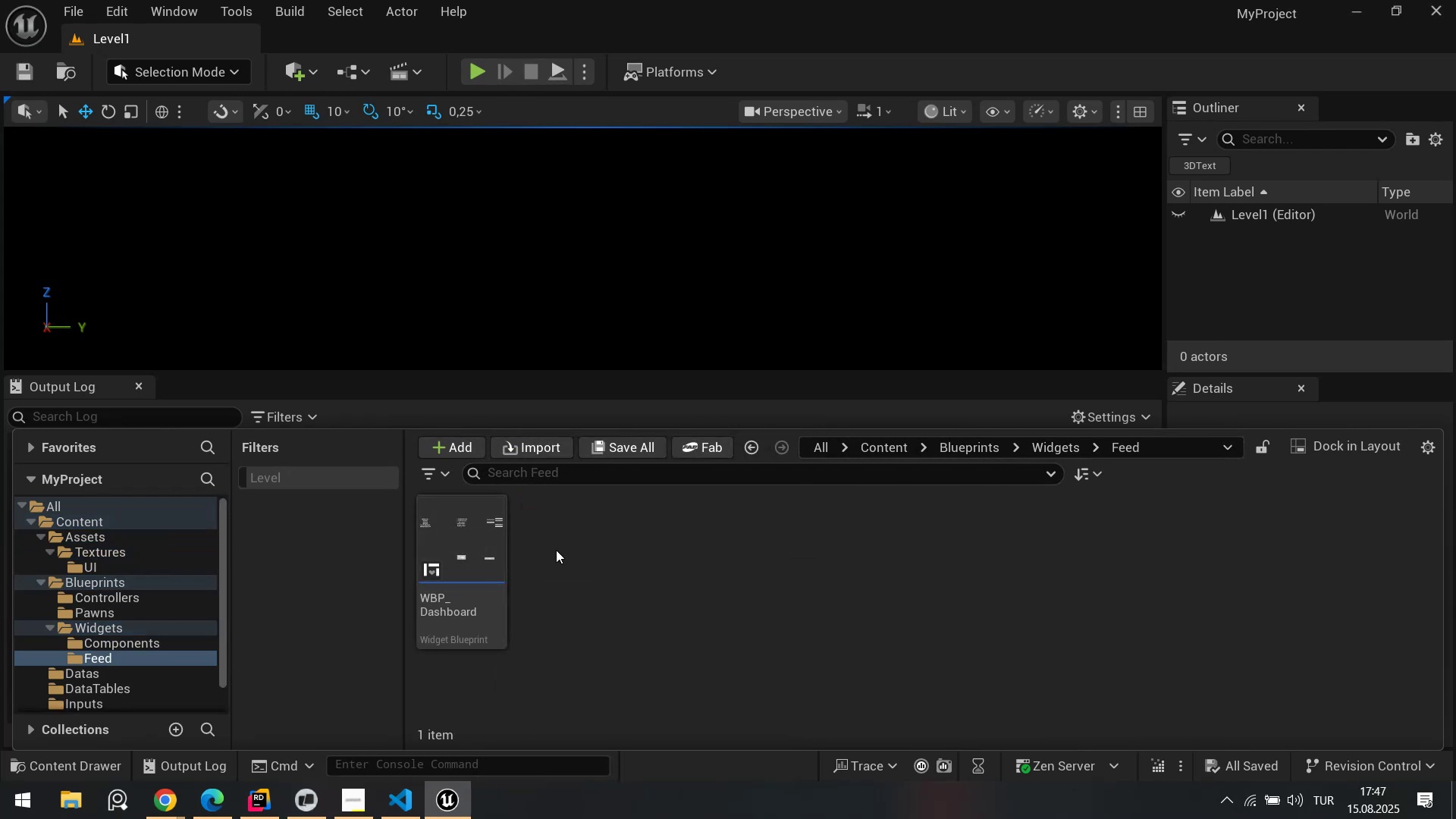 
right_click([556, 550])
 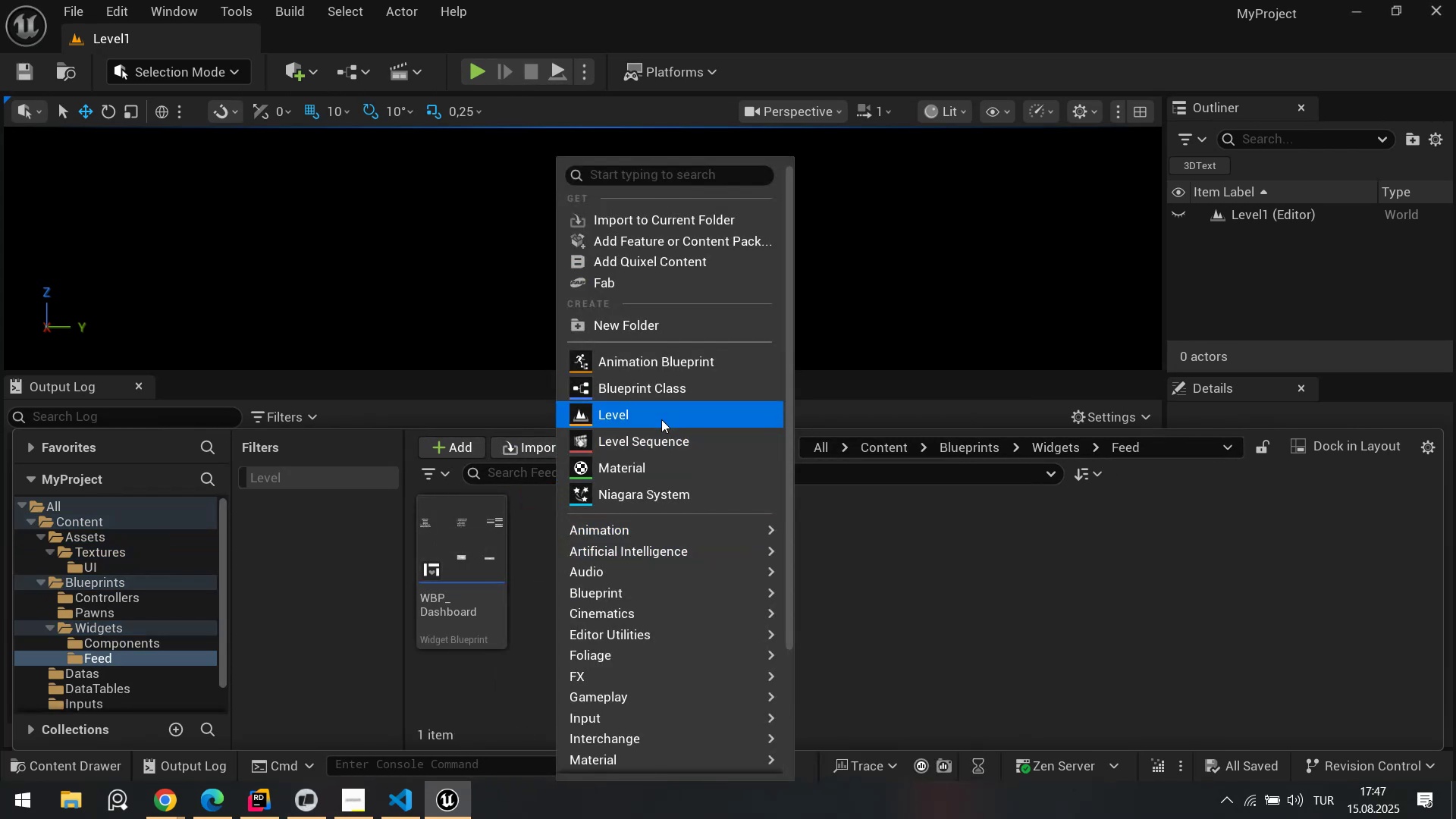 
left_click([658, 394])
 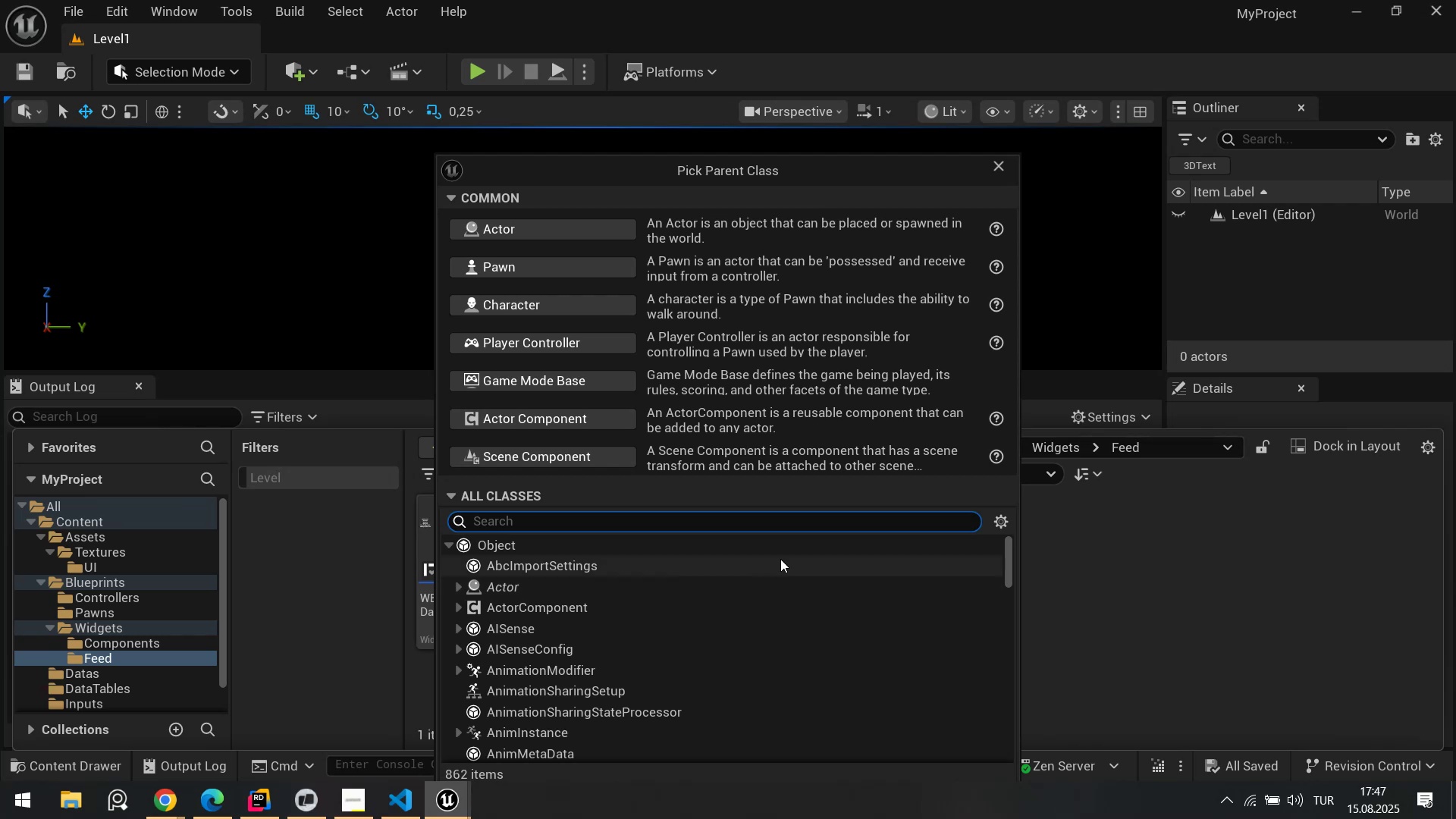 
type(WBP_Upgrades)
 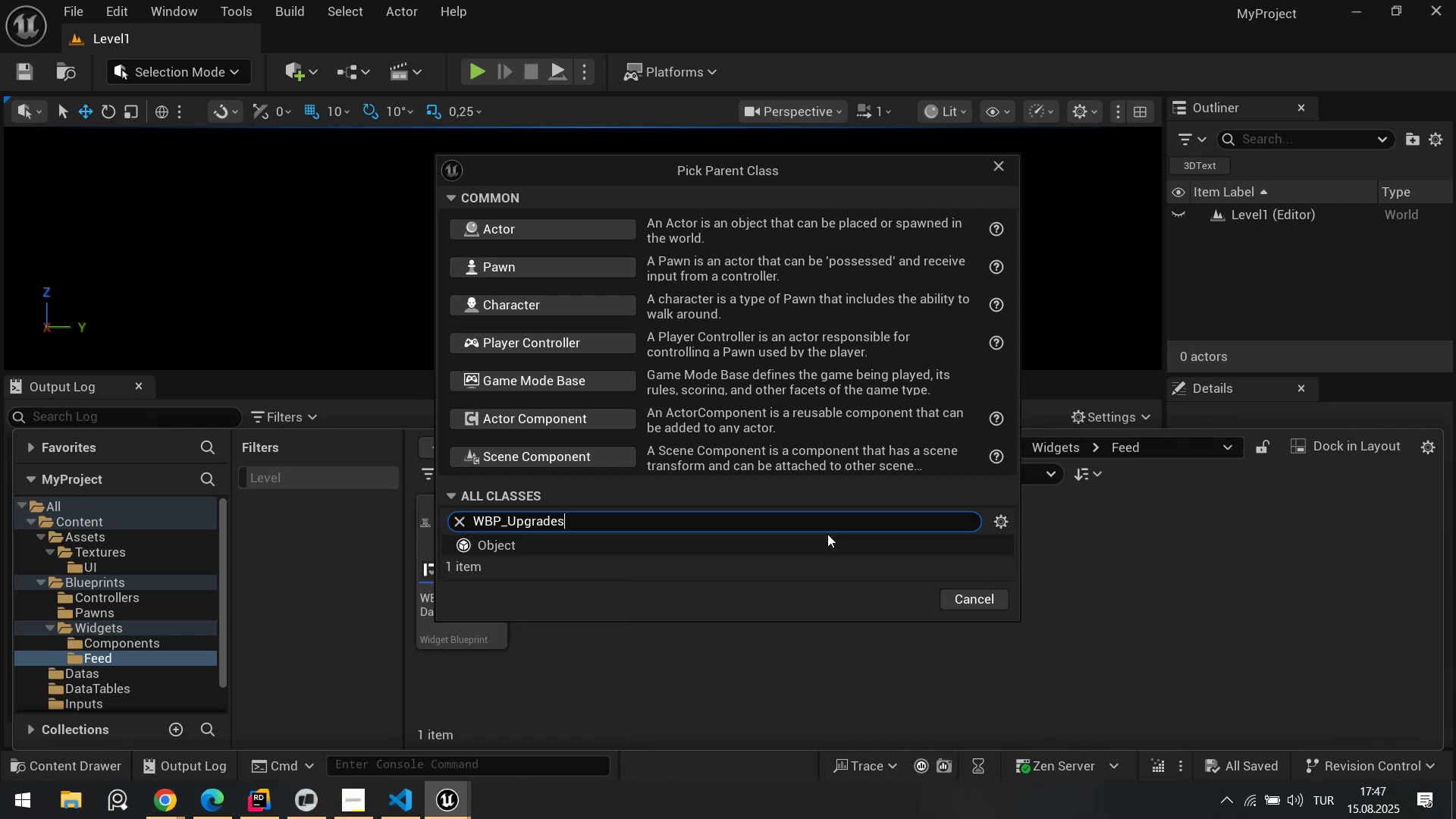 
key(Control+A)
 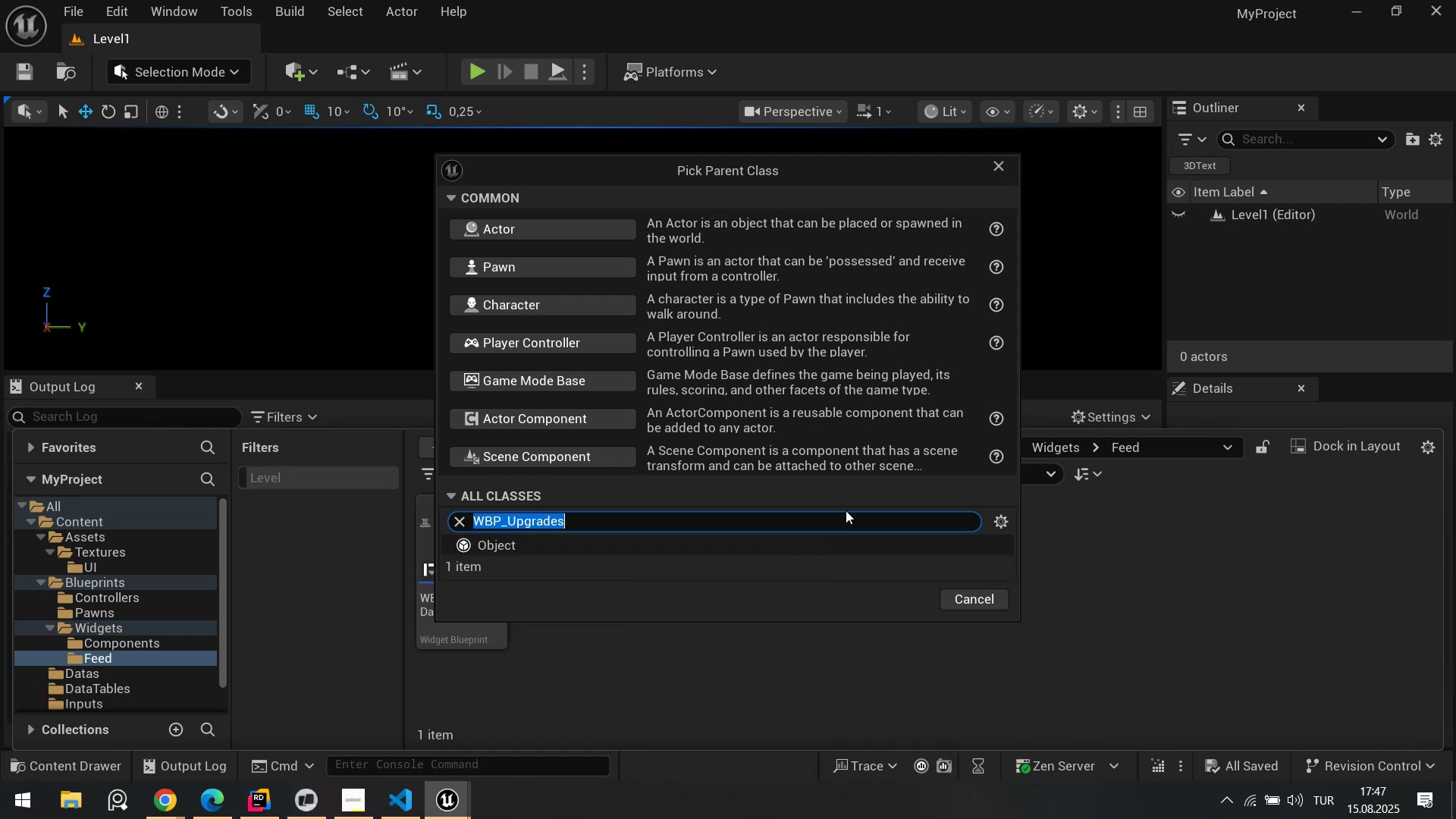 
key(Control+X)
 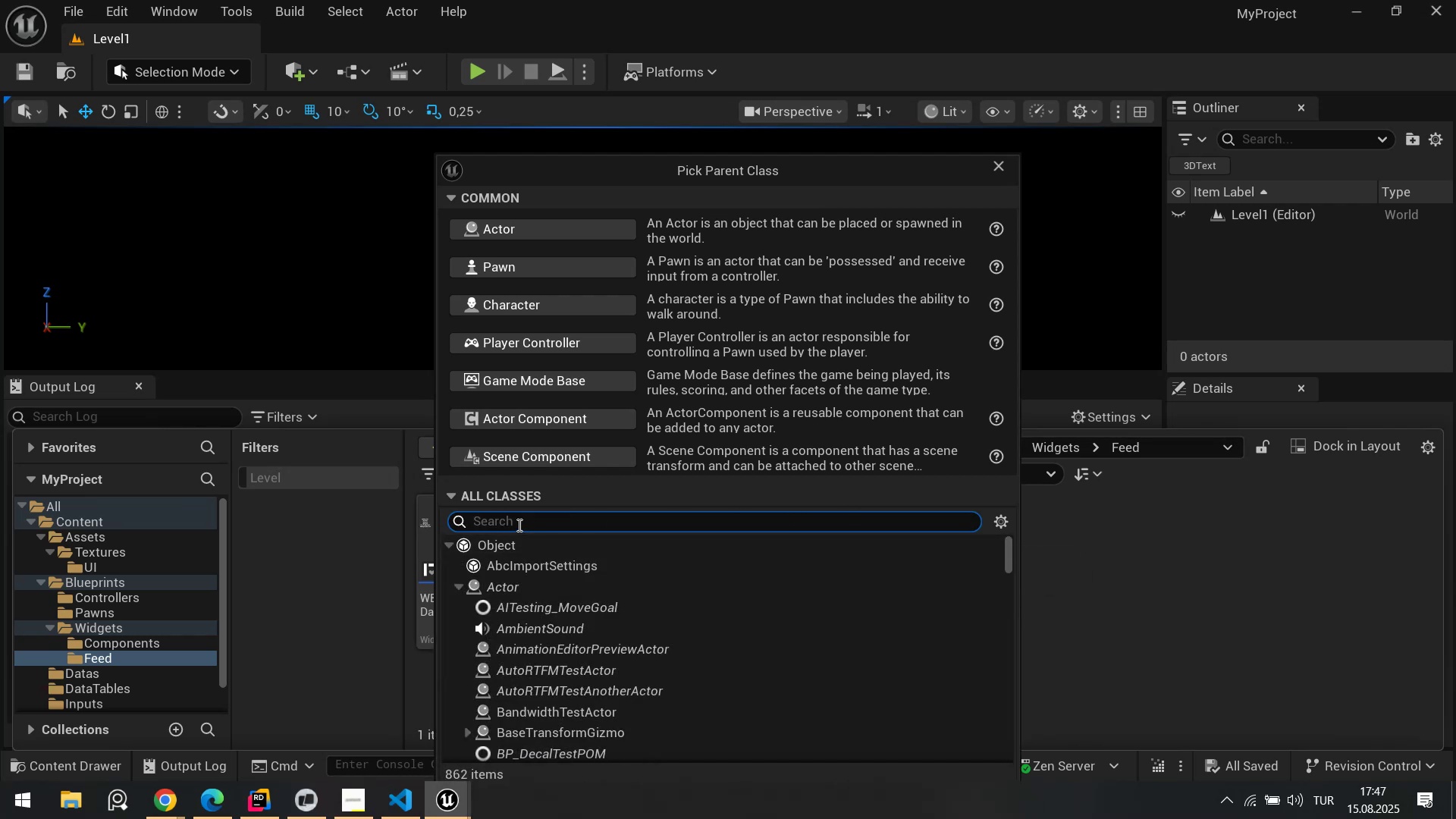 
left_click([519, 523])
 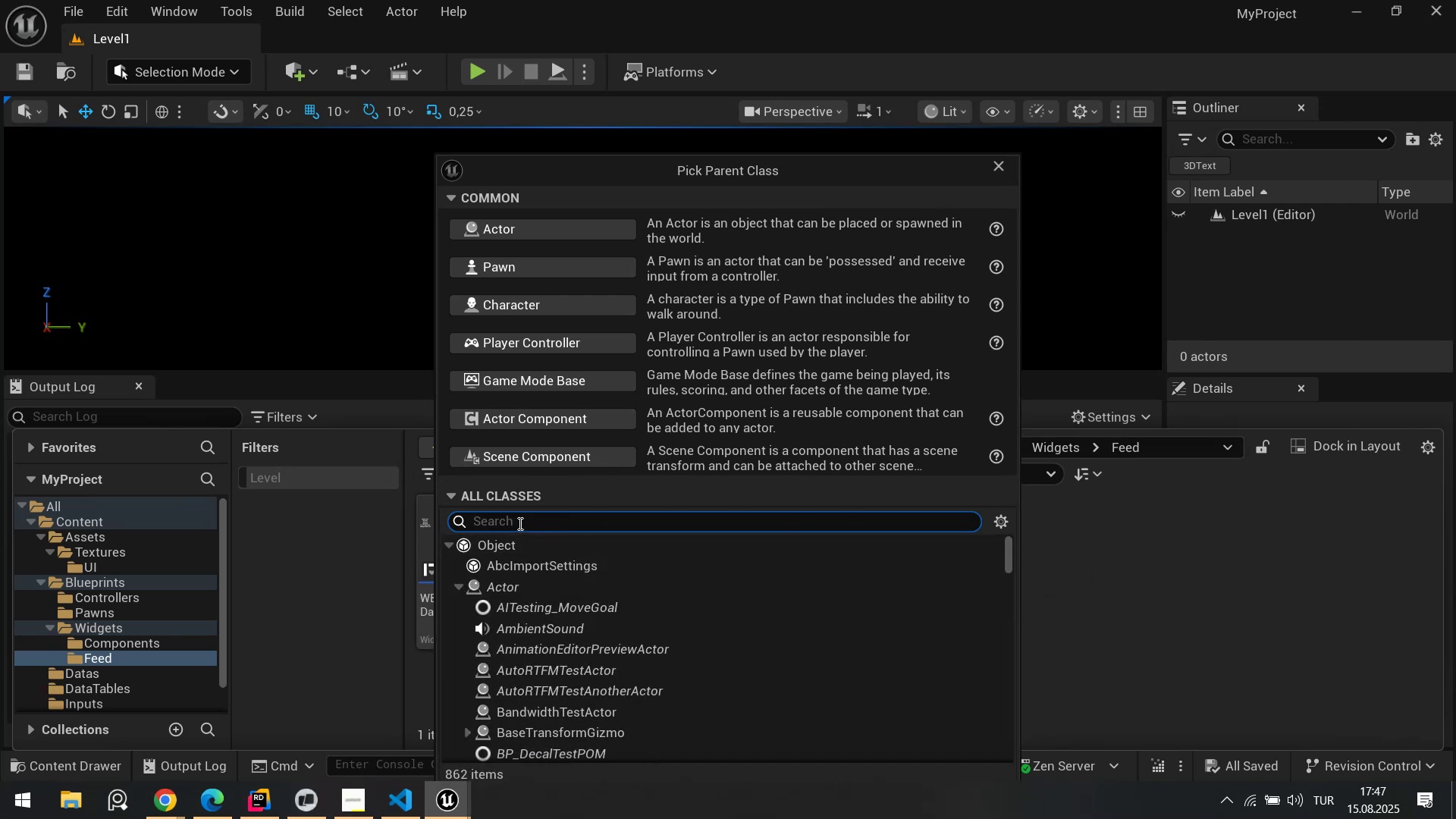 
type(uuser)
 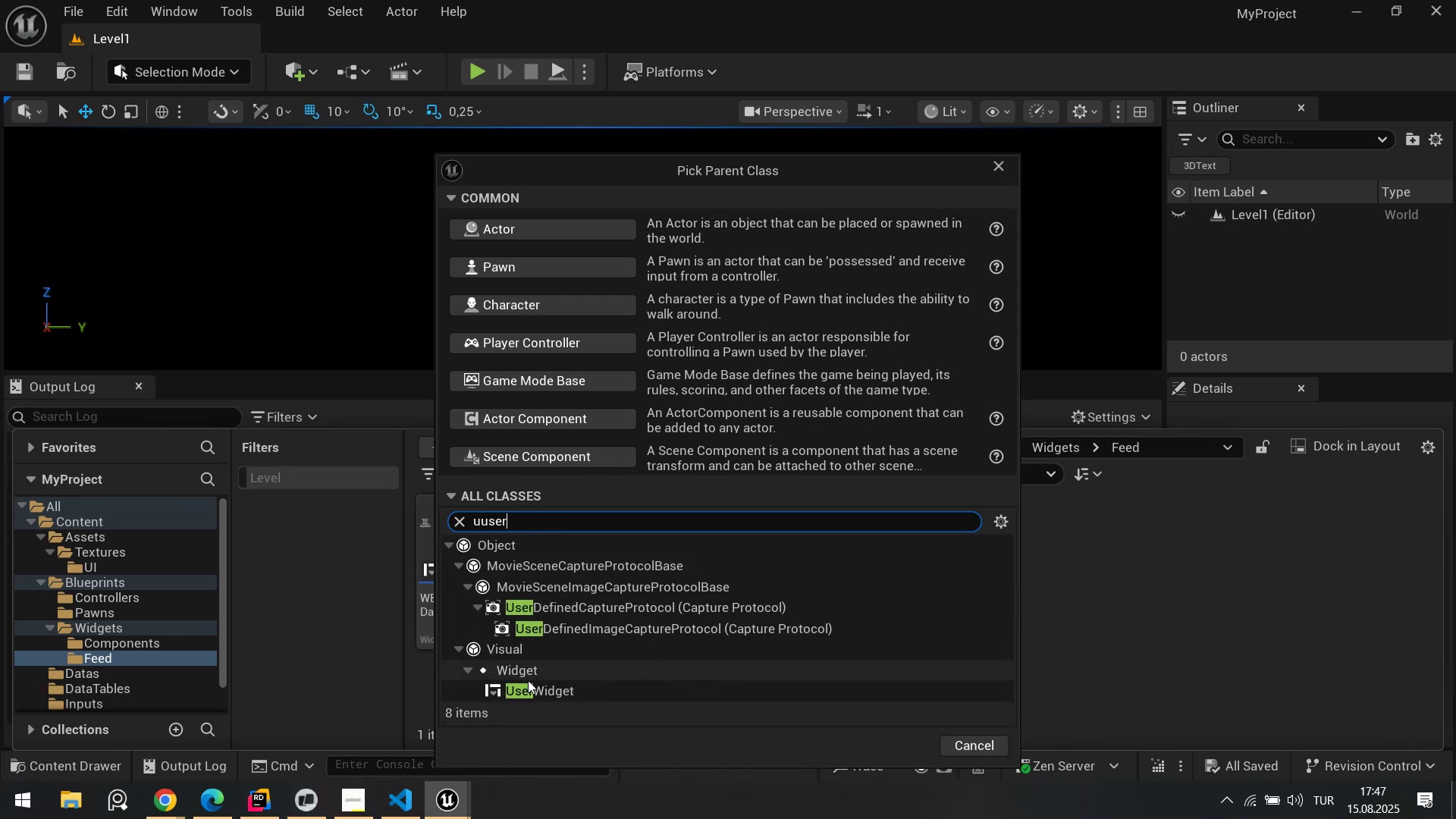 
left_click([528, 695])
 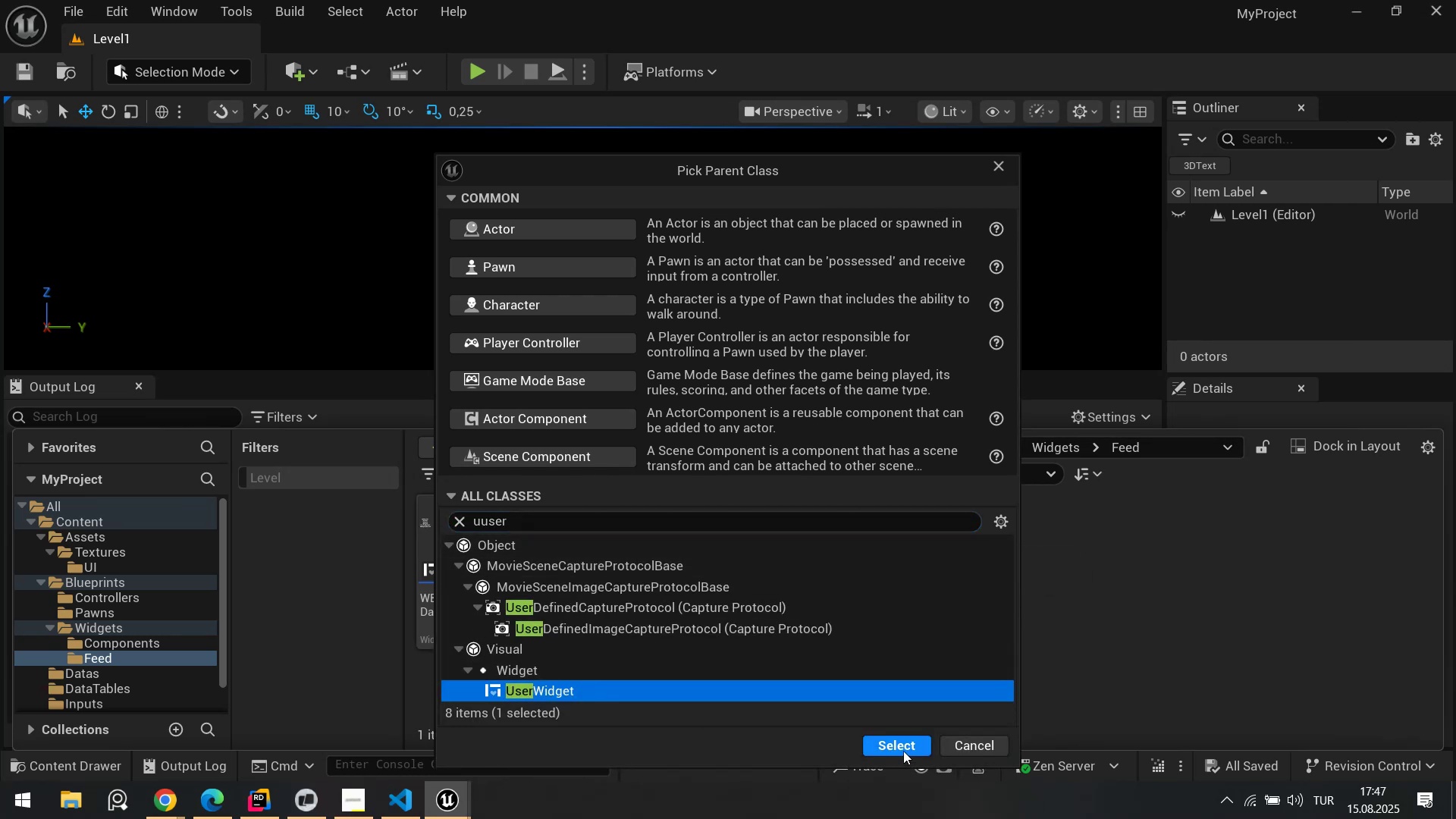 
left_click([900, 745])
 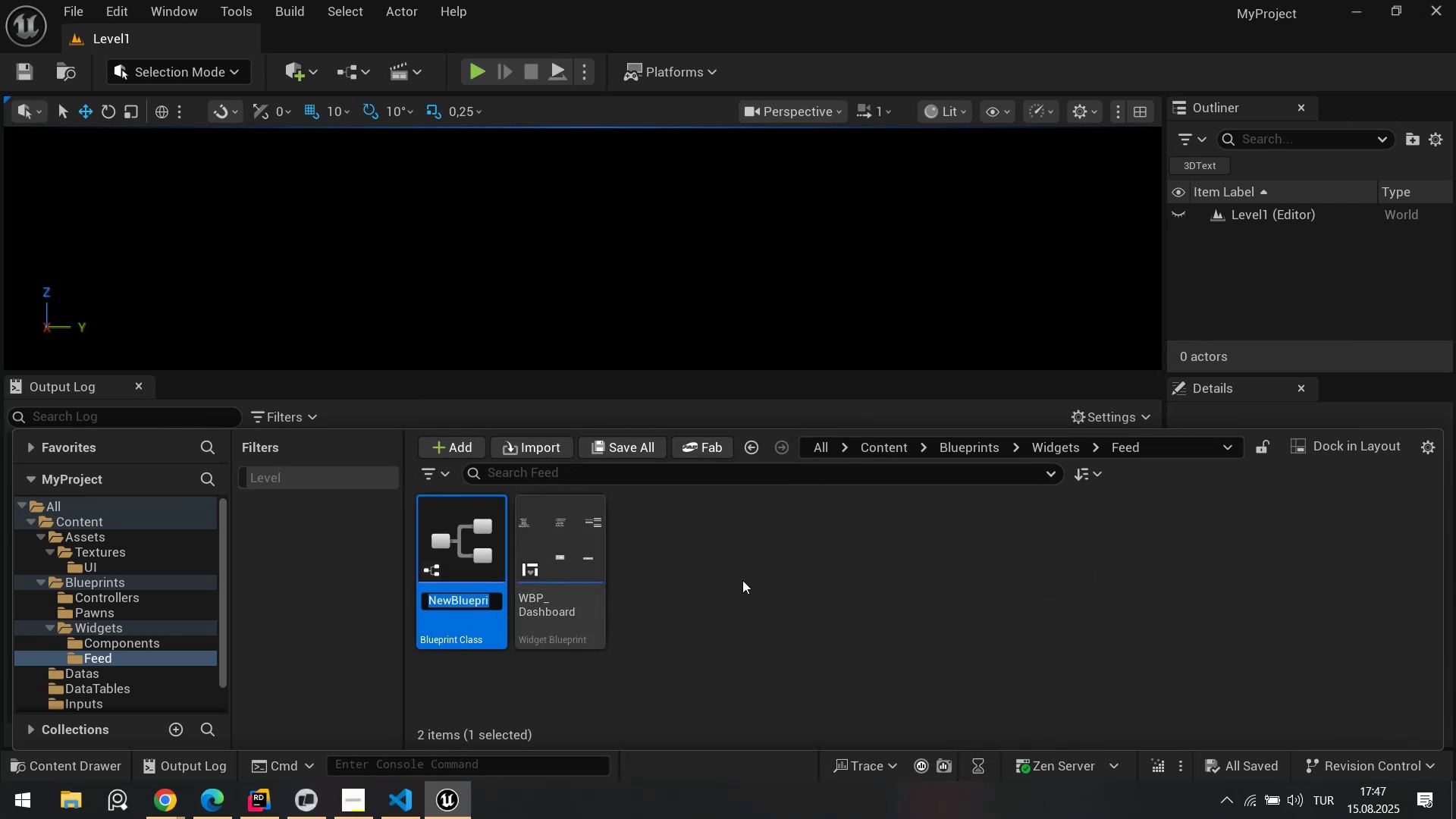 
key(Control+ControlLeft)
 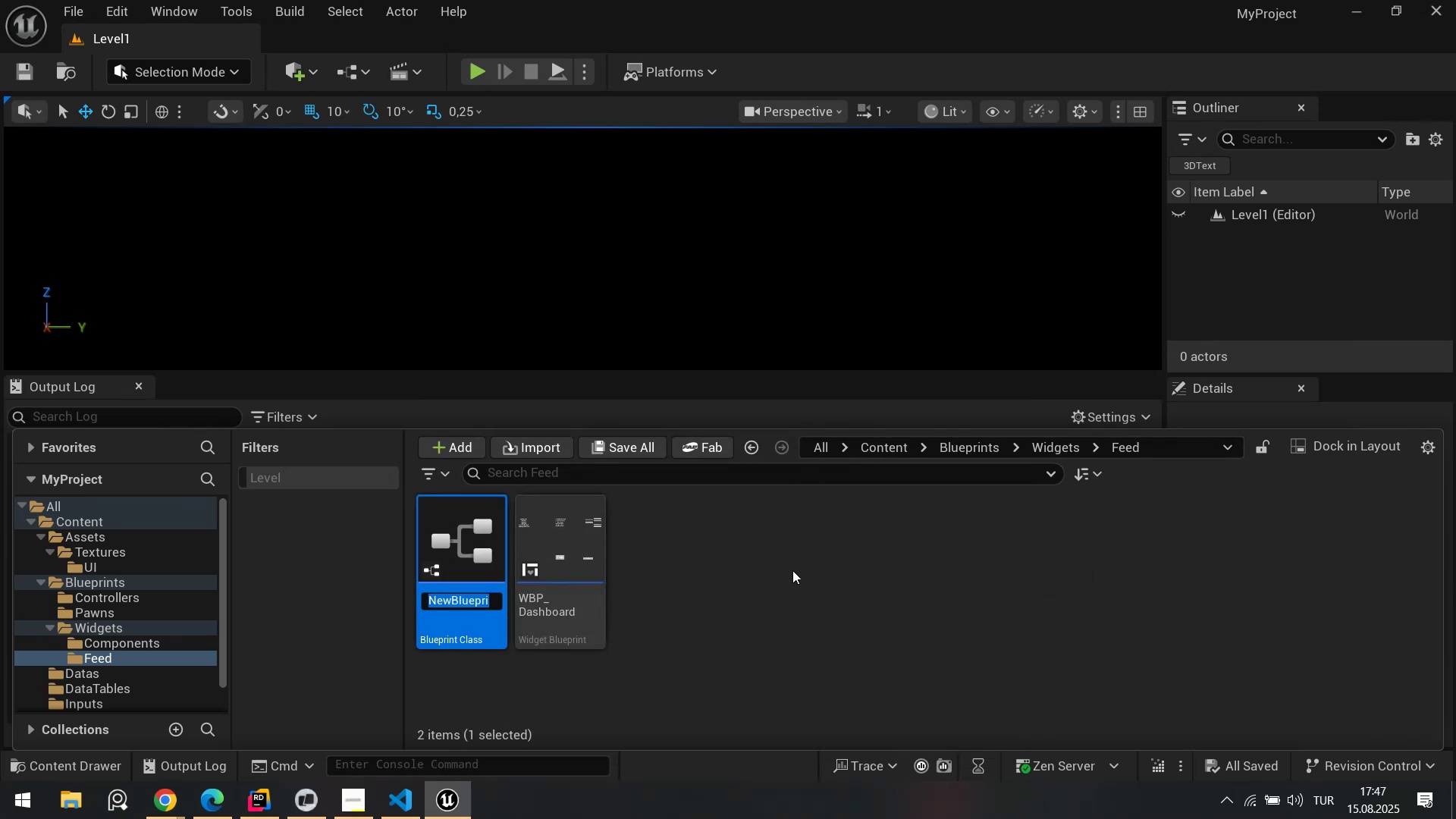 
key(Control+V)
 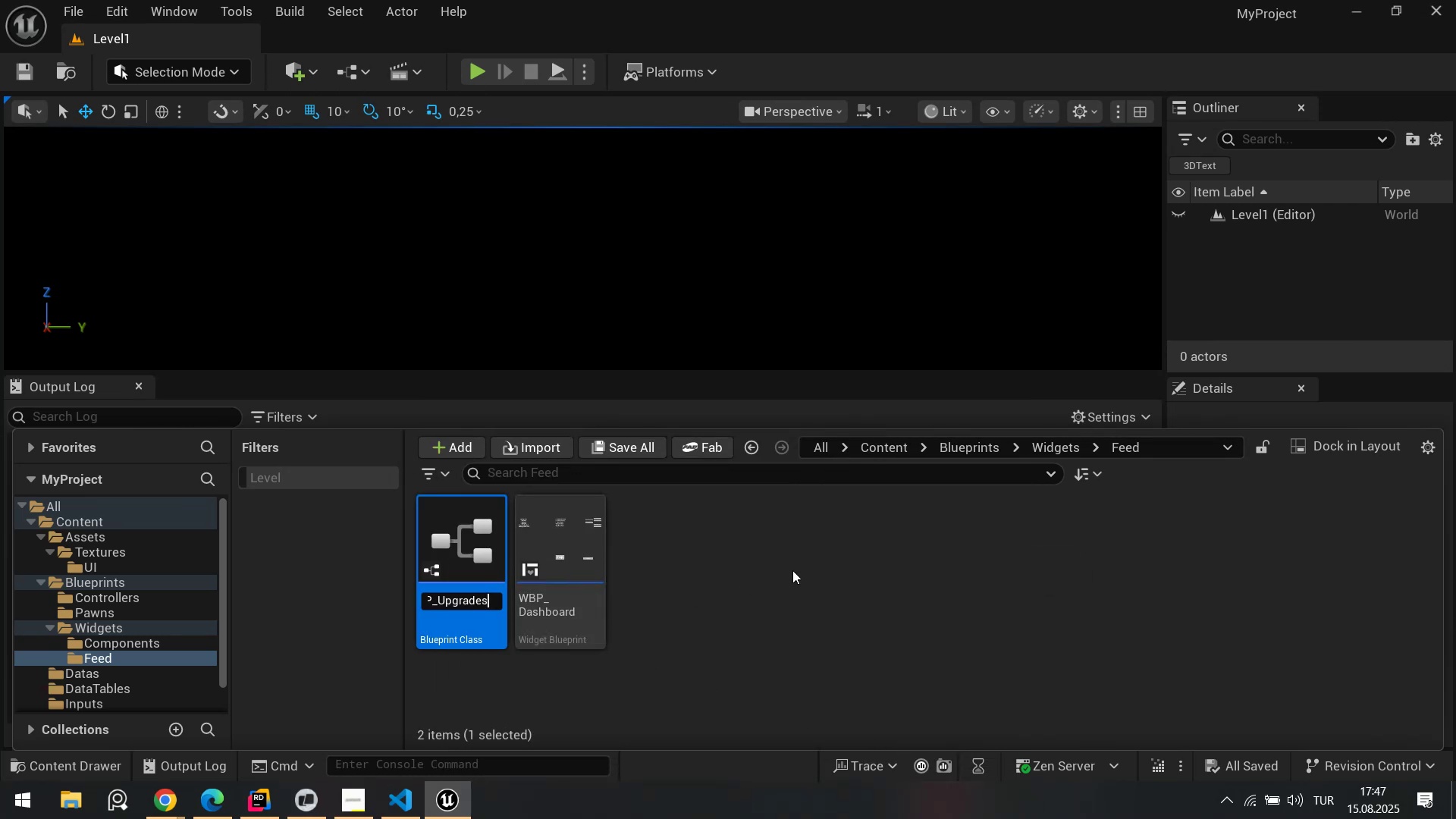 
key(NumpadEnter)
 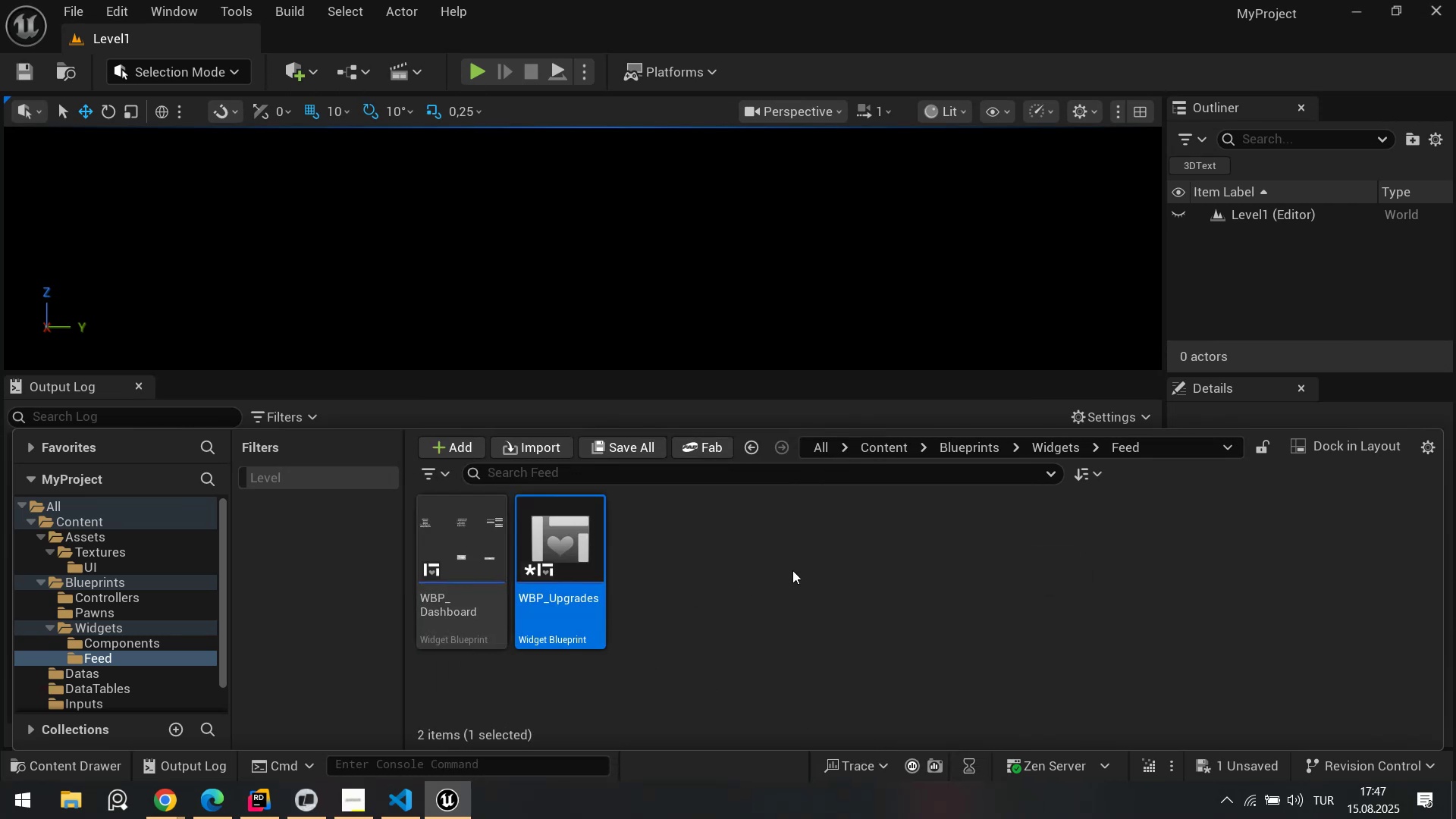 
key(NumpadEnter)
 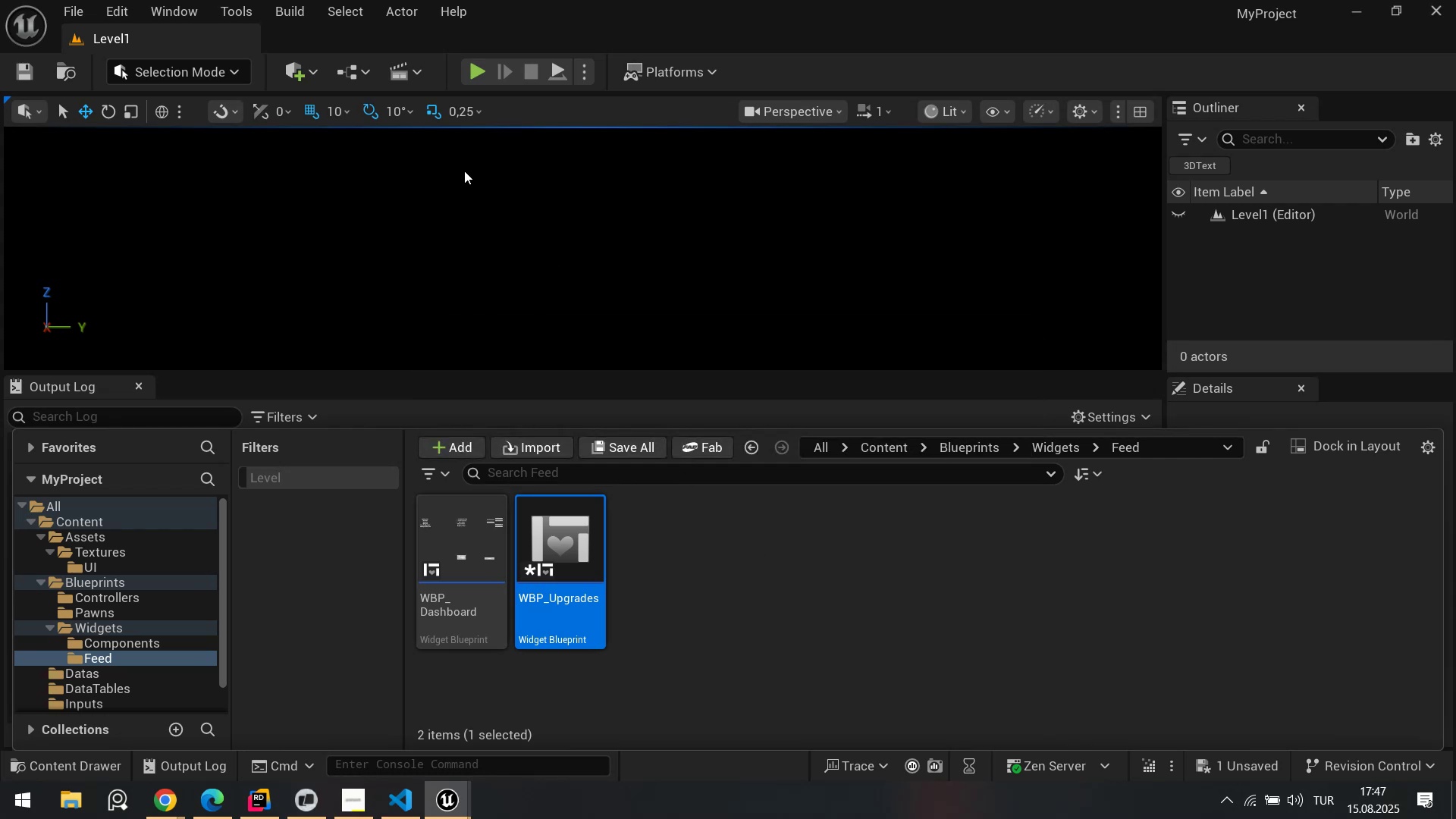 
left_click_drag(start_coordinate=[374, 63], to_coordinate=[375, 30])
 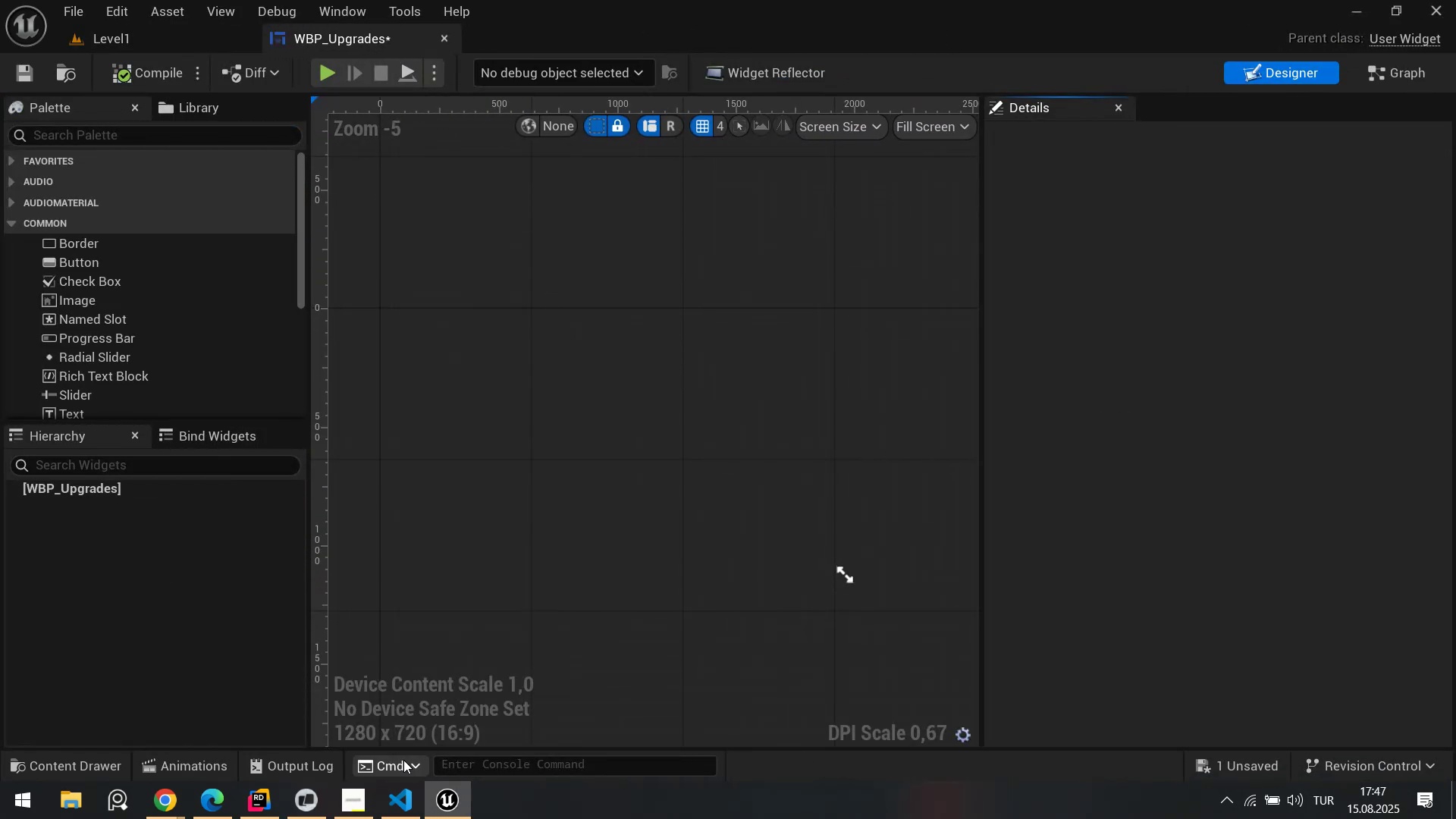 
left_click([399, 812])
 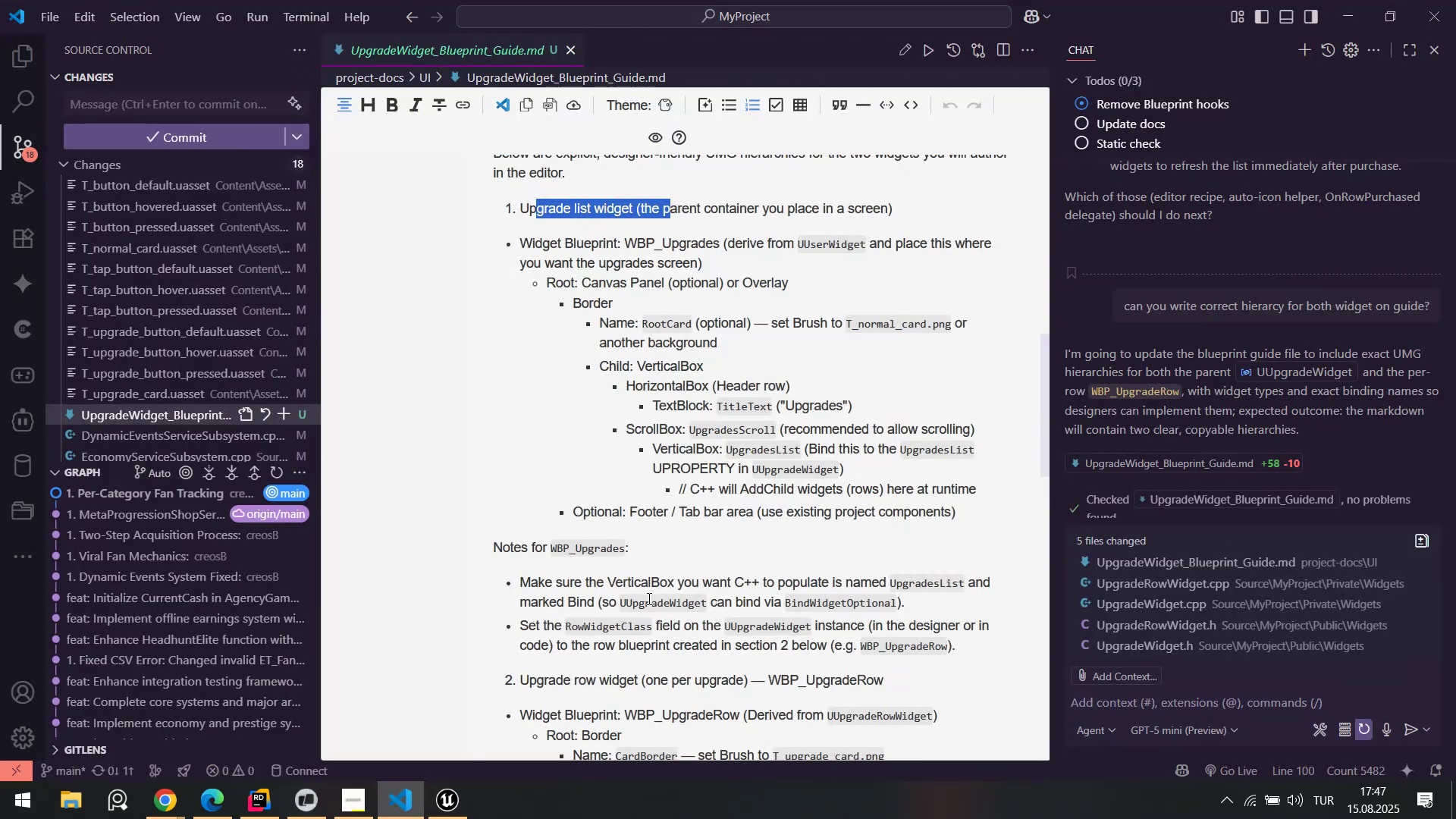 
scroll: coordinate [594, 632], scroll_direction: down, amount: 1.0
 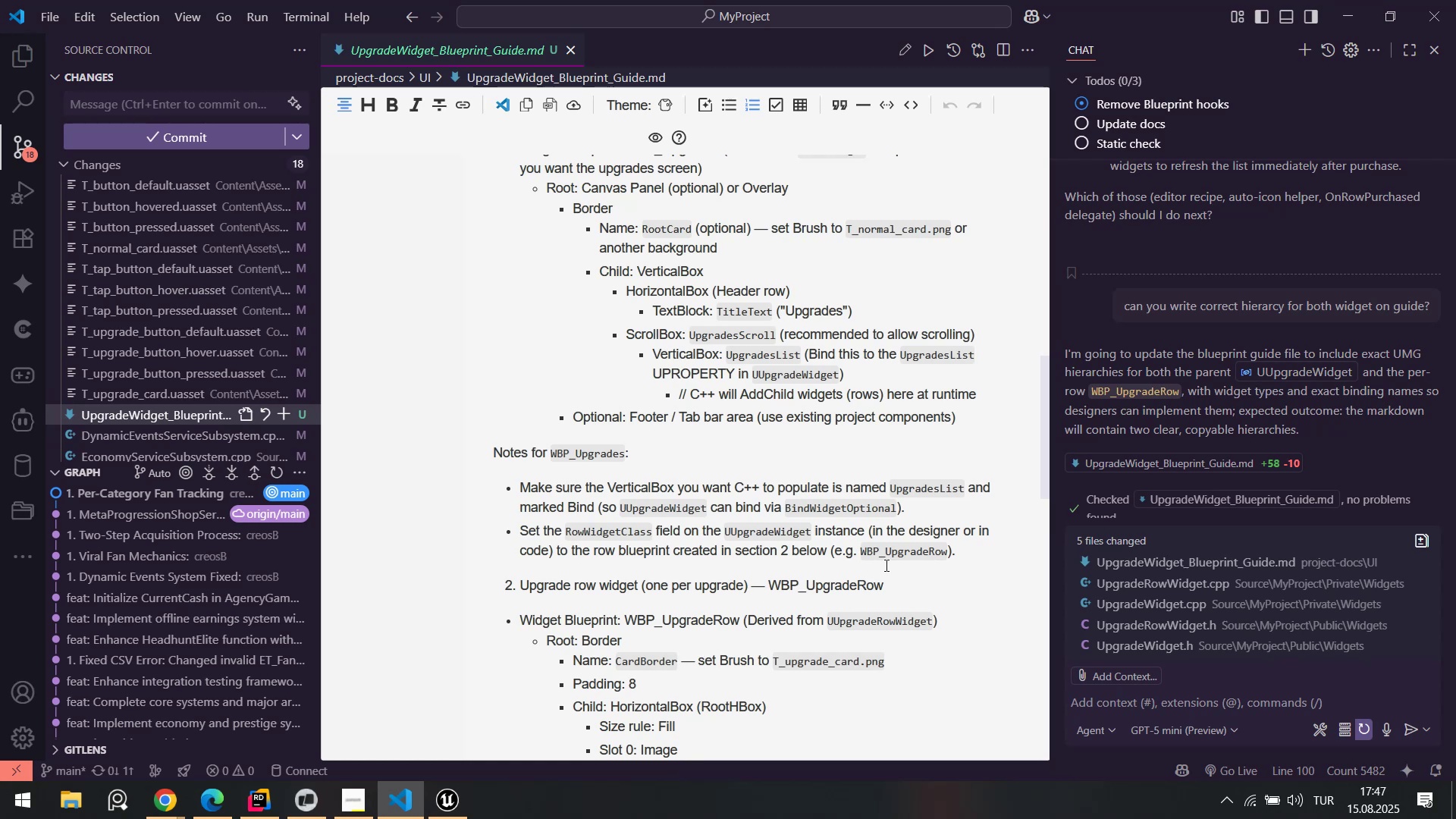 
left_click([894, 554])
 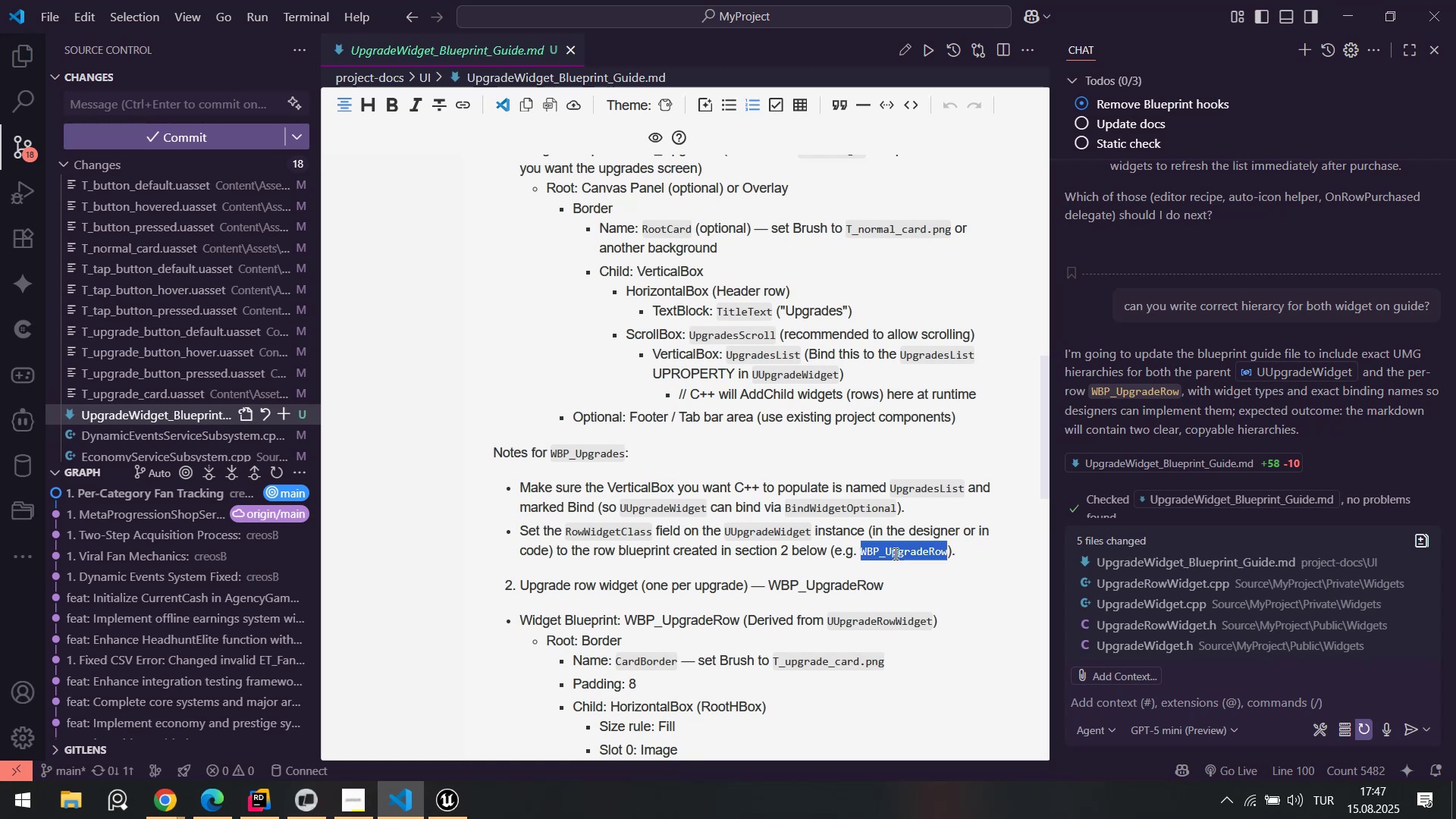 
double_click([894, 554])
 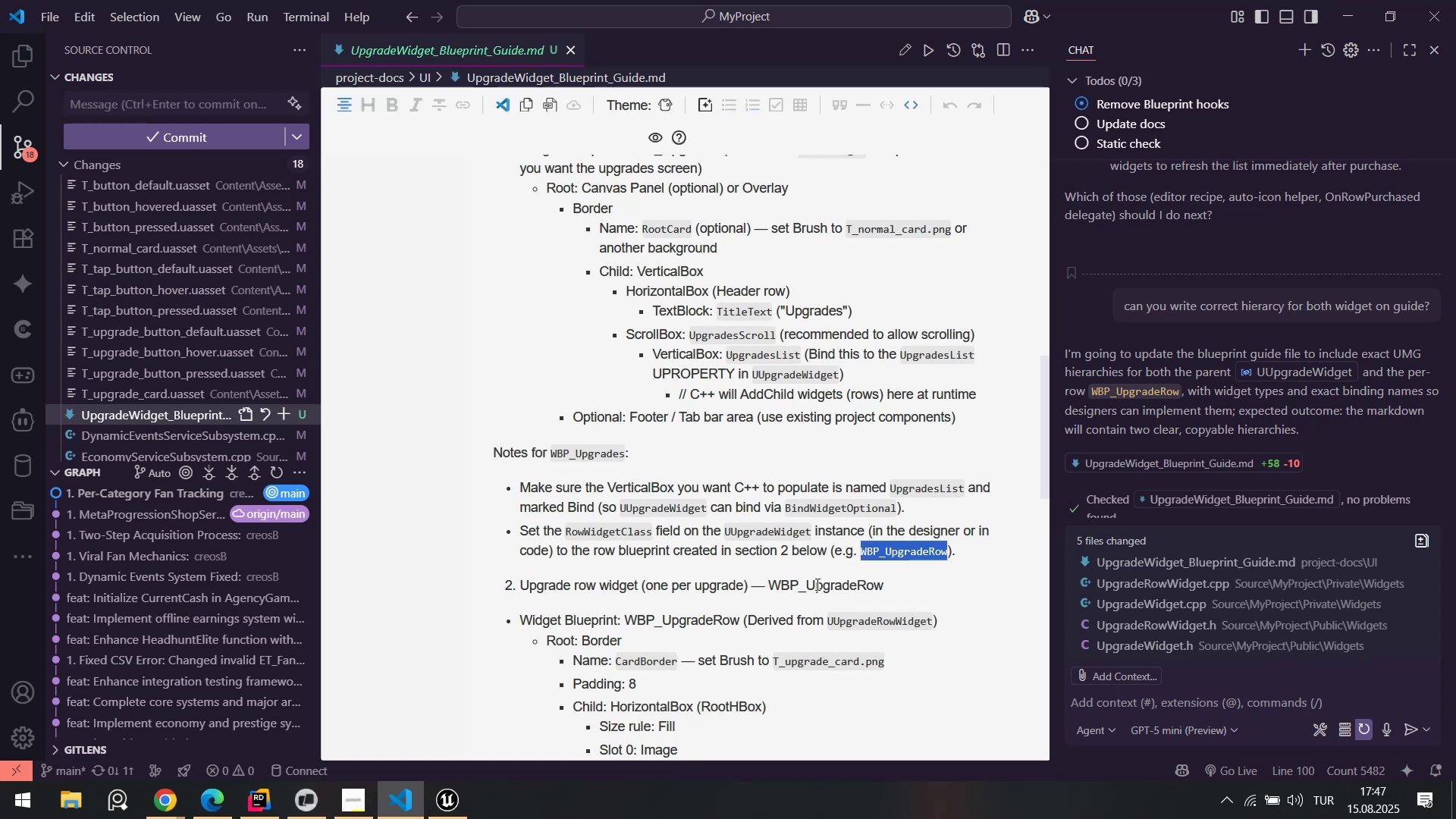 
key(Control+C)
 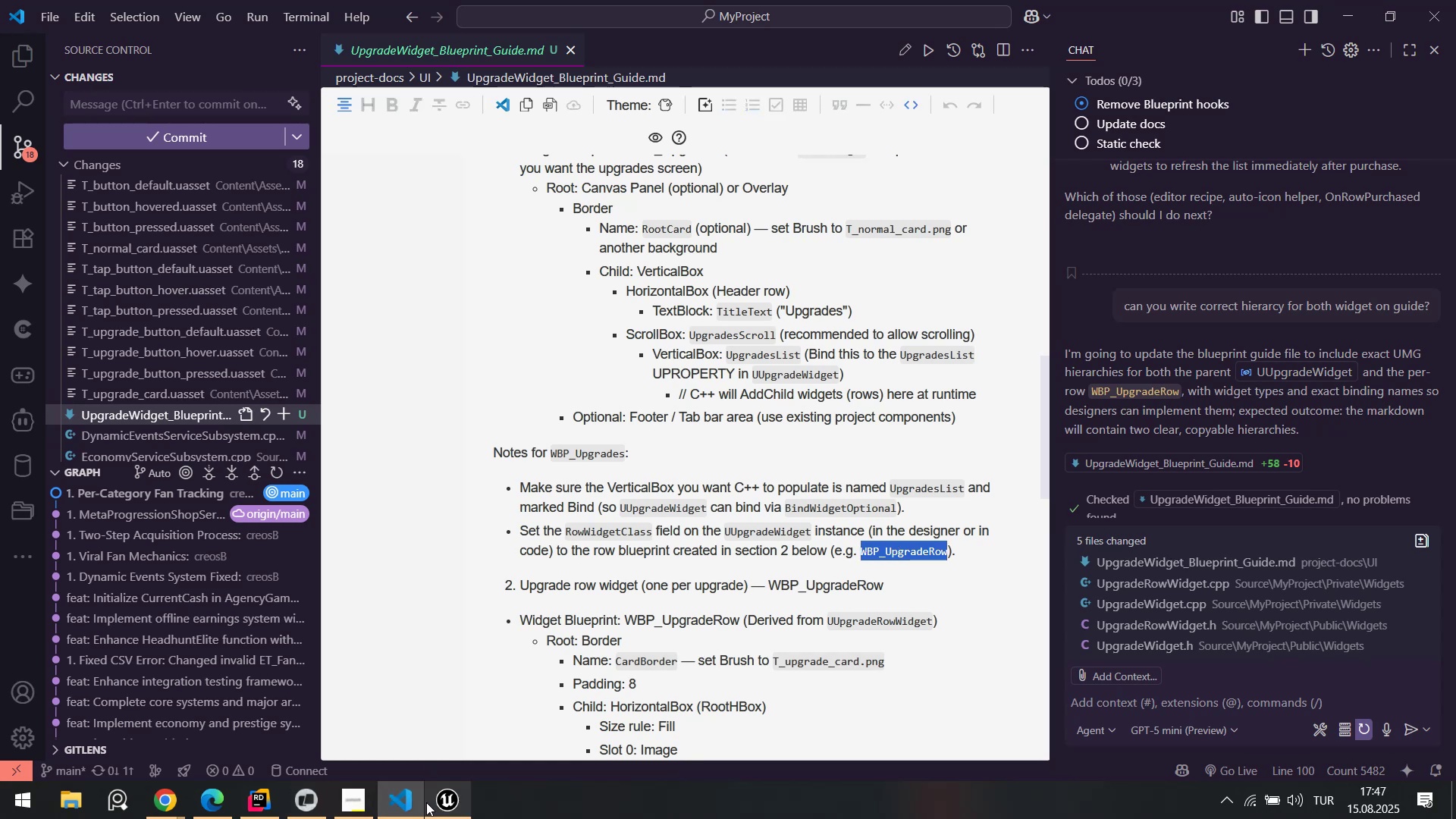 
left_click([430, 802])
 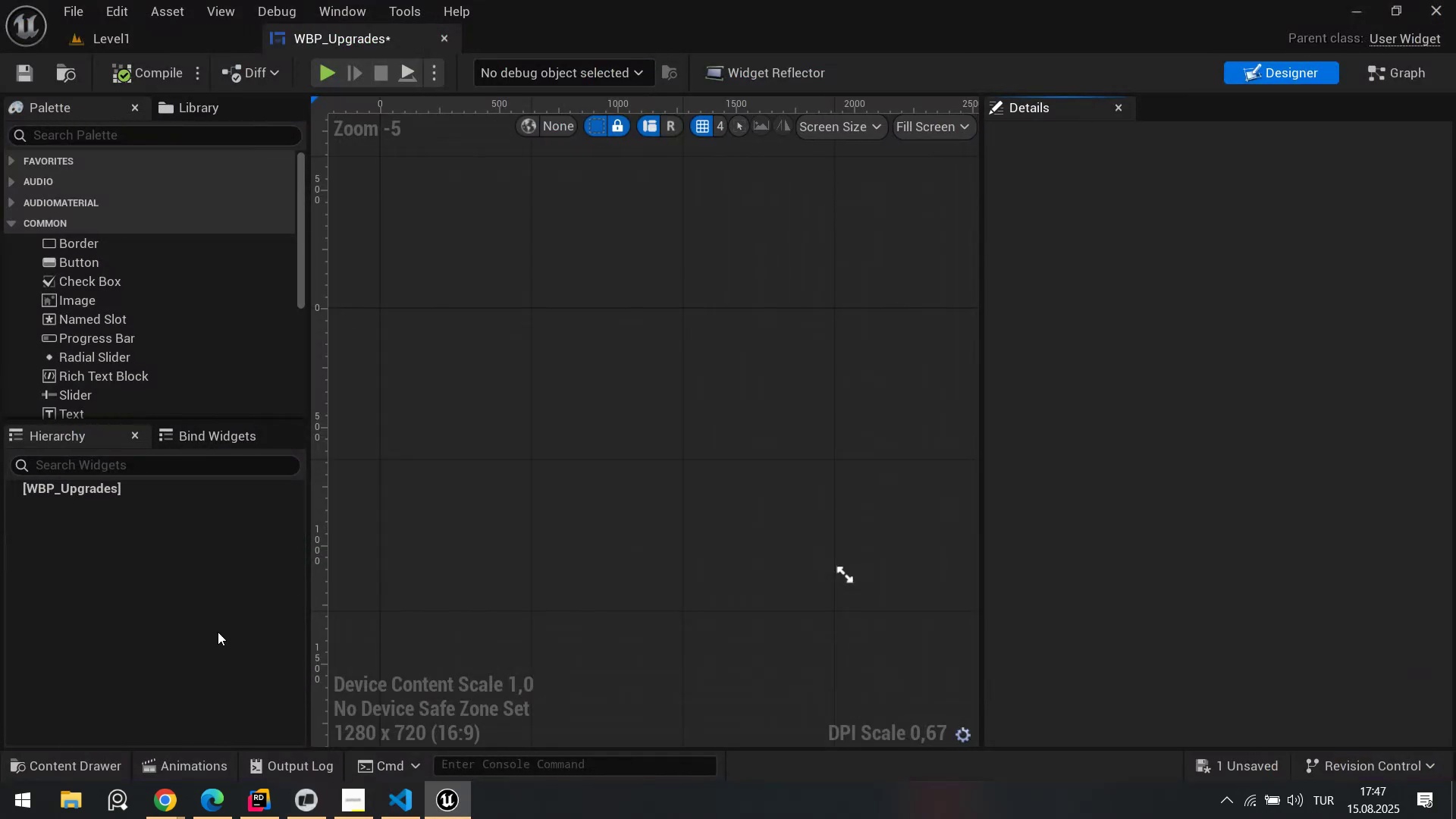 
key(Control+Space)
 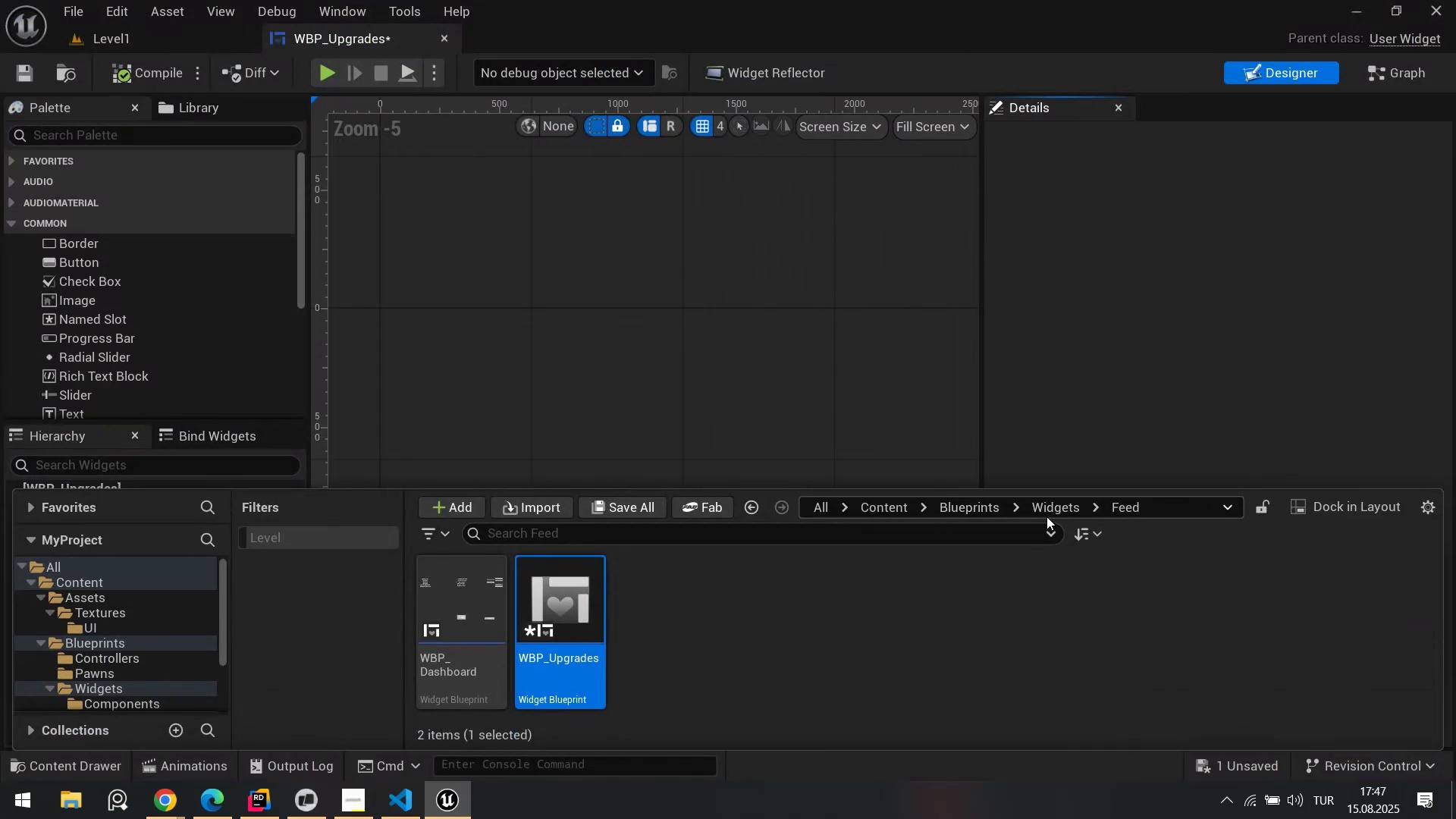 
left_click([1049, 513])
 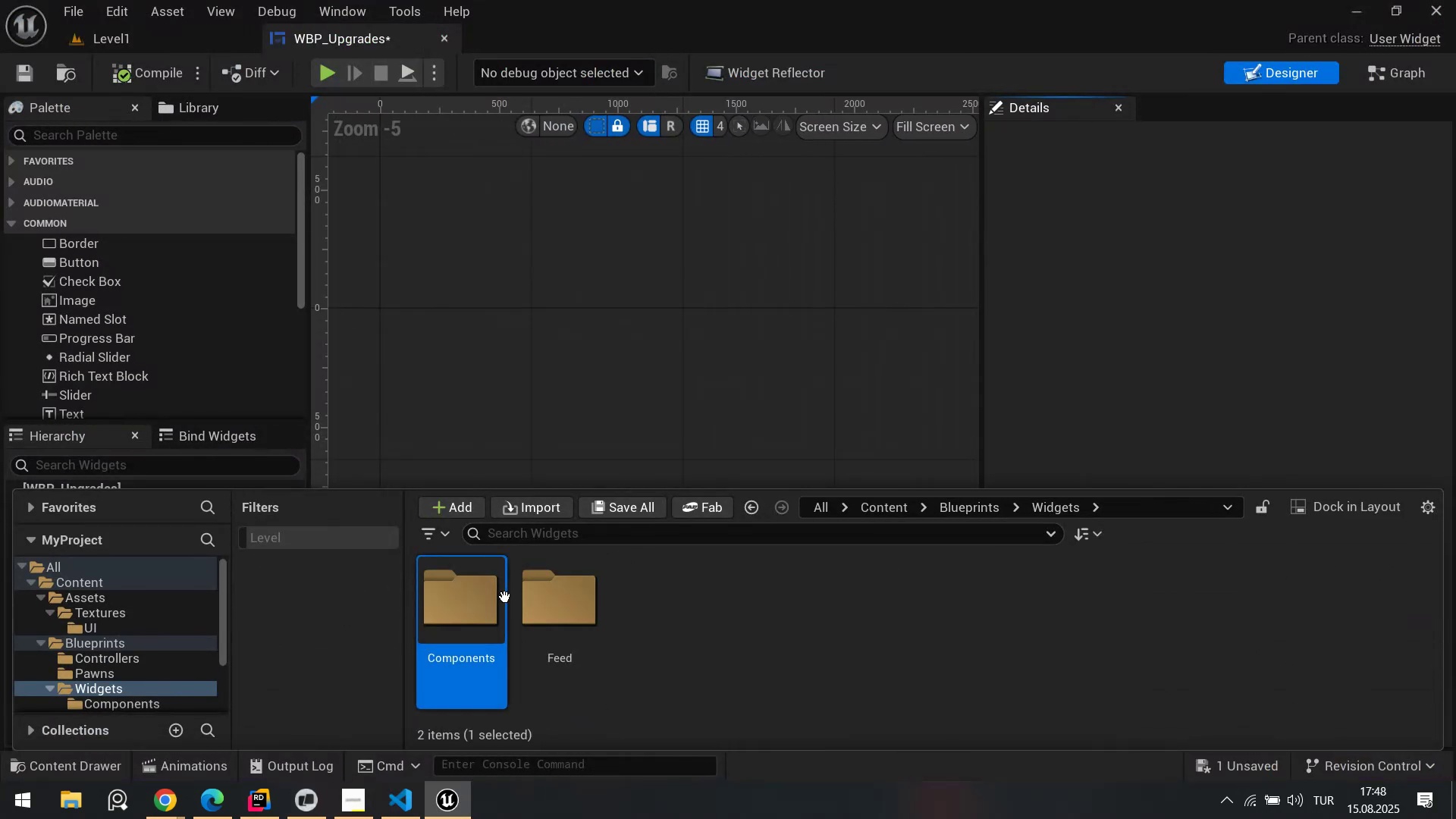 
double_click([505, 598])
 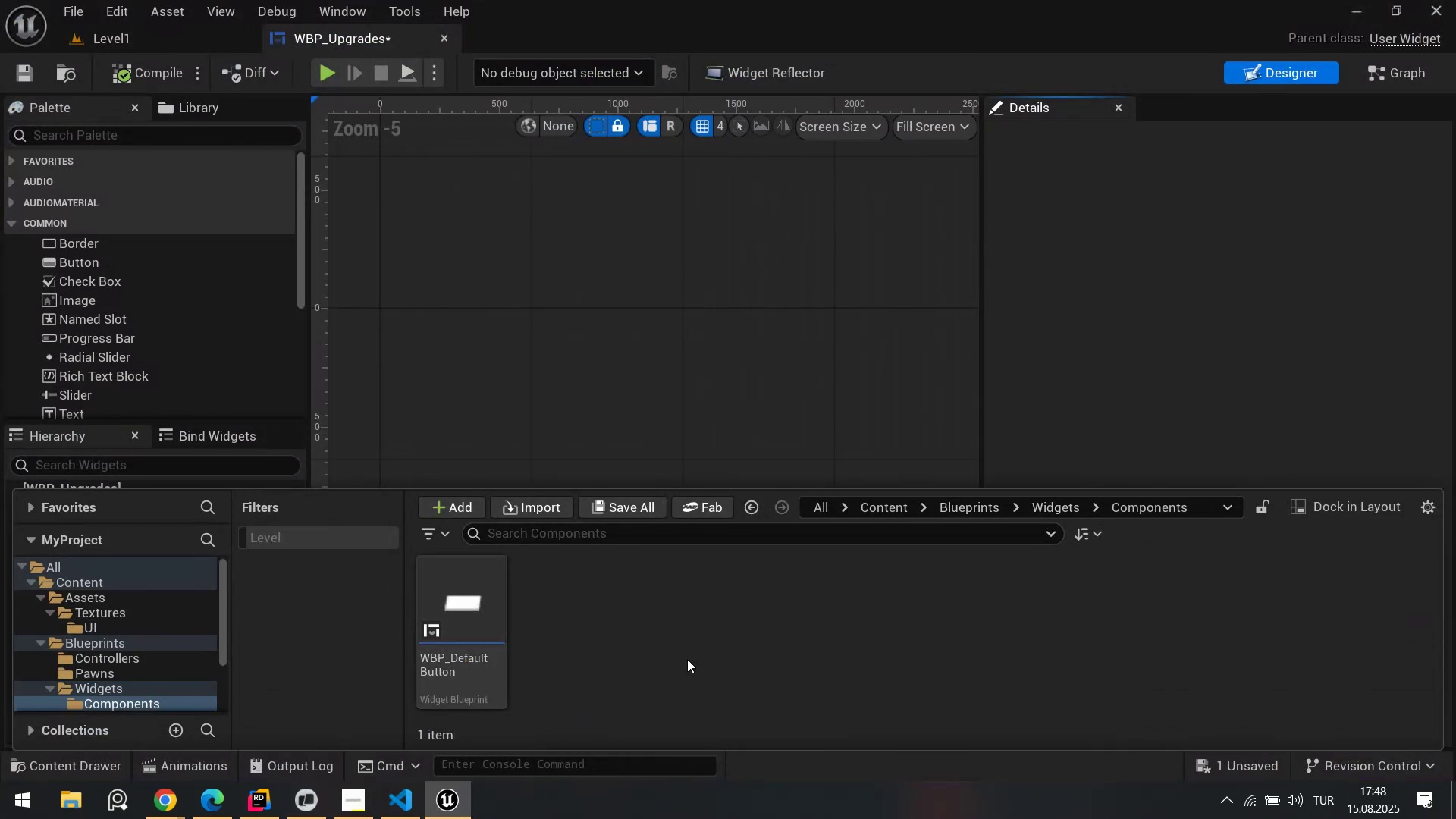 
right_click([687, 659])
 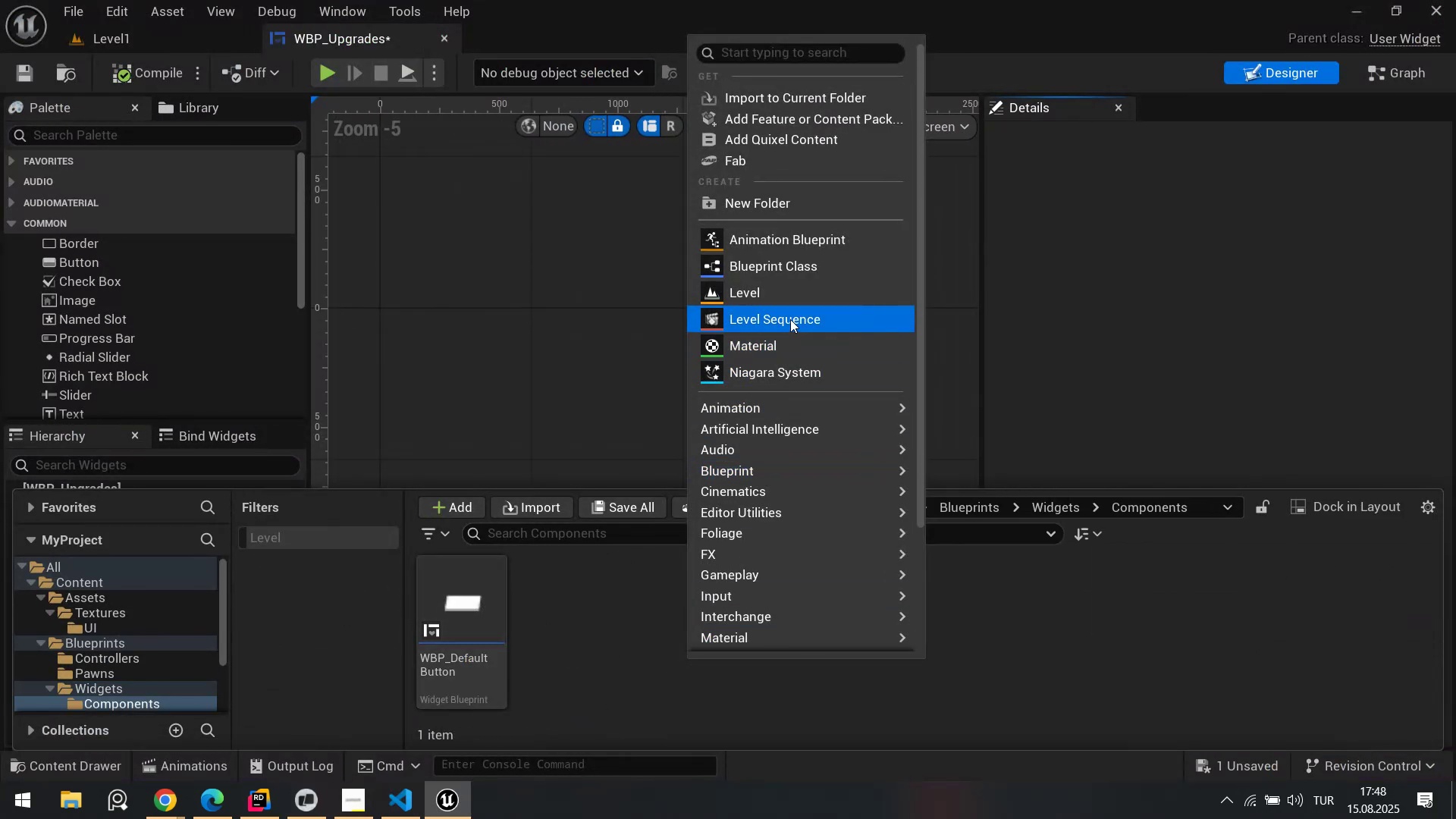 
left_click([758, 267])
 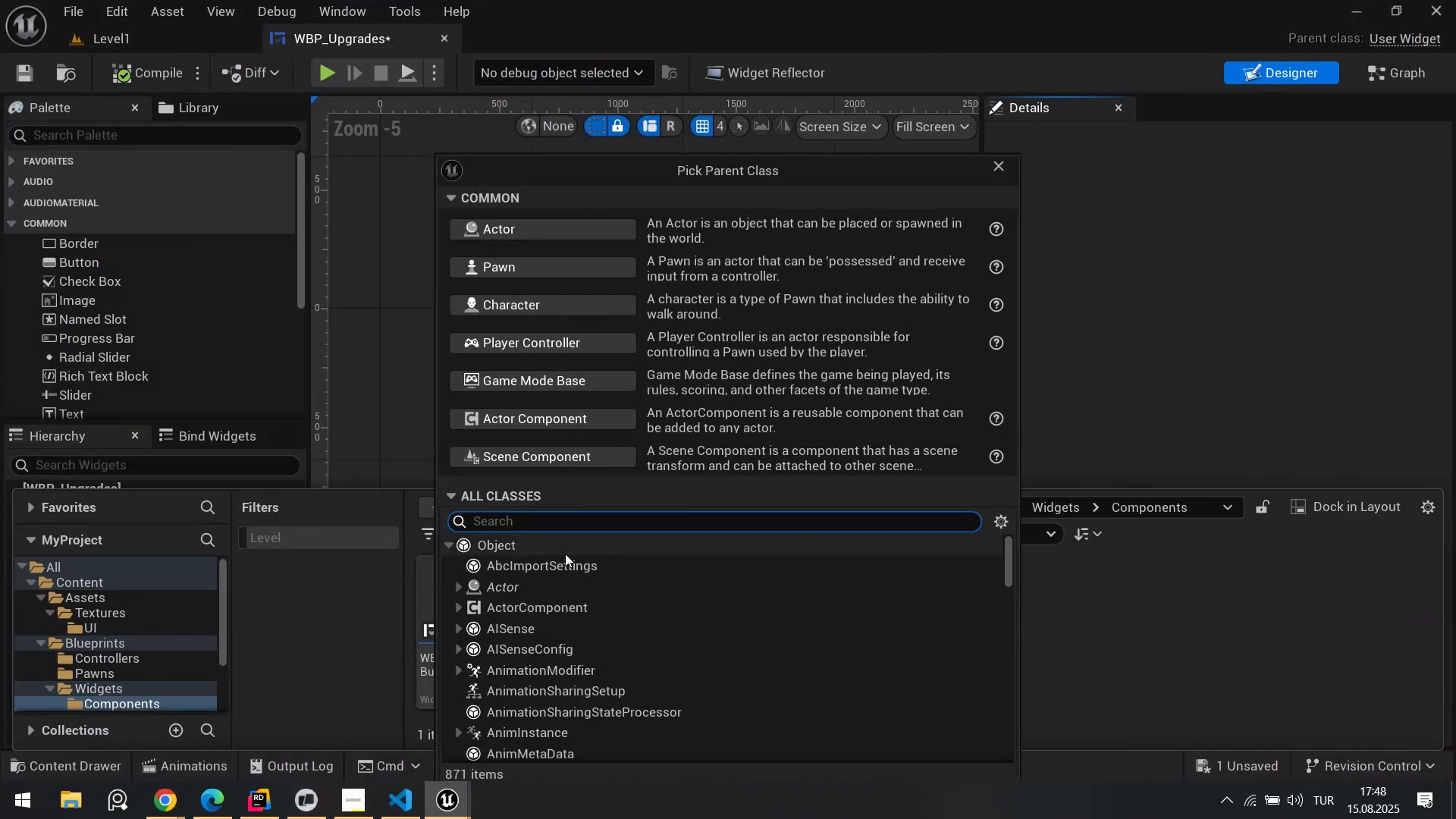 
type(uuserw)
 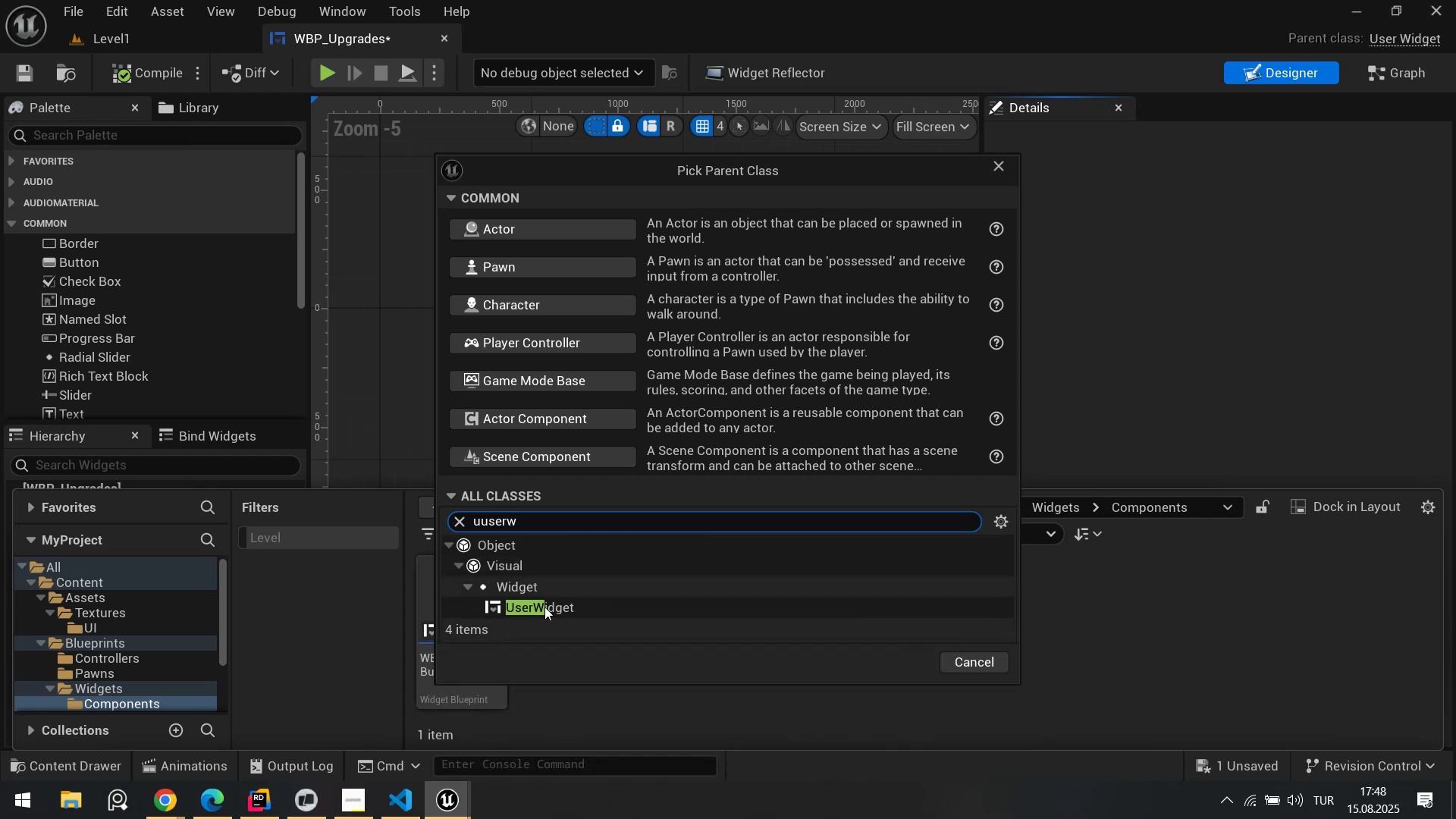 
left_click([548, 613])
 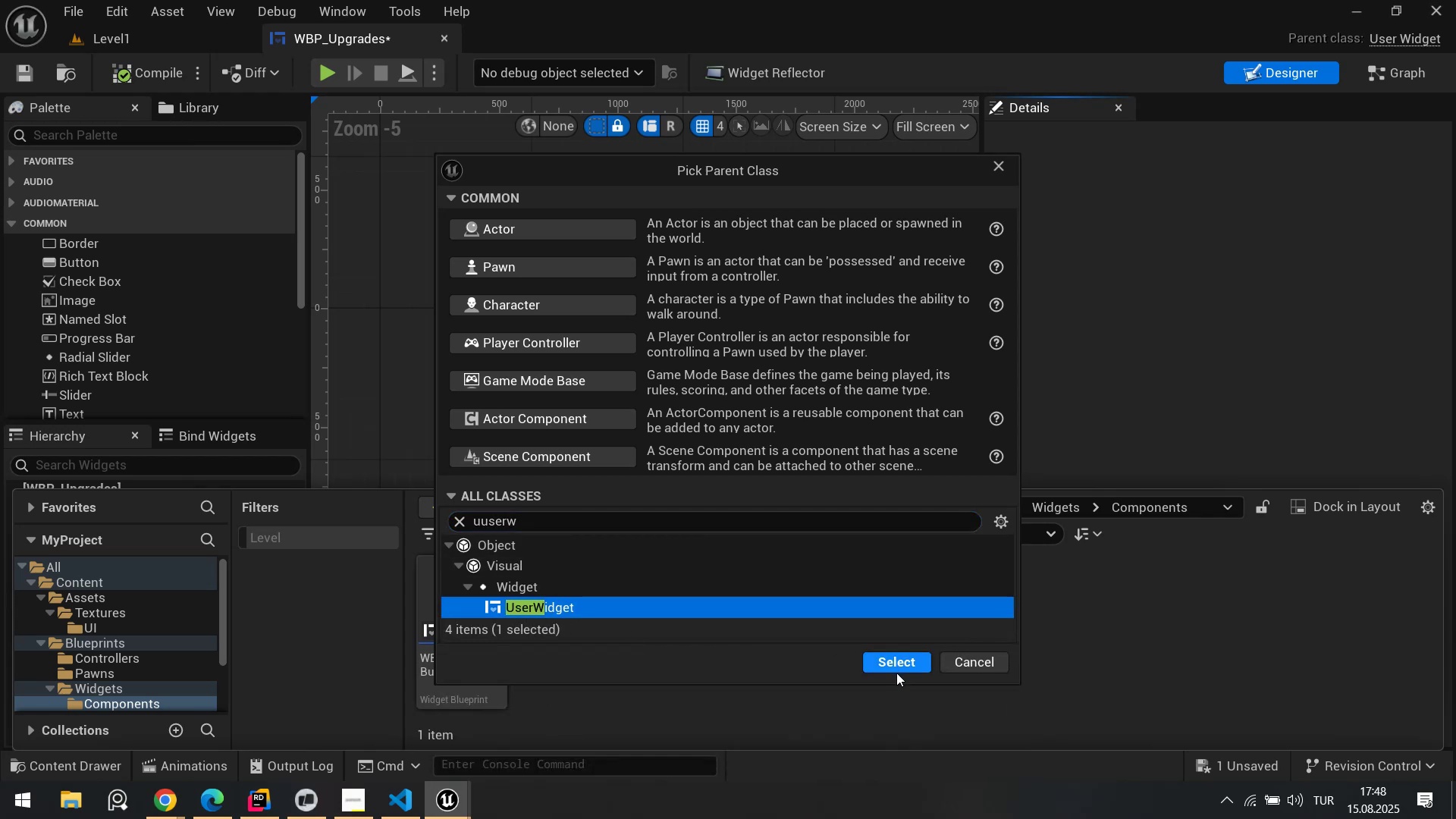 
double_click([897, 673])
 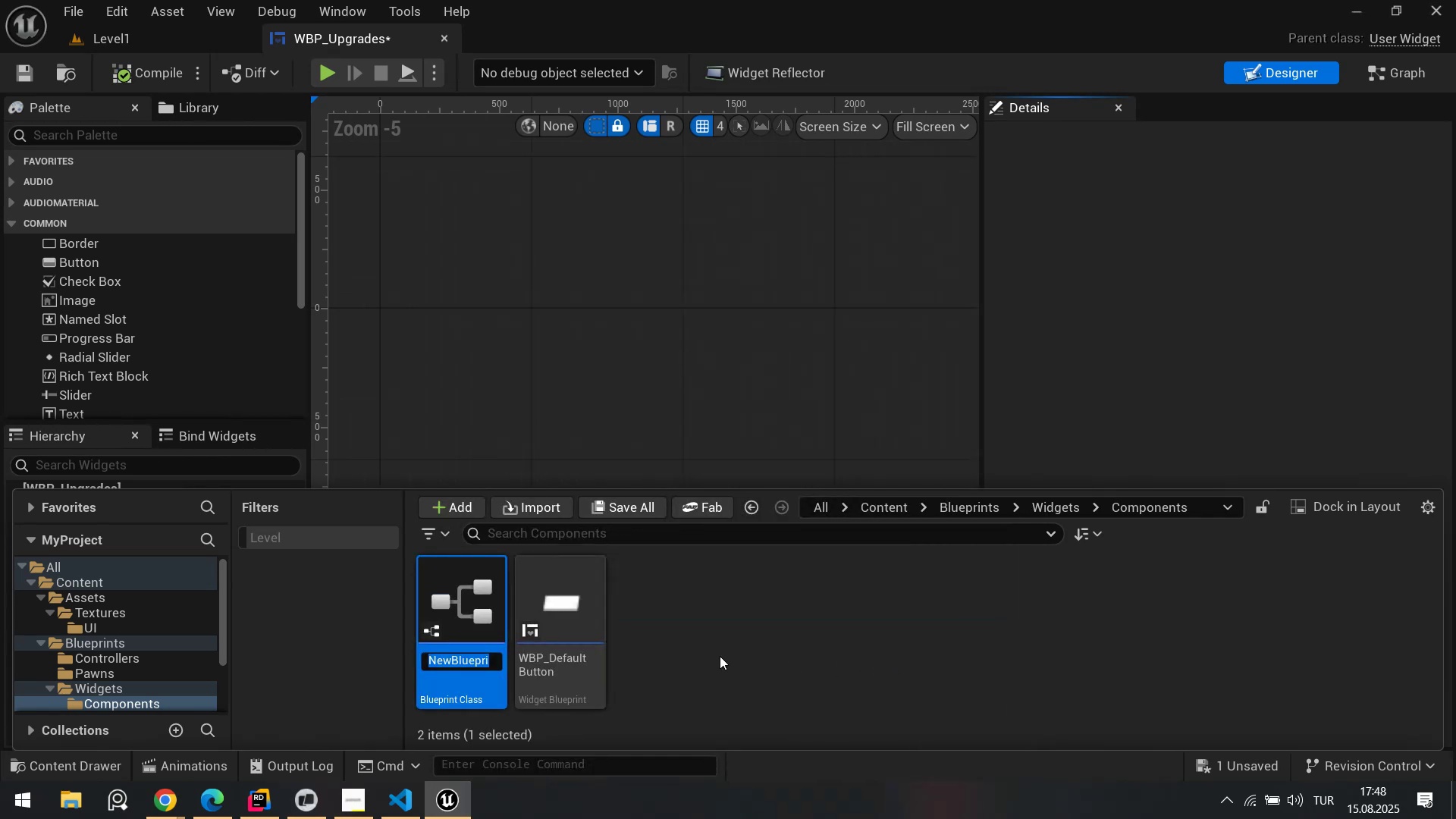 
key(Control+ControlLeft)
 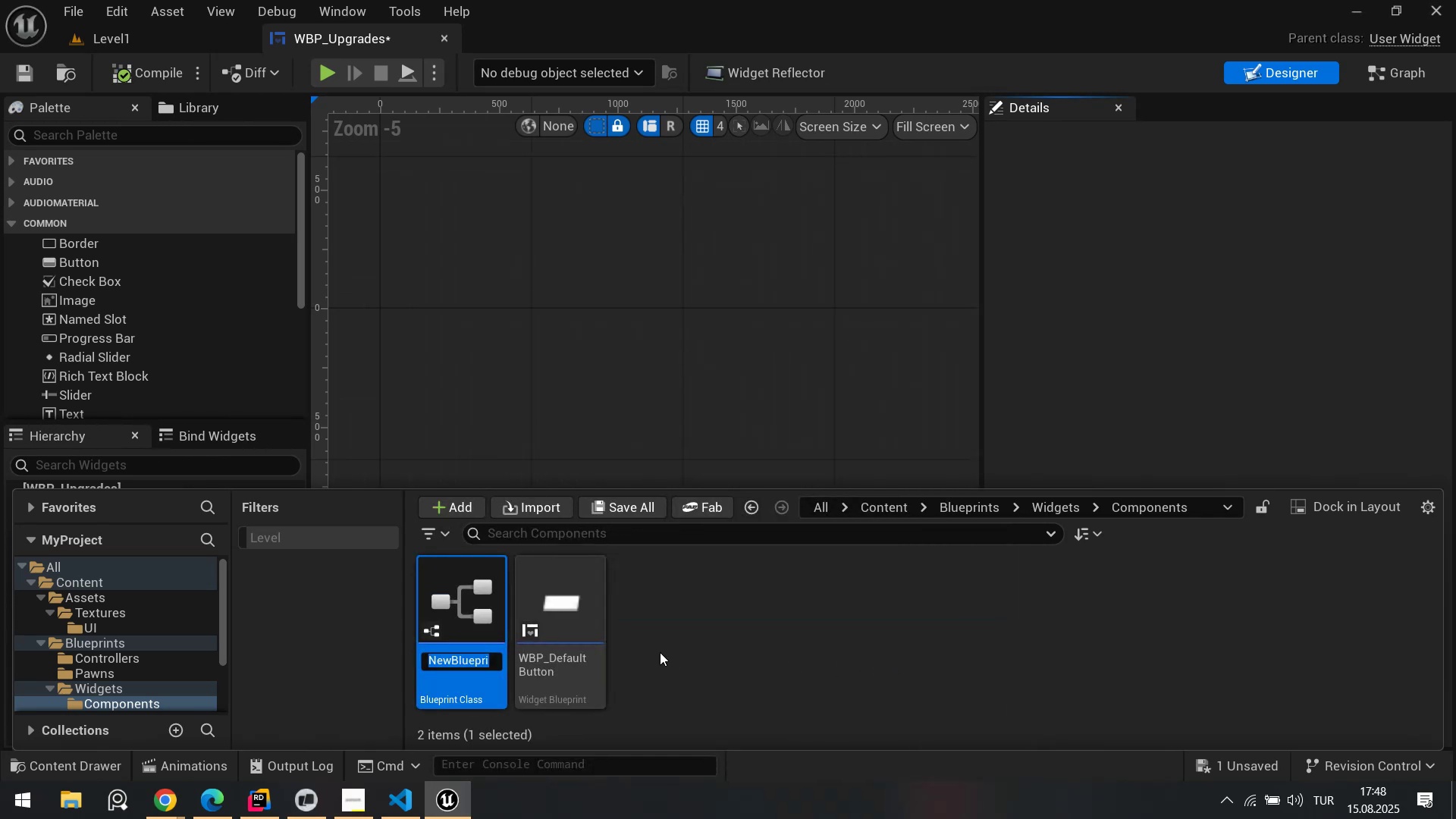 
key(Control+V)
 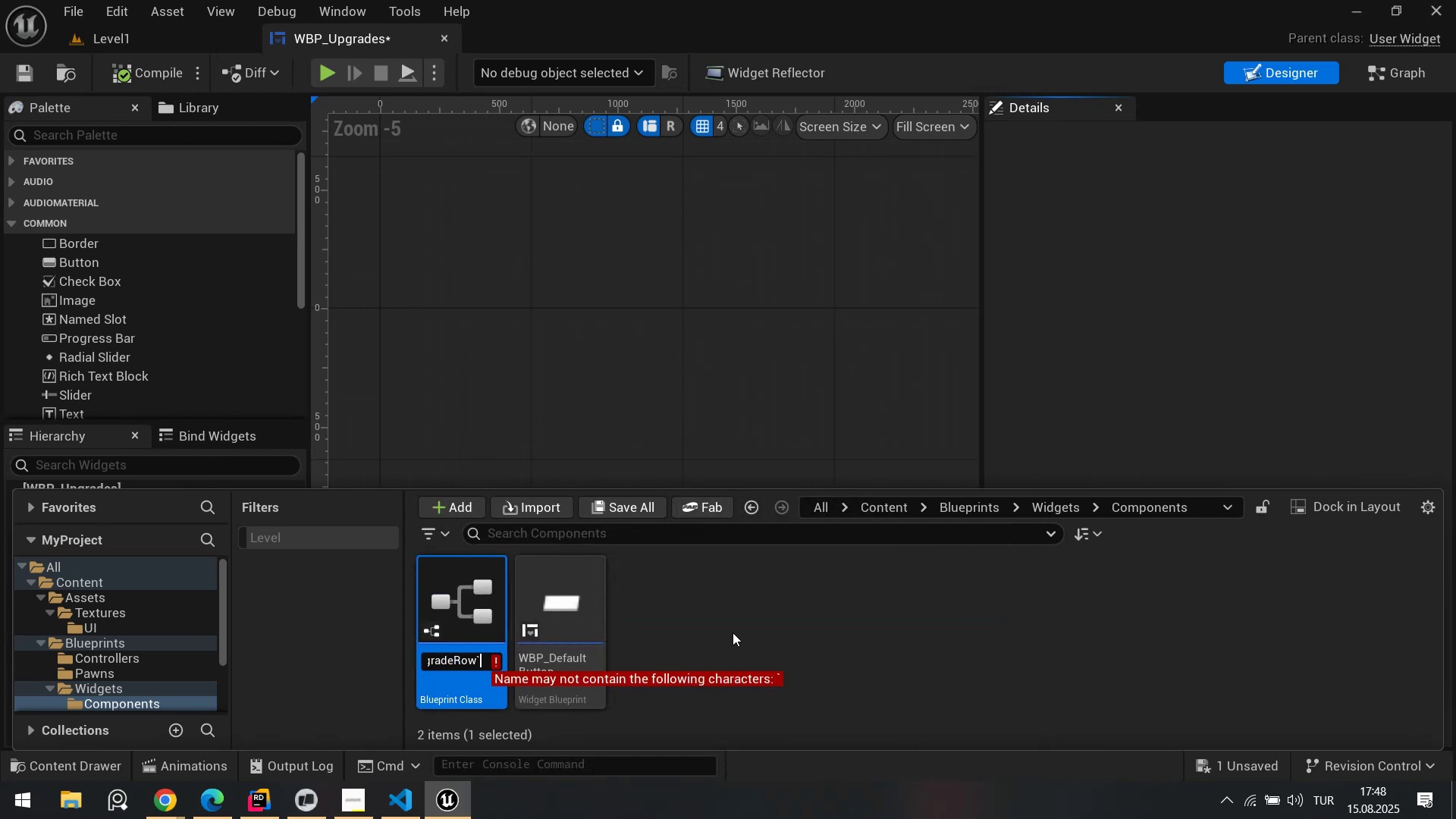 
left_click([733, 632])
 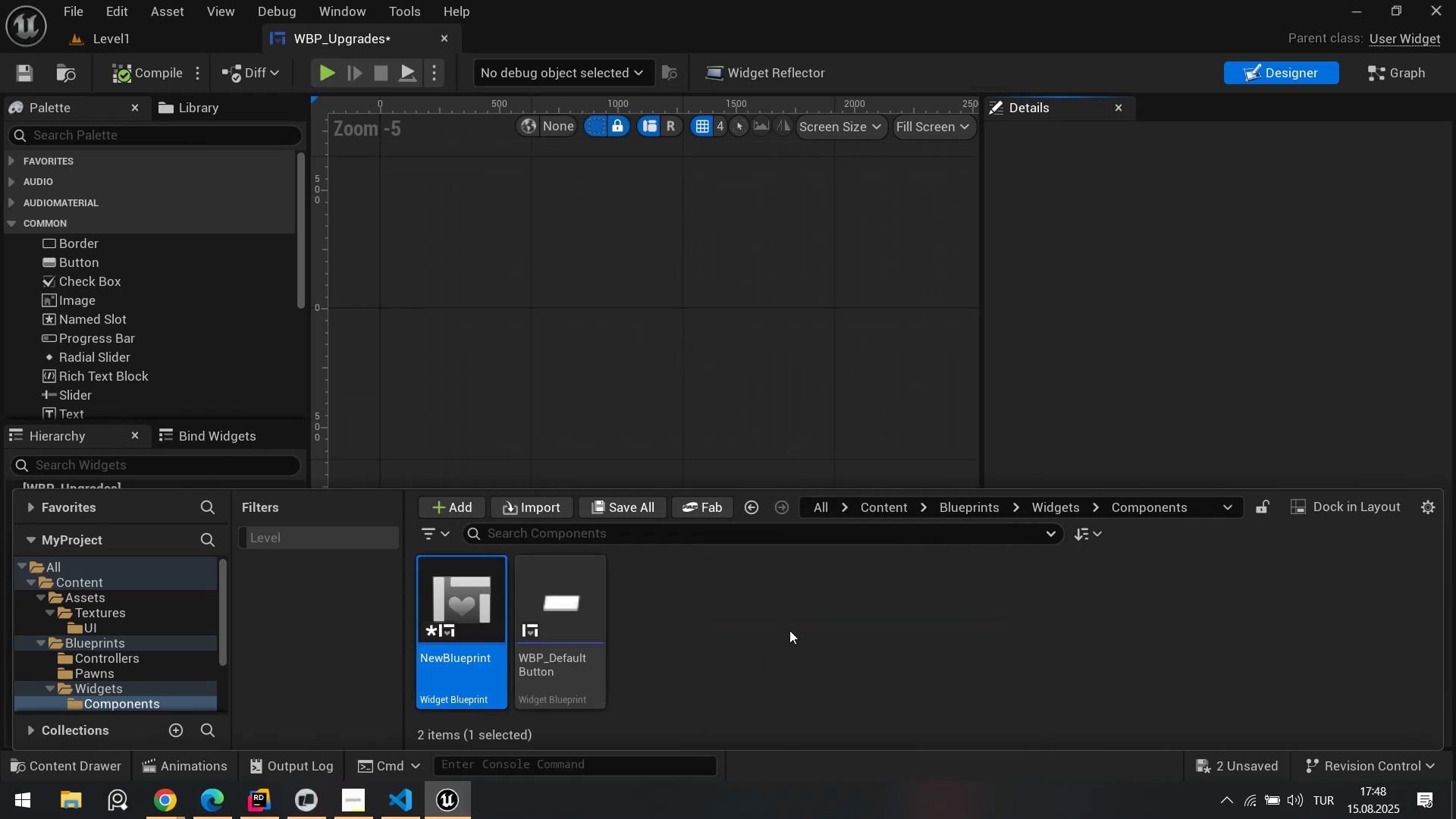 
left_click([667, 623])
 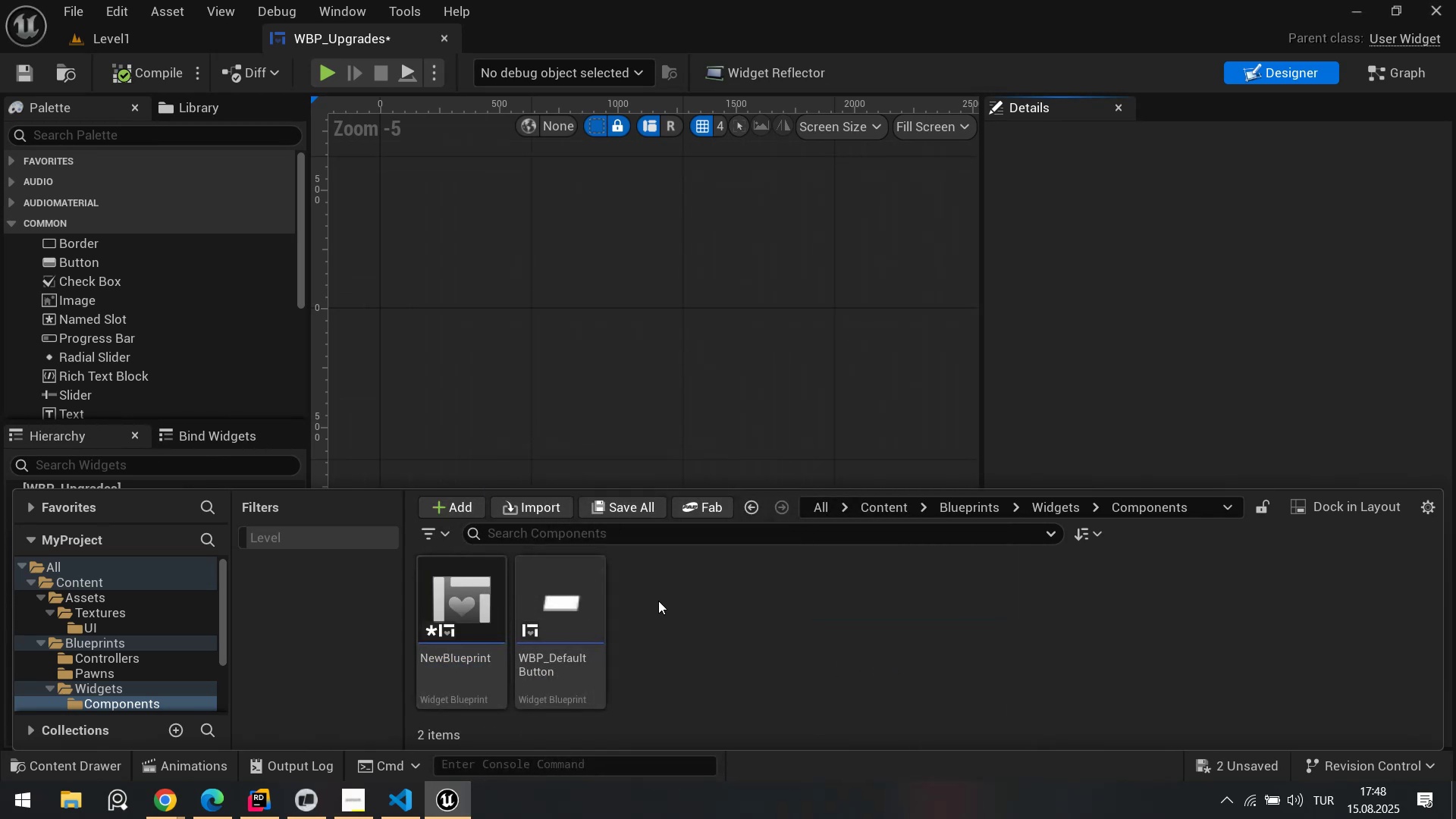 
double_click([463, 602])
 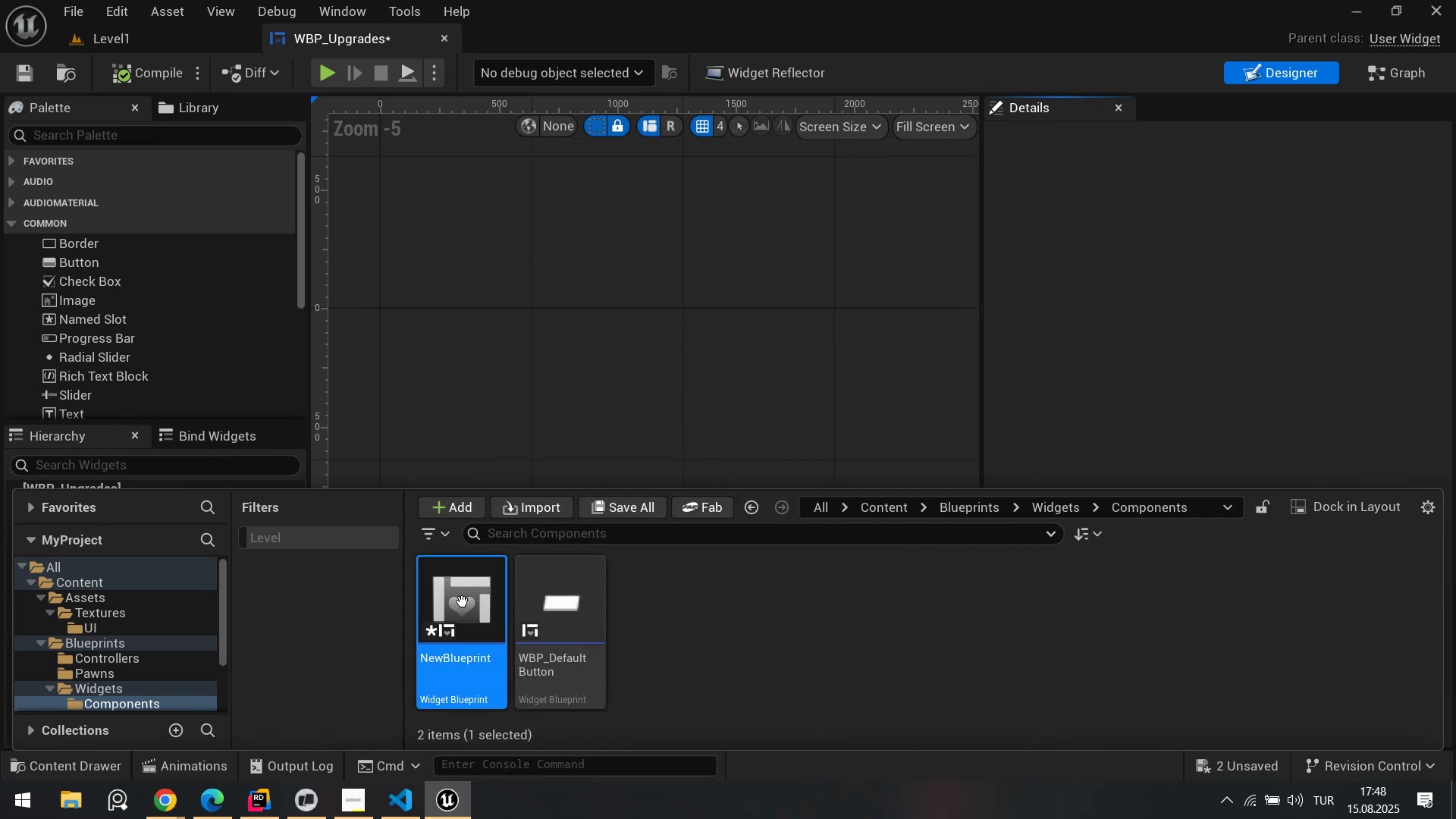 
key(F2)
 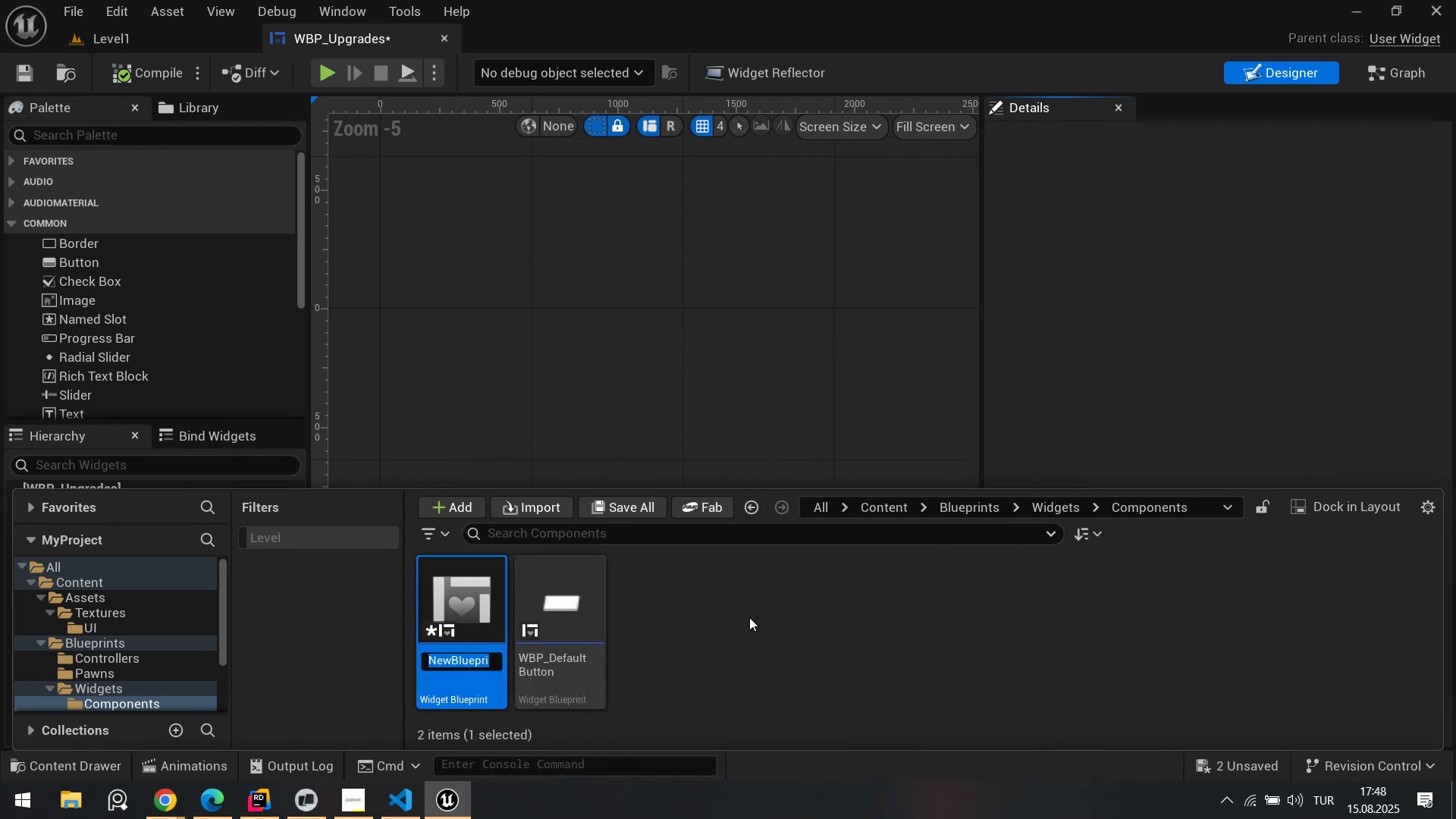 
key(Control+ControlLeft)
 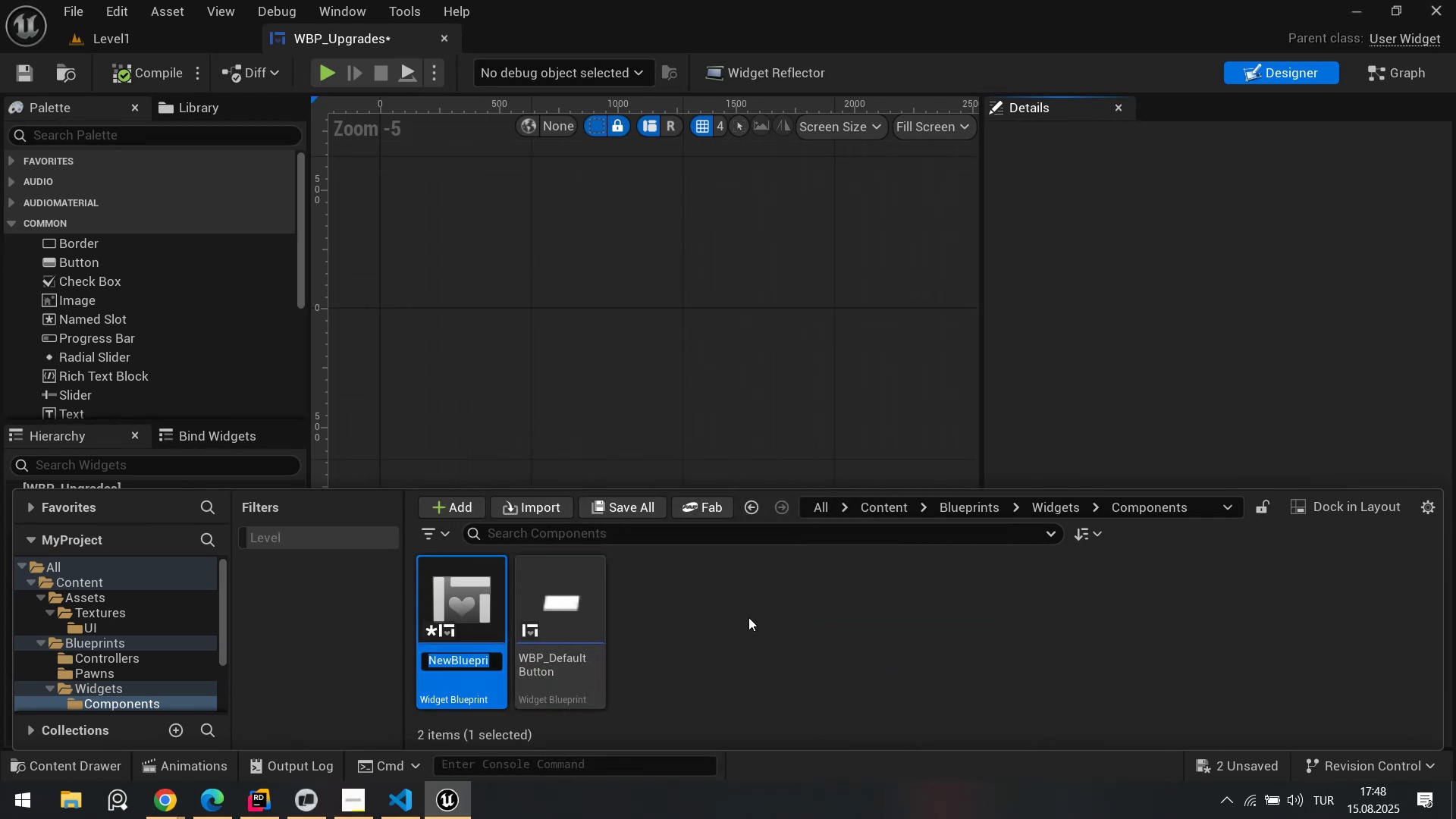 
key(Control+V)
 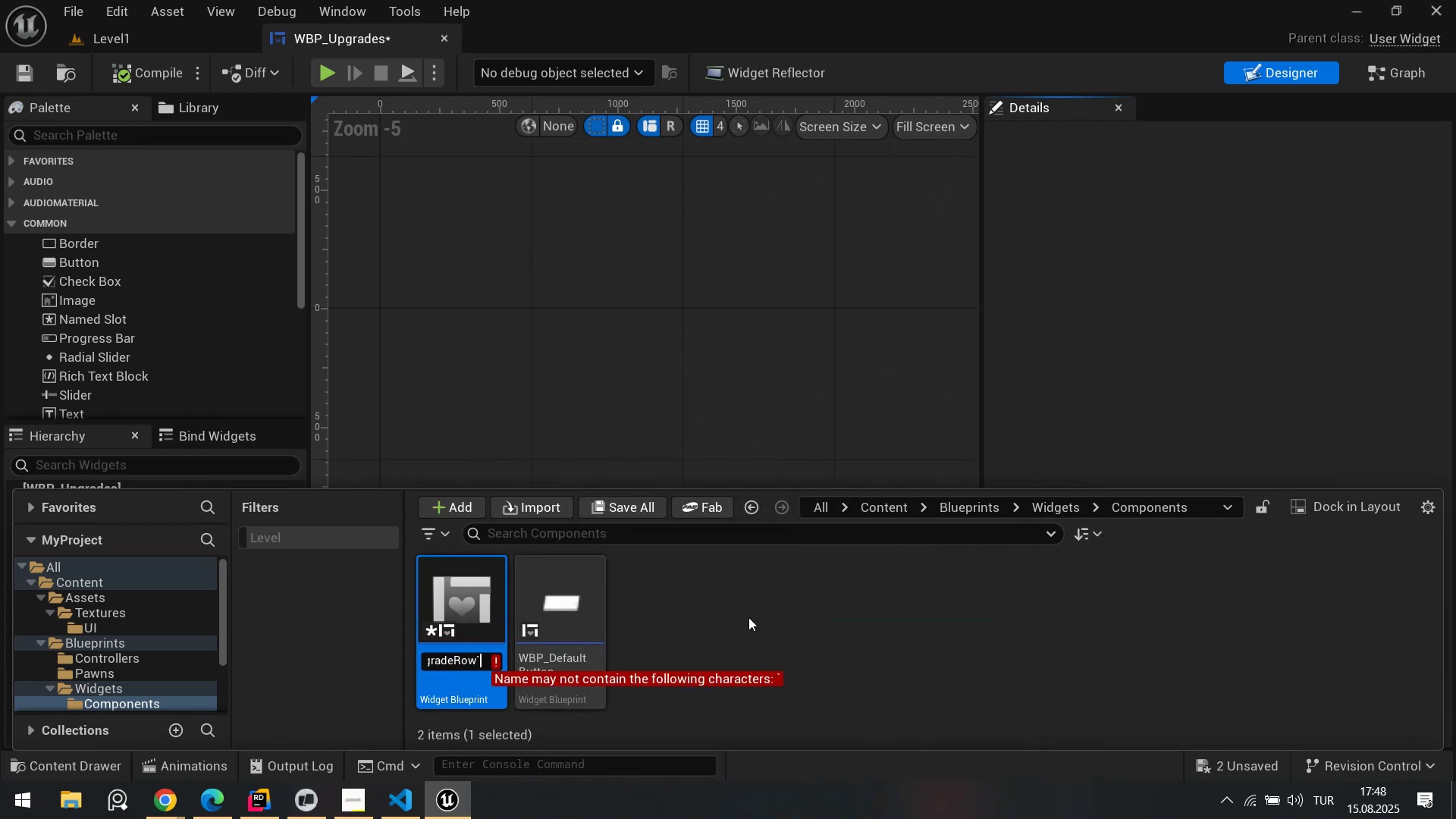 
key(Backspace)
 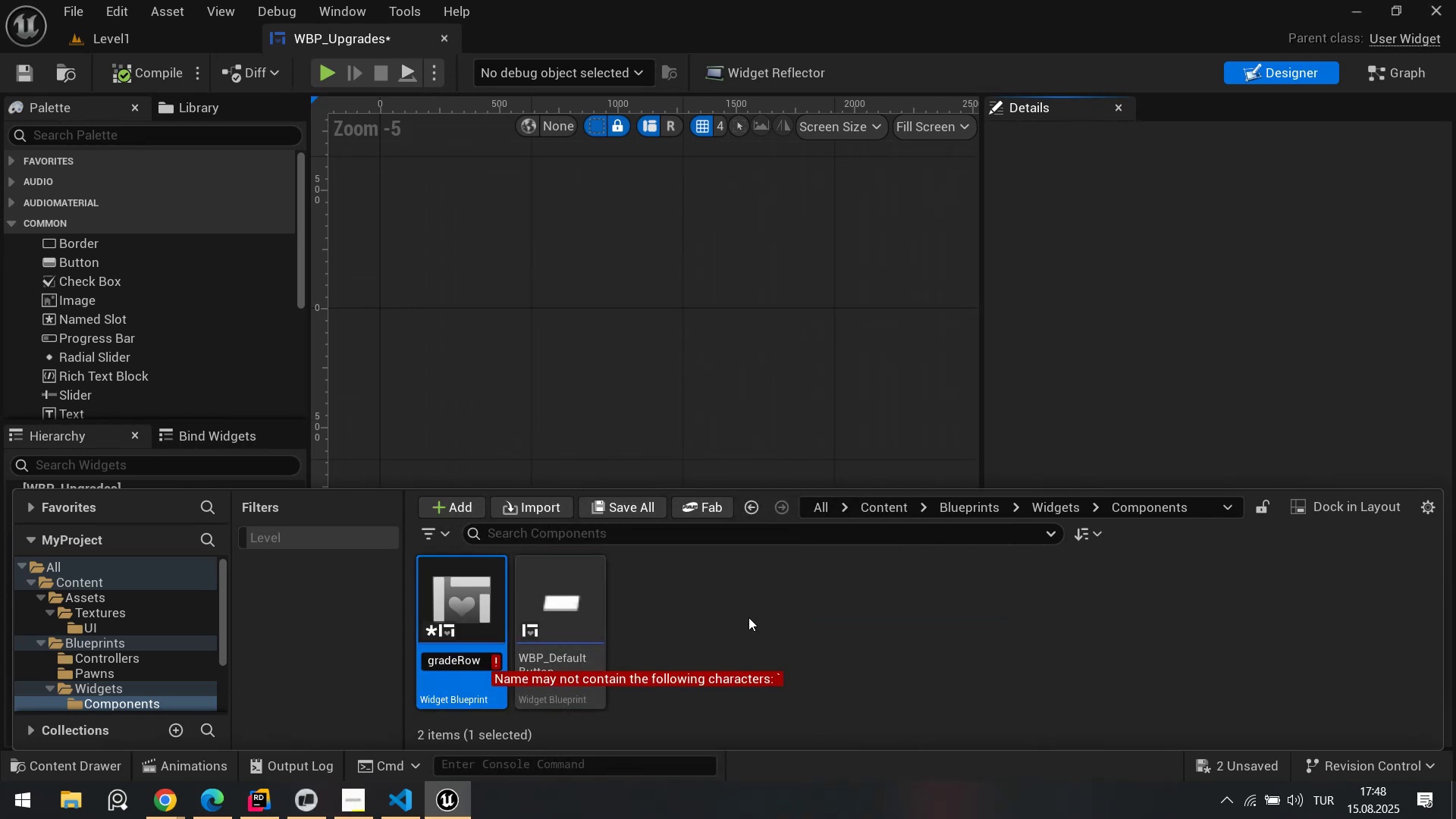 
key(Enter)
 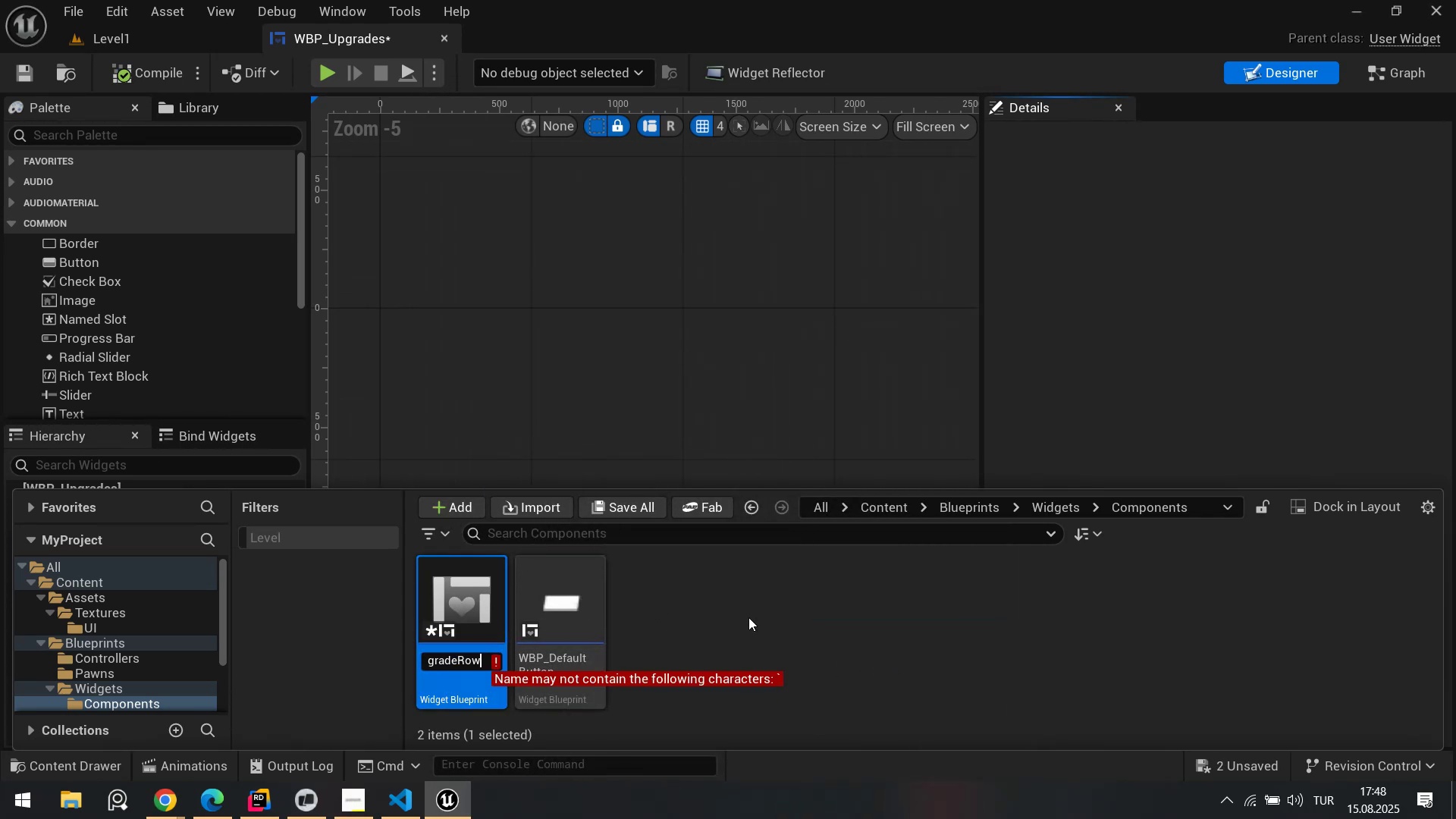 
key(Control+ControlLeft)
 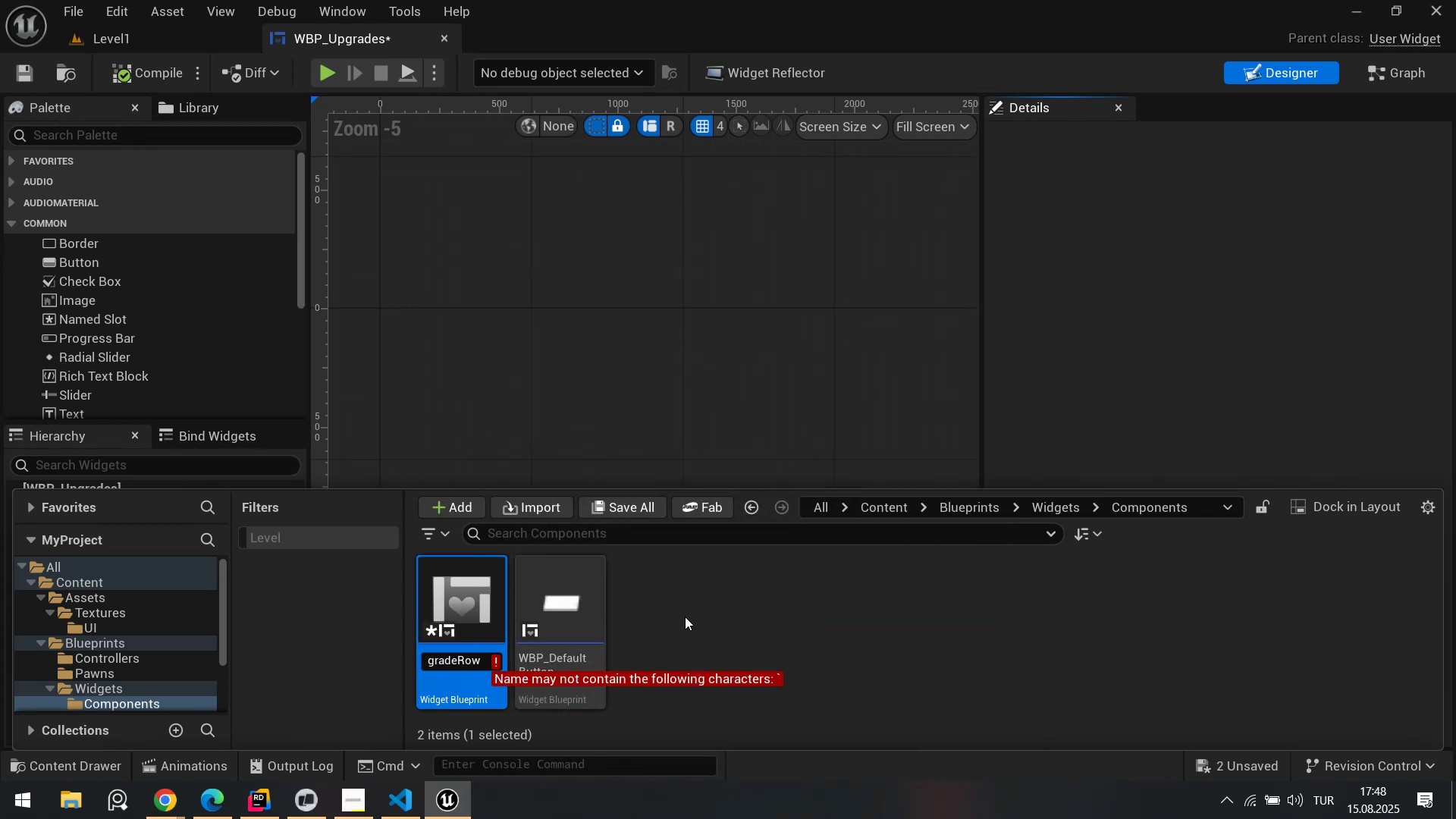 
key(Control+A)
 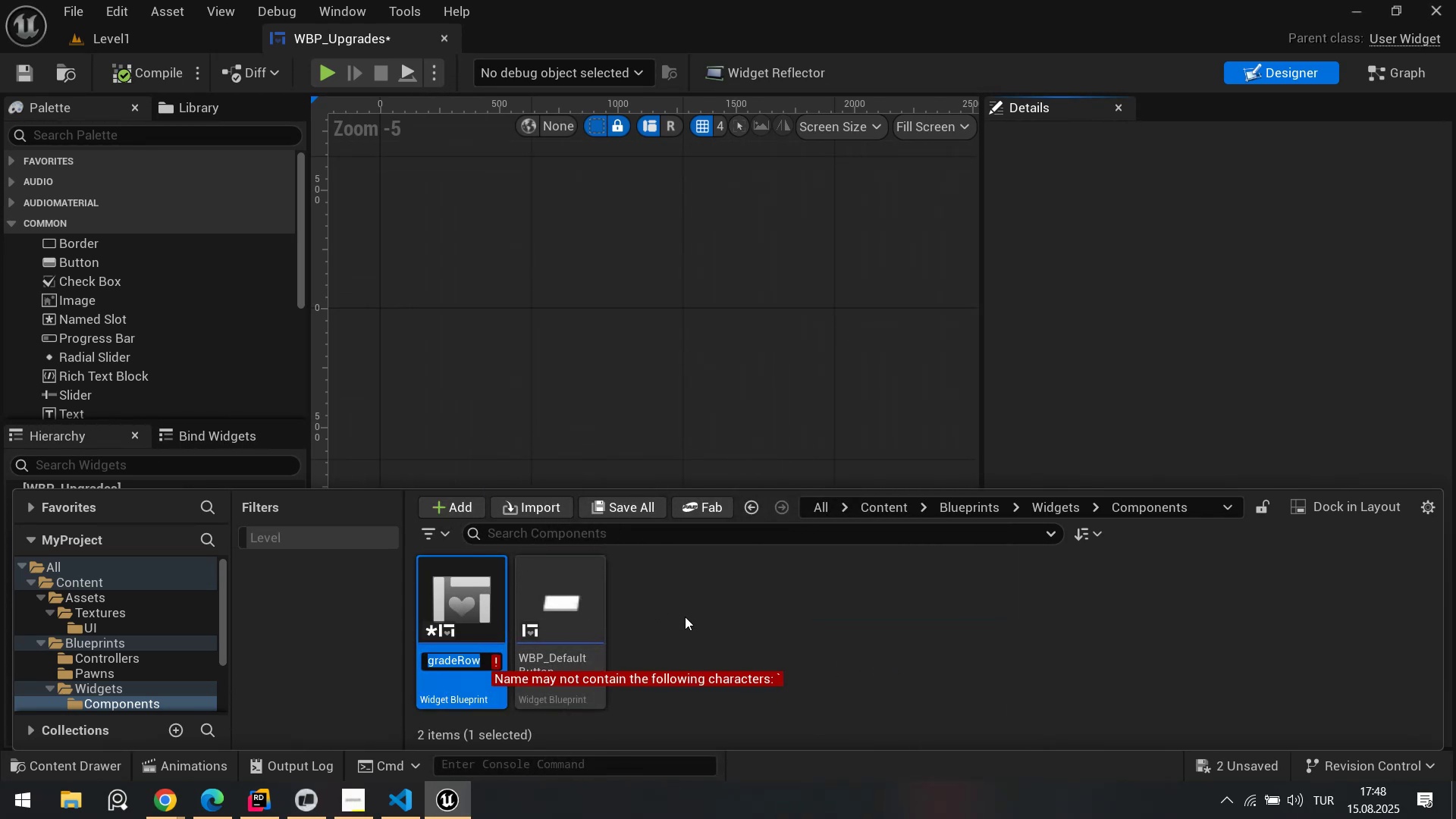 
key(ArrowLeft)
 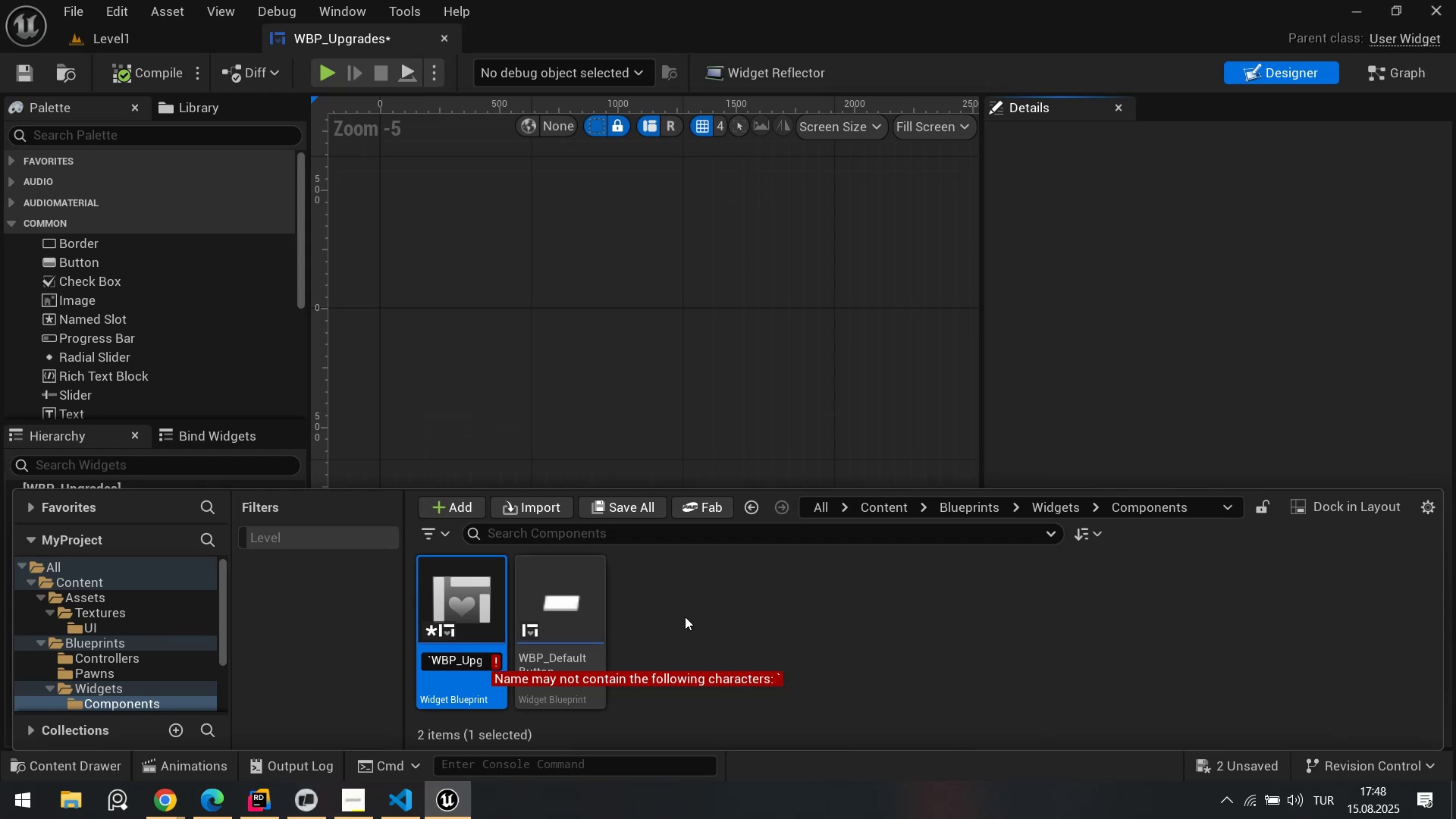 
key(ArrowRight)
 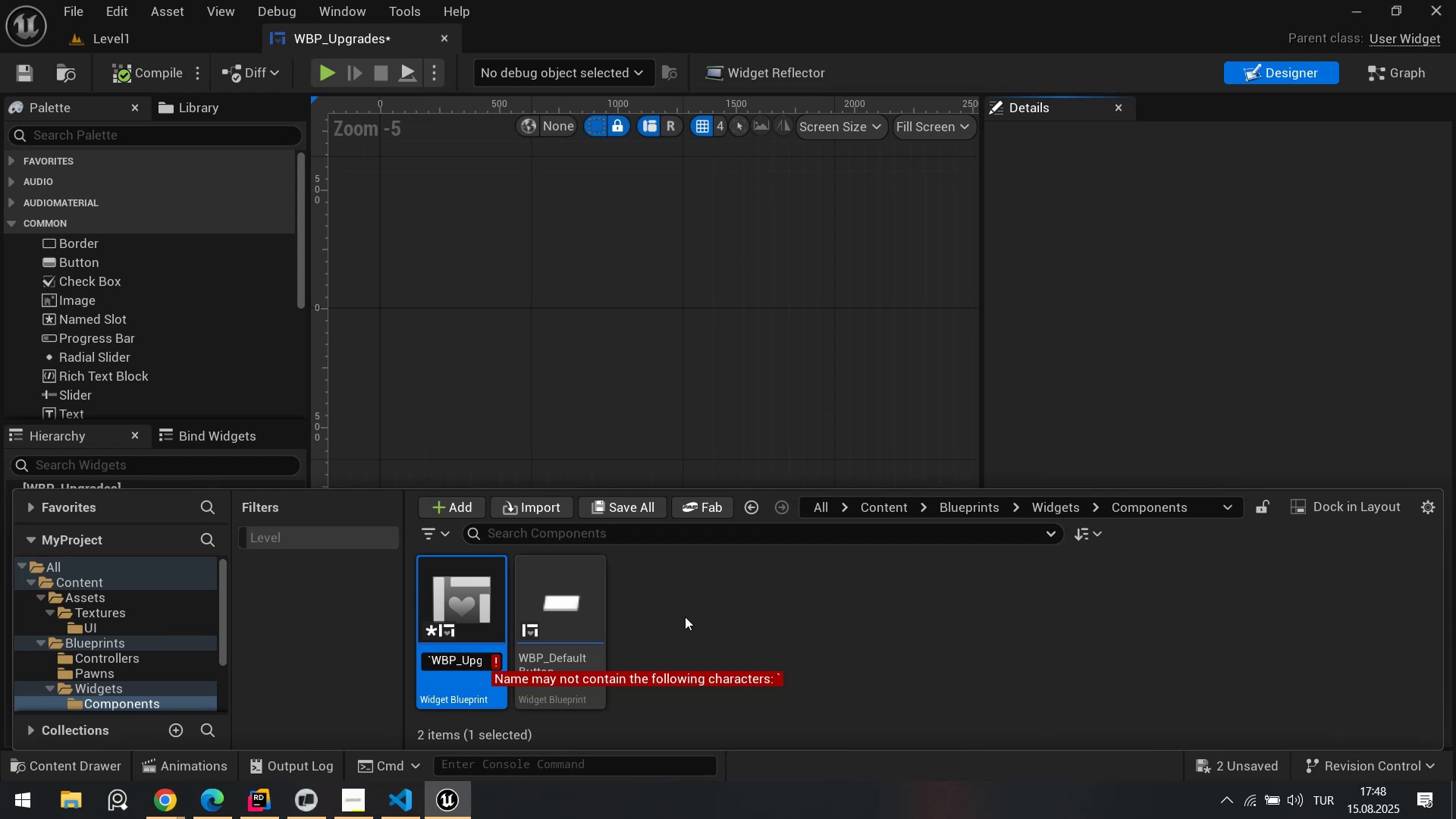 
key(Backspace)
 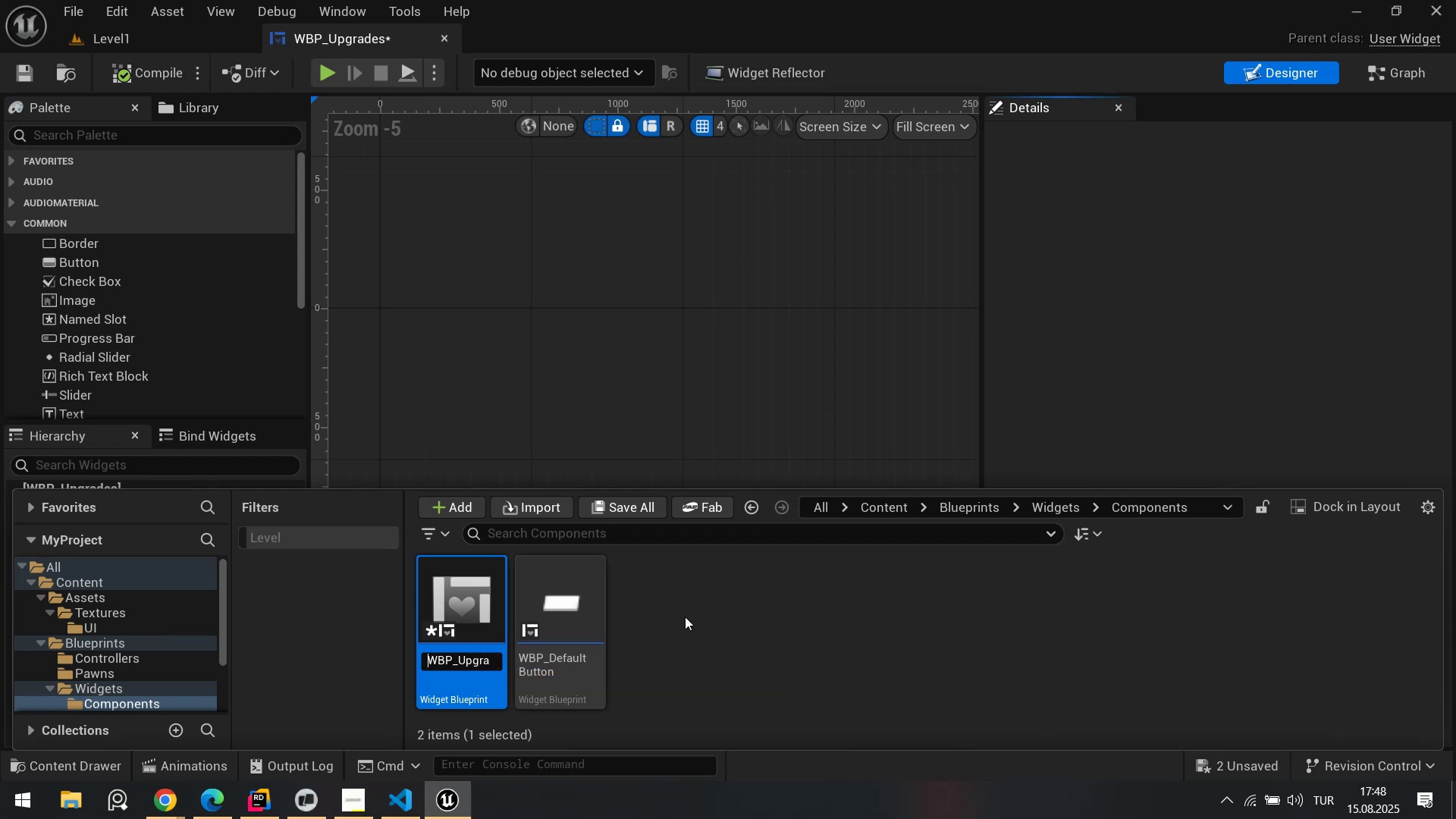 
key(Enter)
 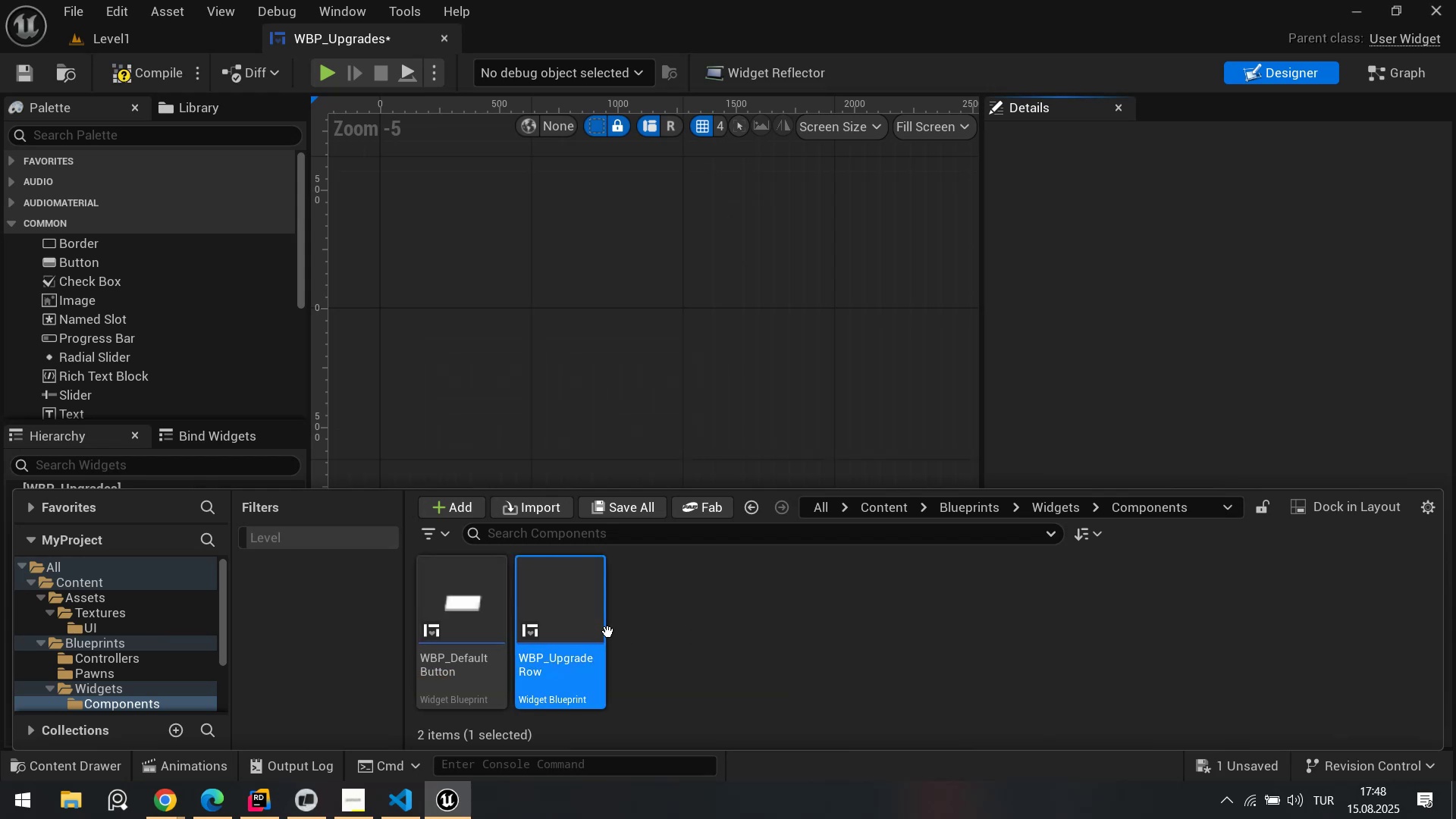 
double_click([609, 632])
 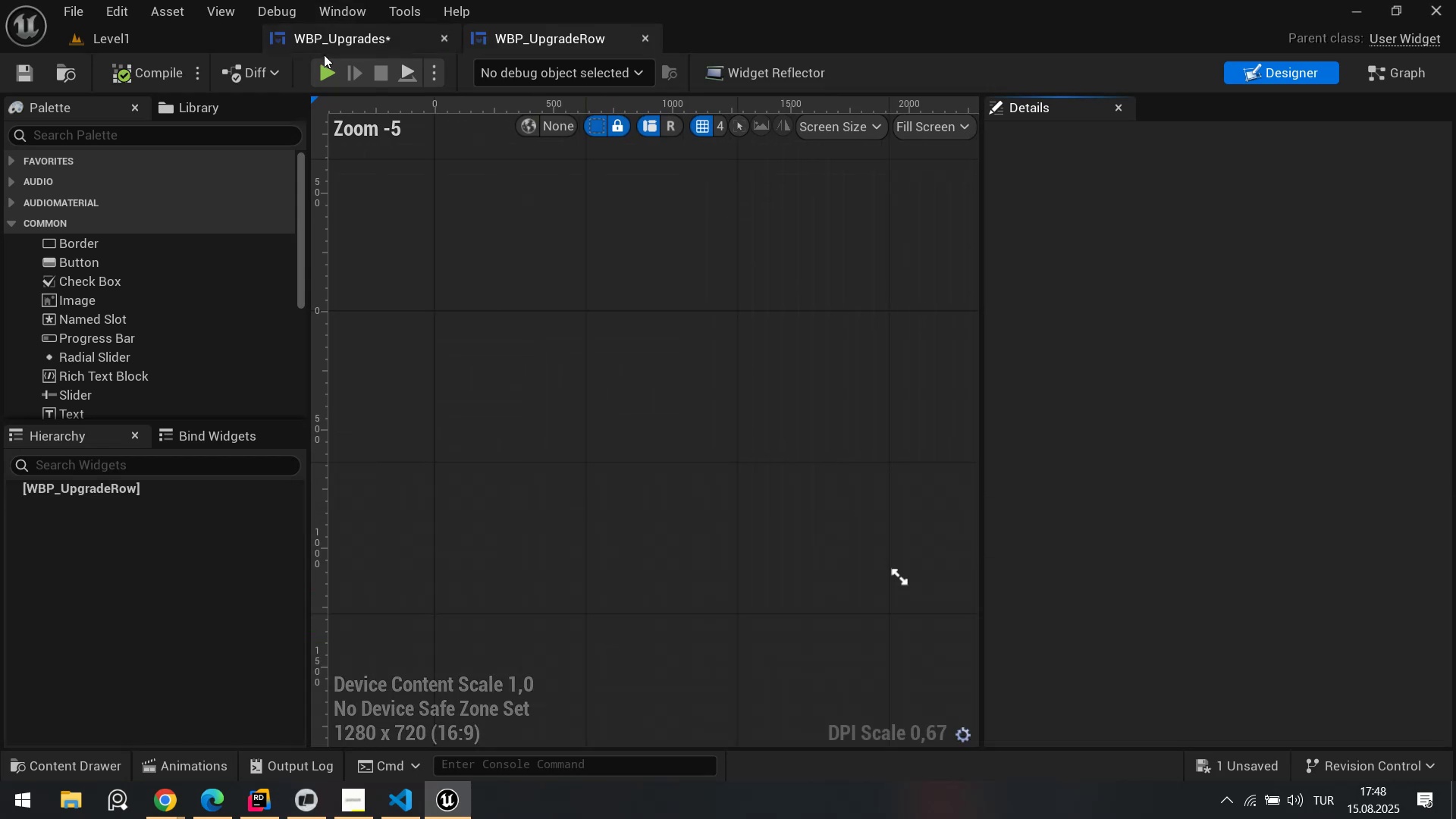 
left_click([334, 39])
 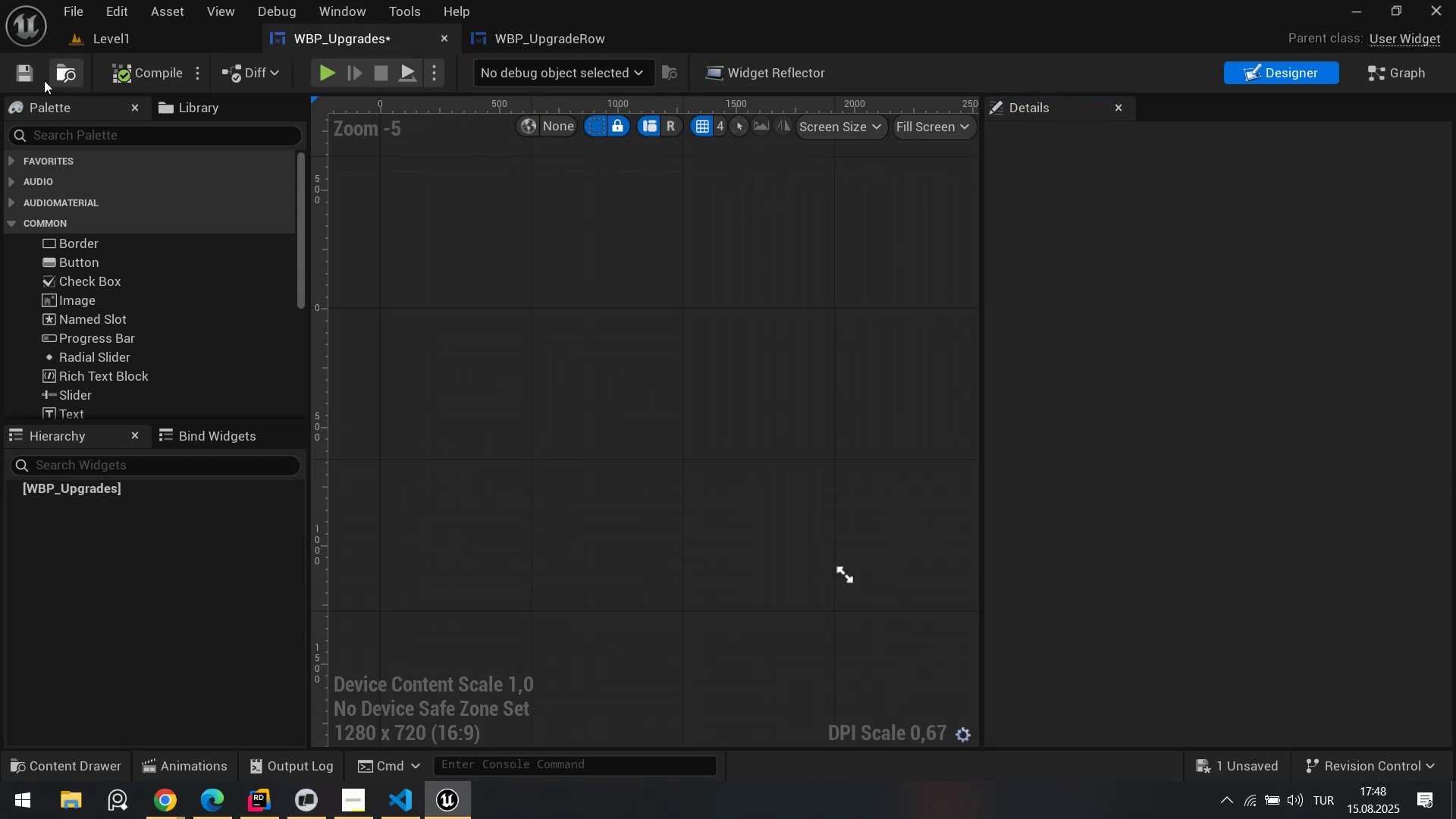 
double_click([34, 78])
 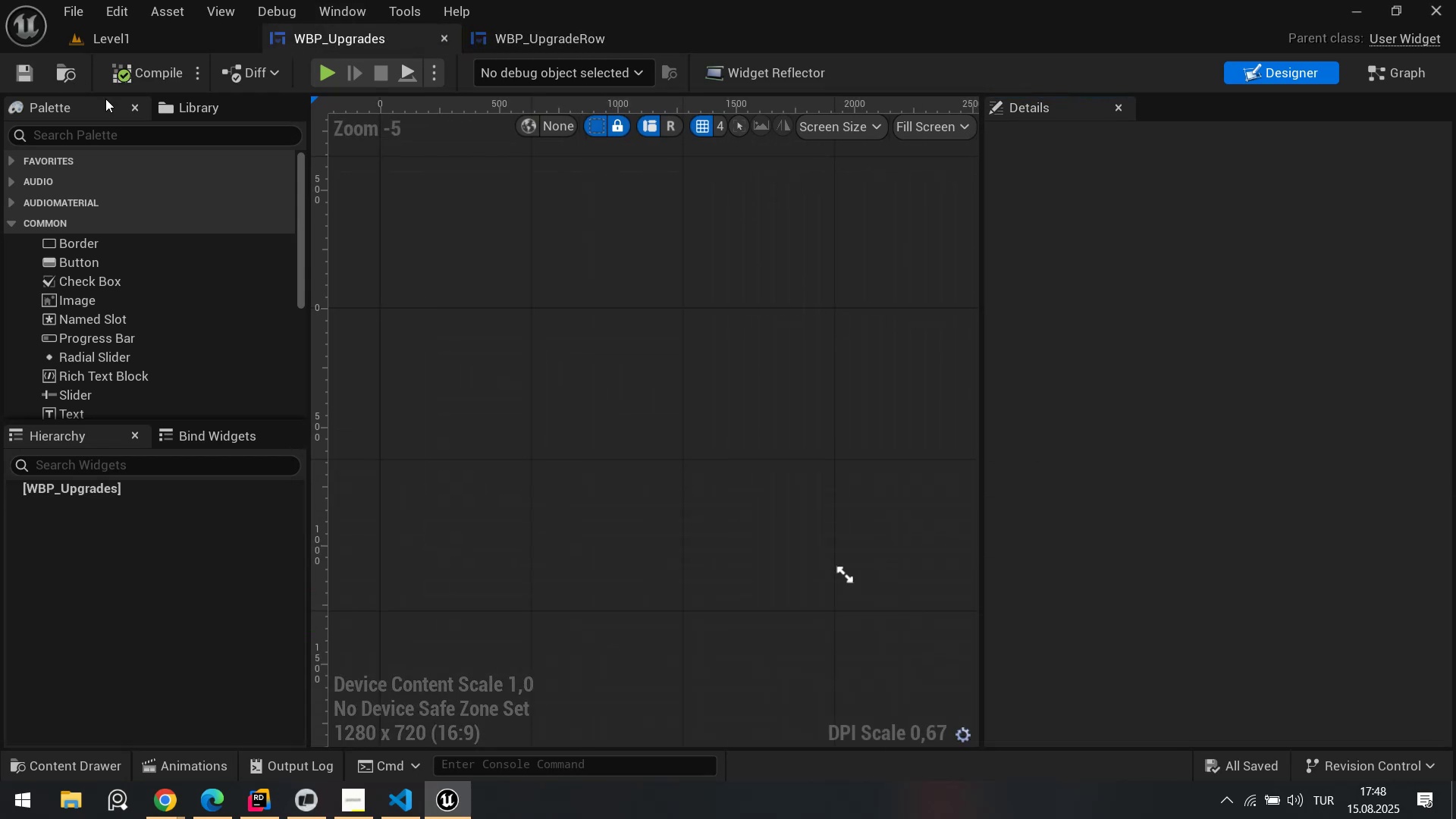 
key(Alt+AltLeft)
 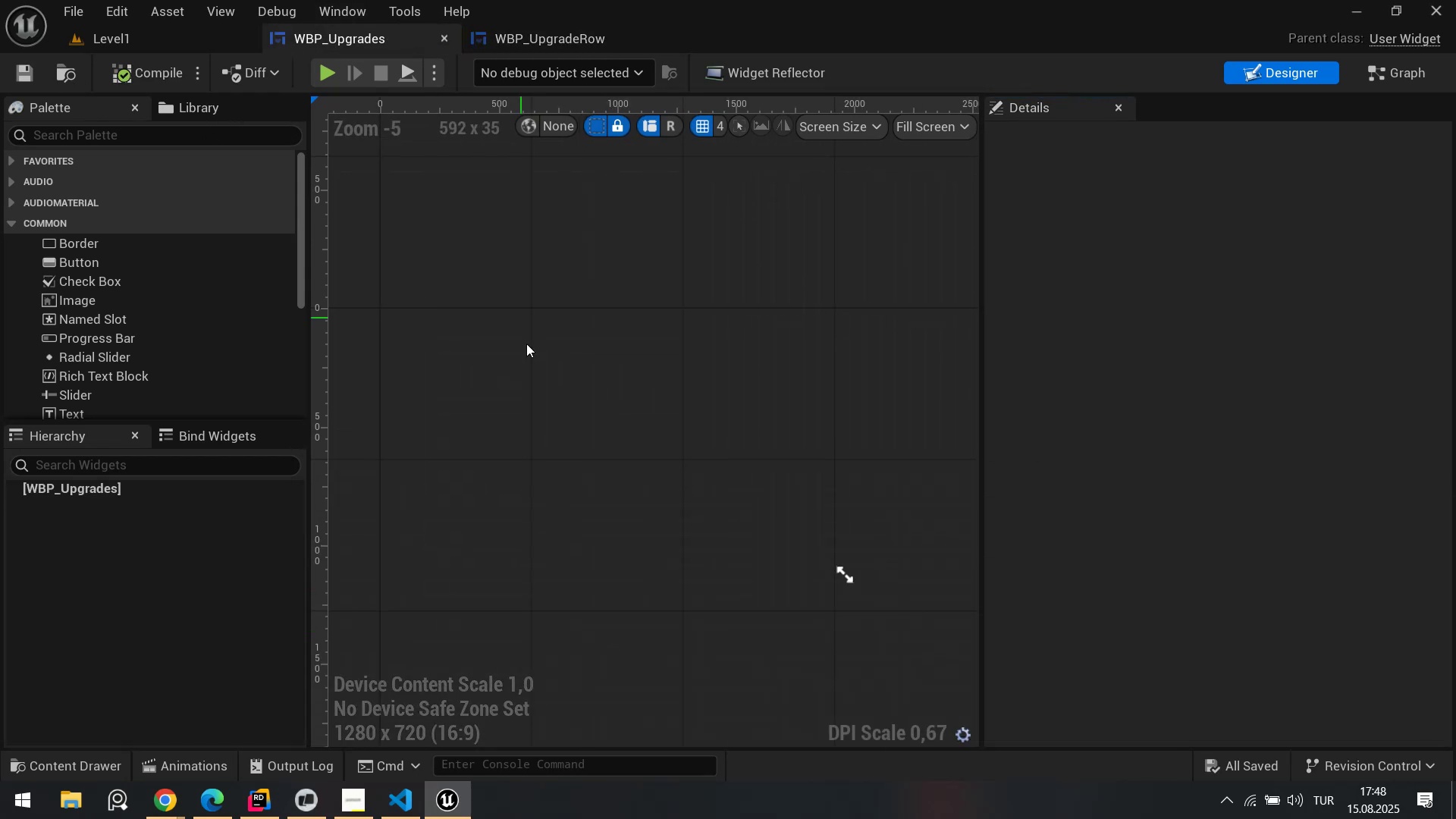 
key(Alt+Tab)
 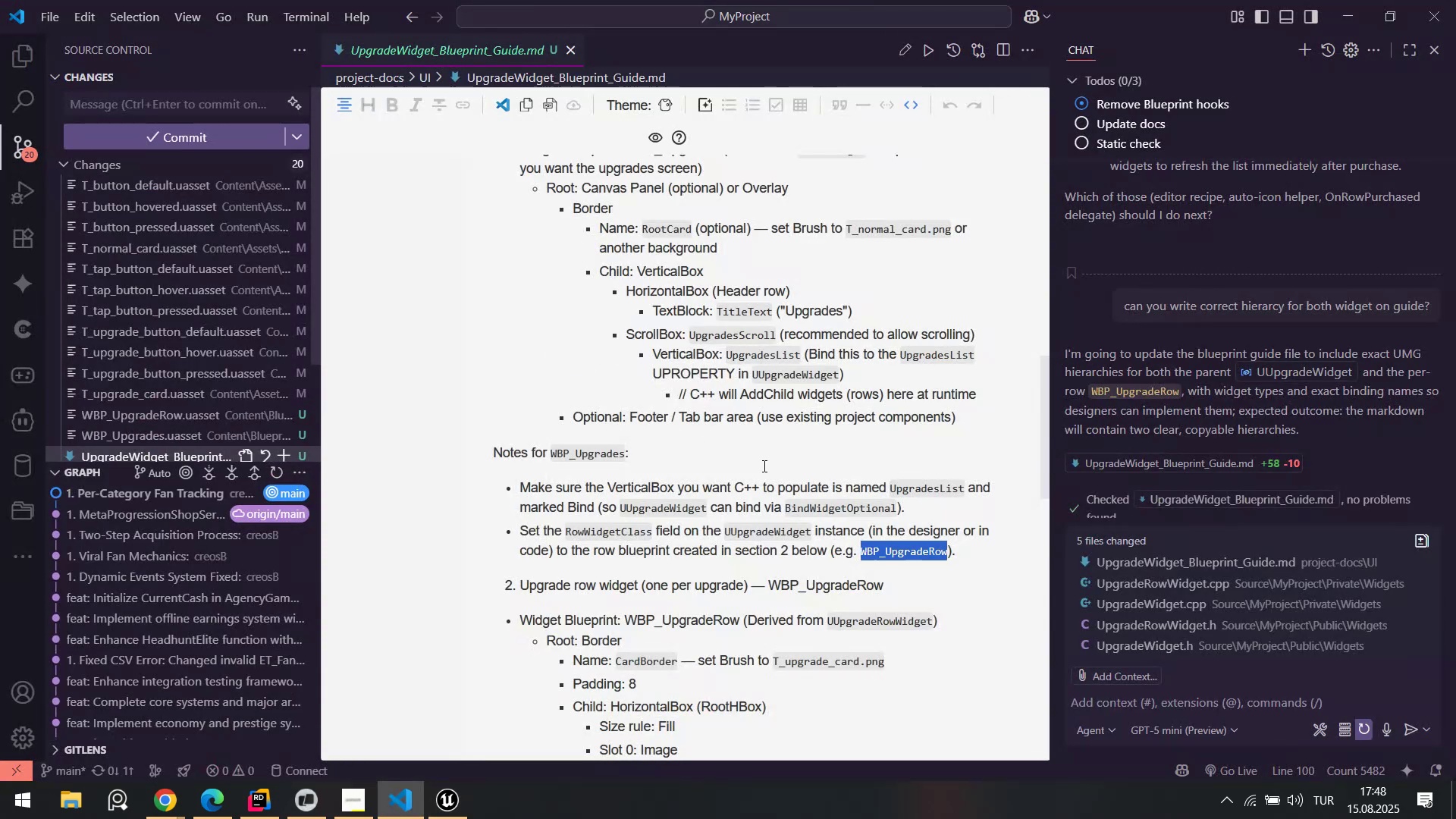 
scroll: coordinate [770, 436], scroll_direction: up, amount: 4.0
 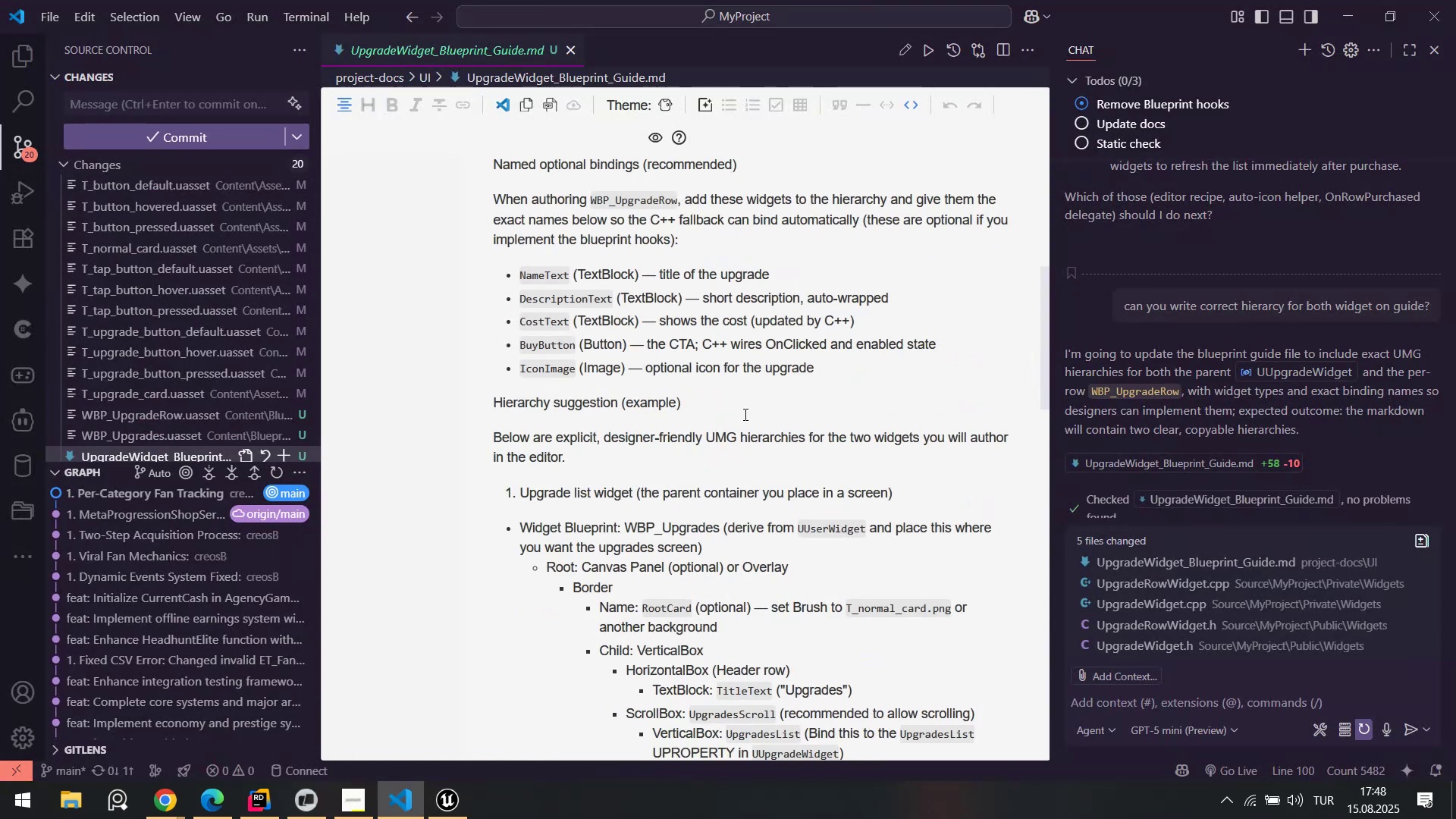 
scroll: coordinate [736, 411], scroll_direction: down, amount: 2.0
 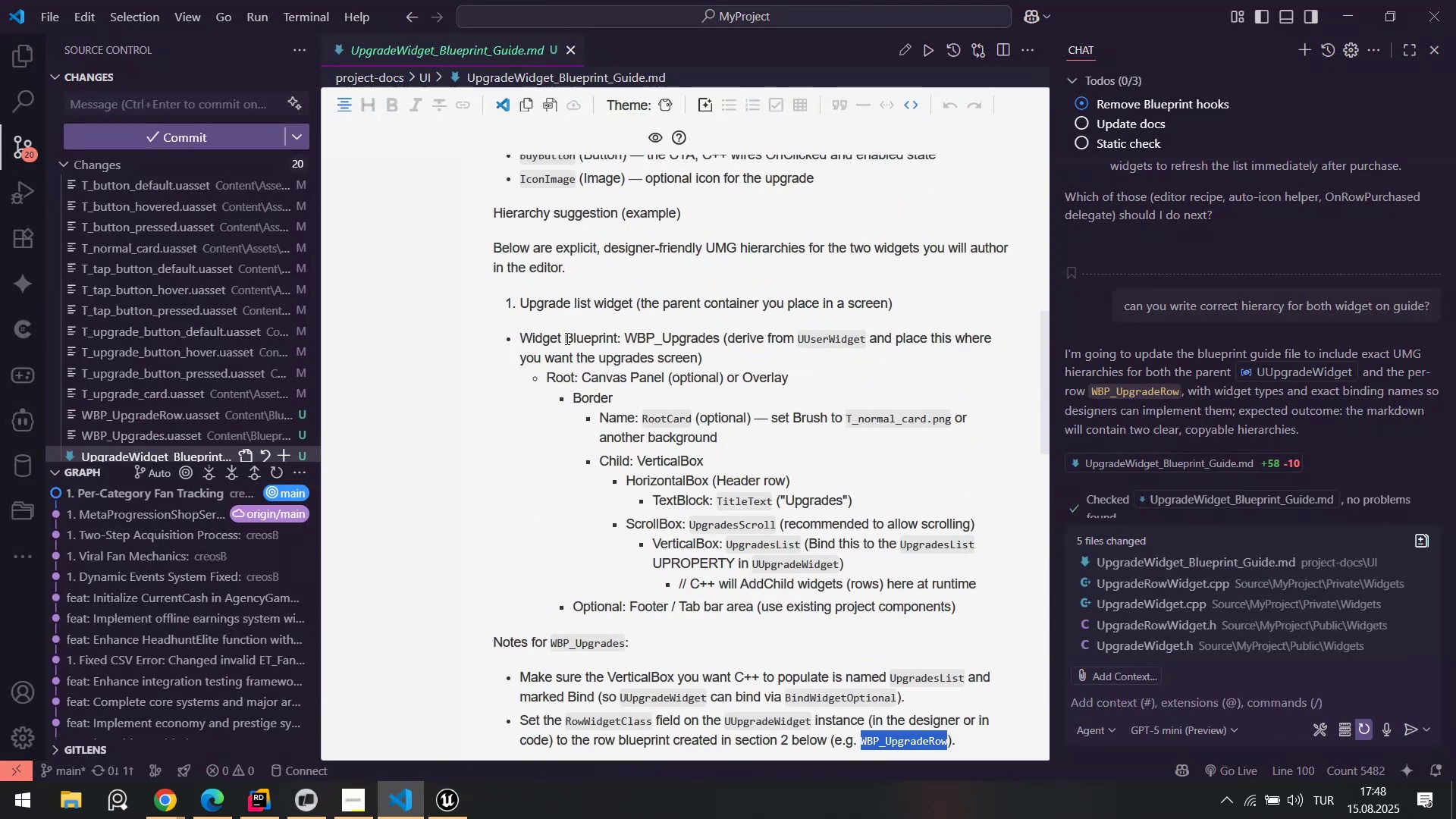 
left_click_drag(start_coordinate=[554, 309], to_coordinate=[839, 317])
 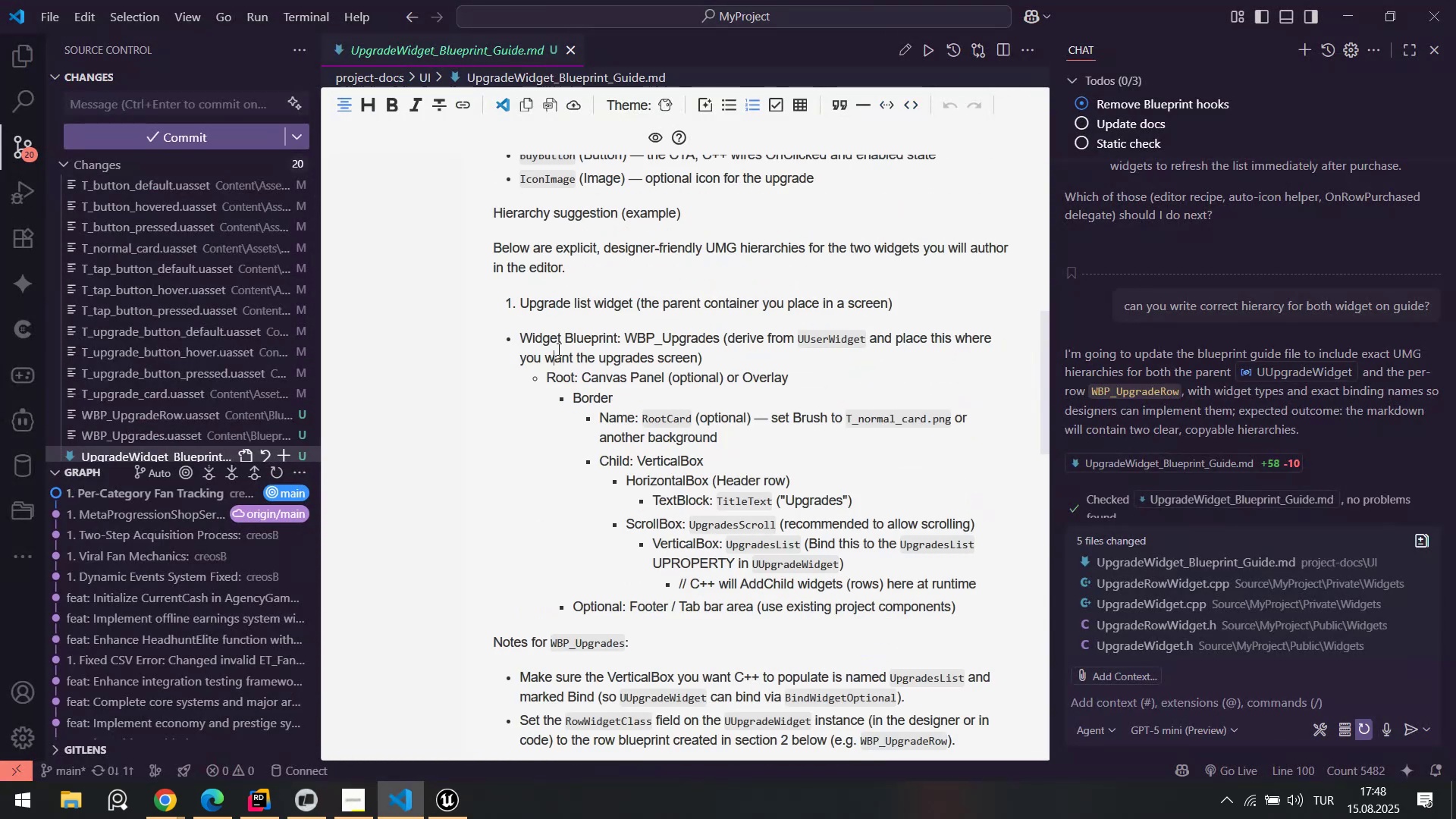 
left_click([557, 349])
 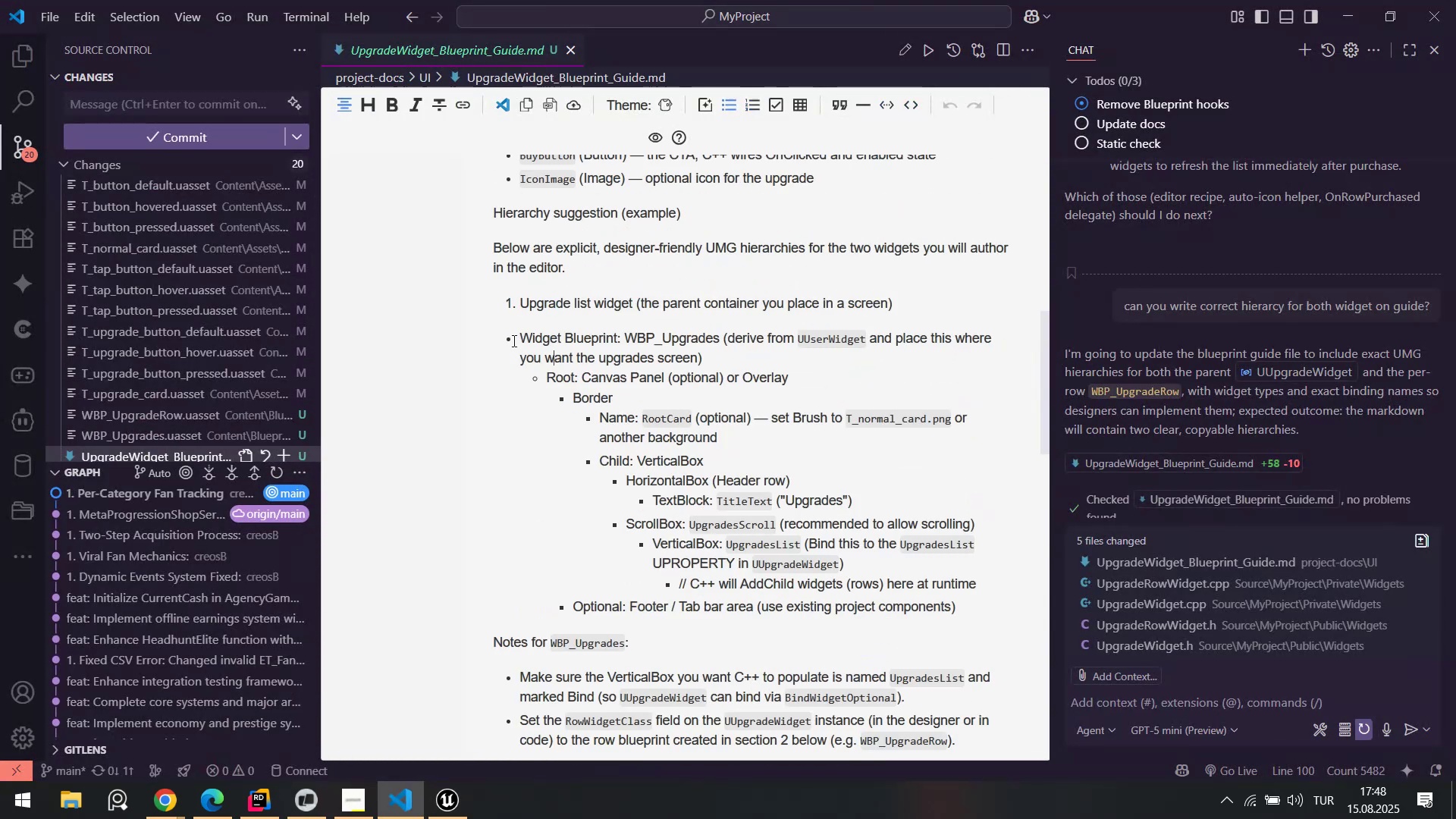 
left_click_drag(start_coordinate=[521, 339], to_coordinate=[646, 367])
 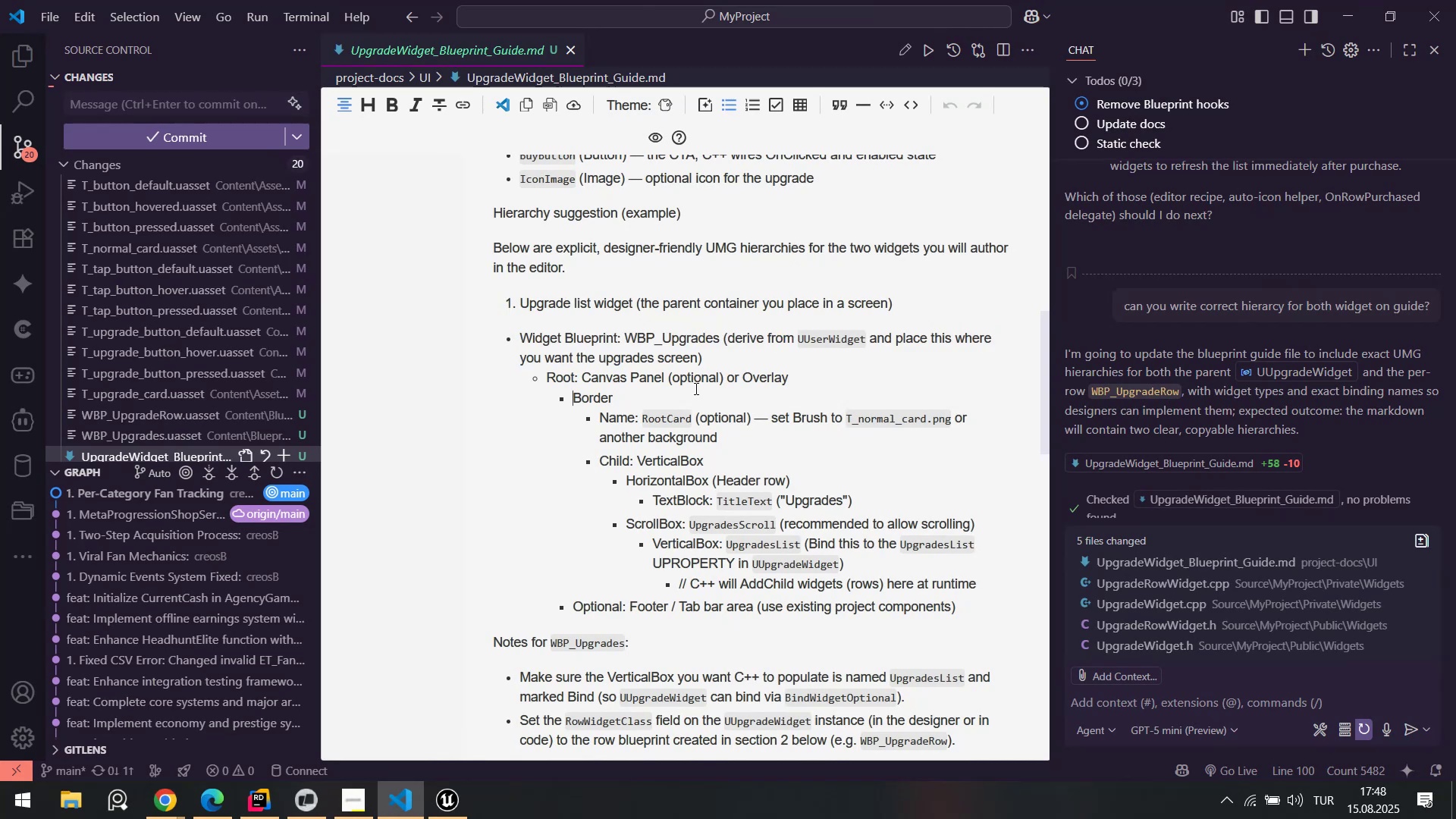 
left_click([695, 388])
 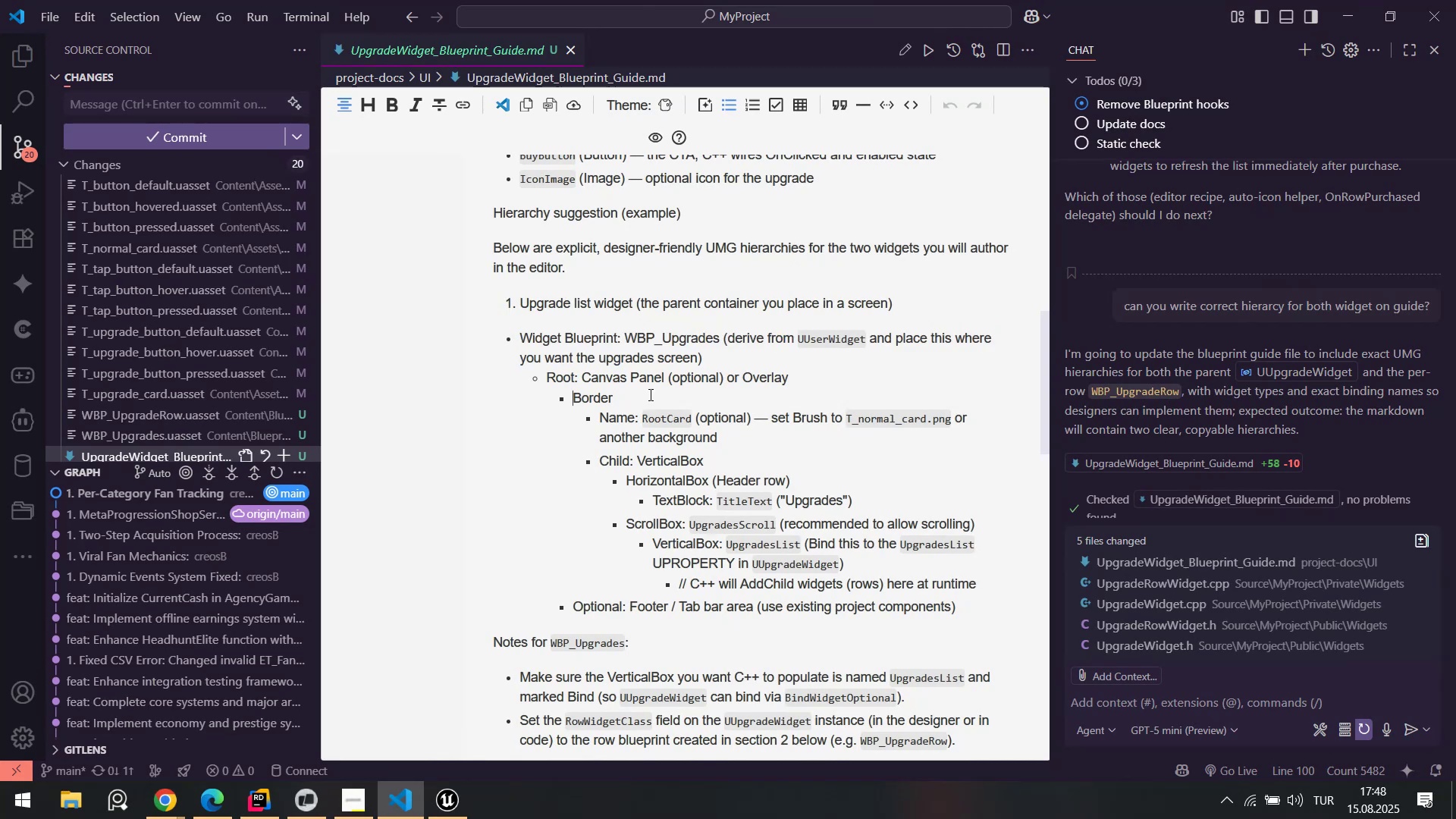 
key(Alt+AltLeft)
 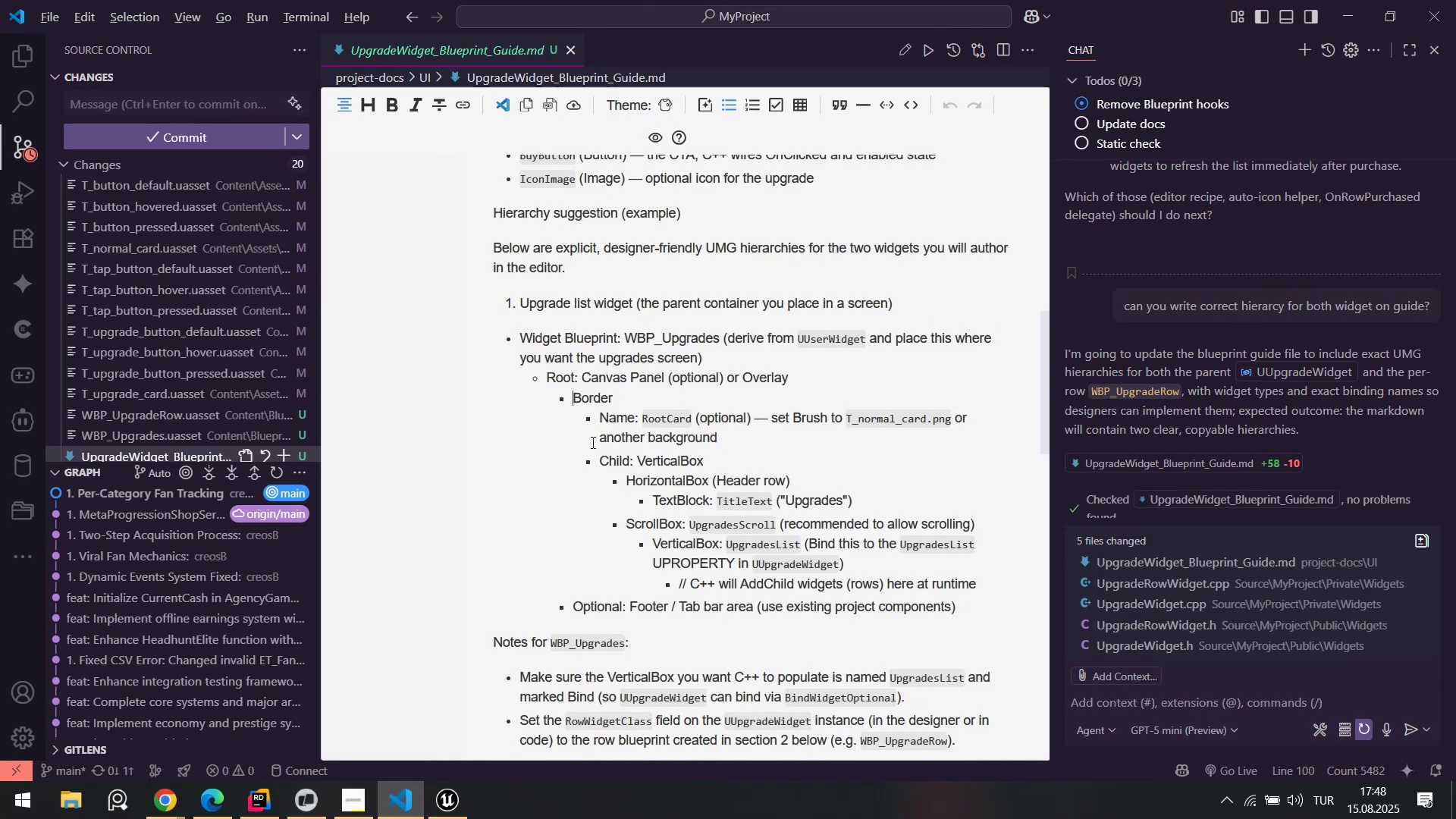 
key(Alt+Tab)
 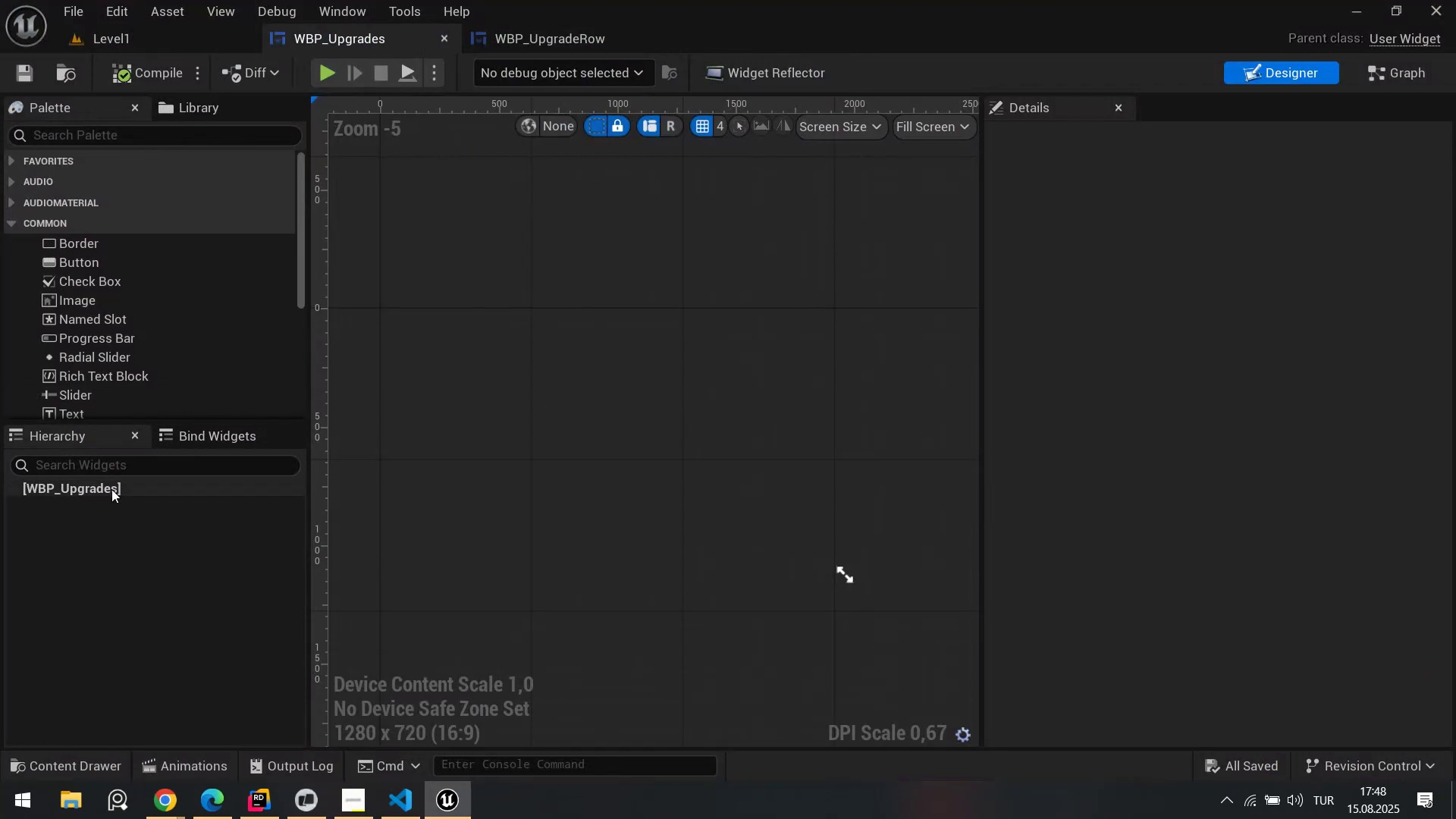 
left_click([52, 481])
 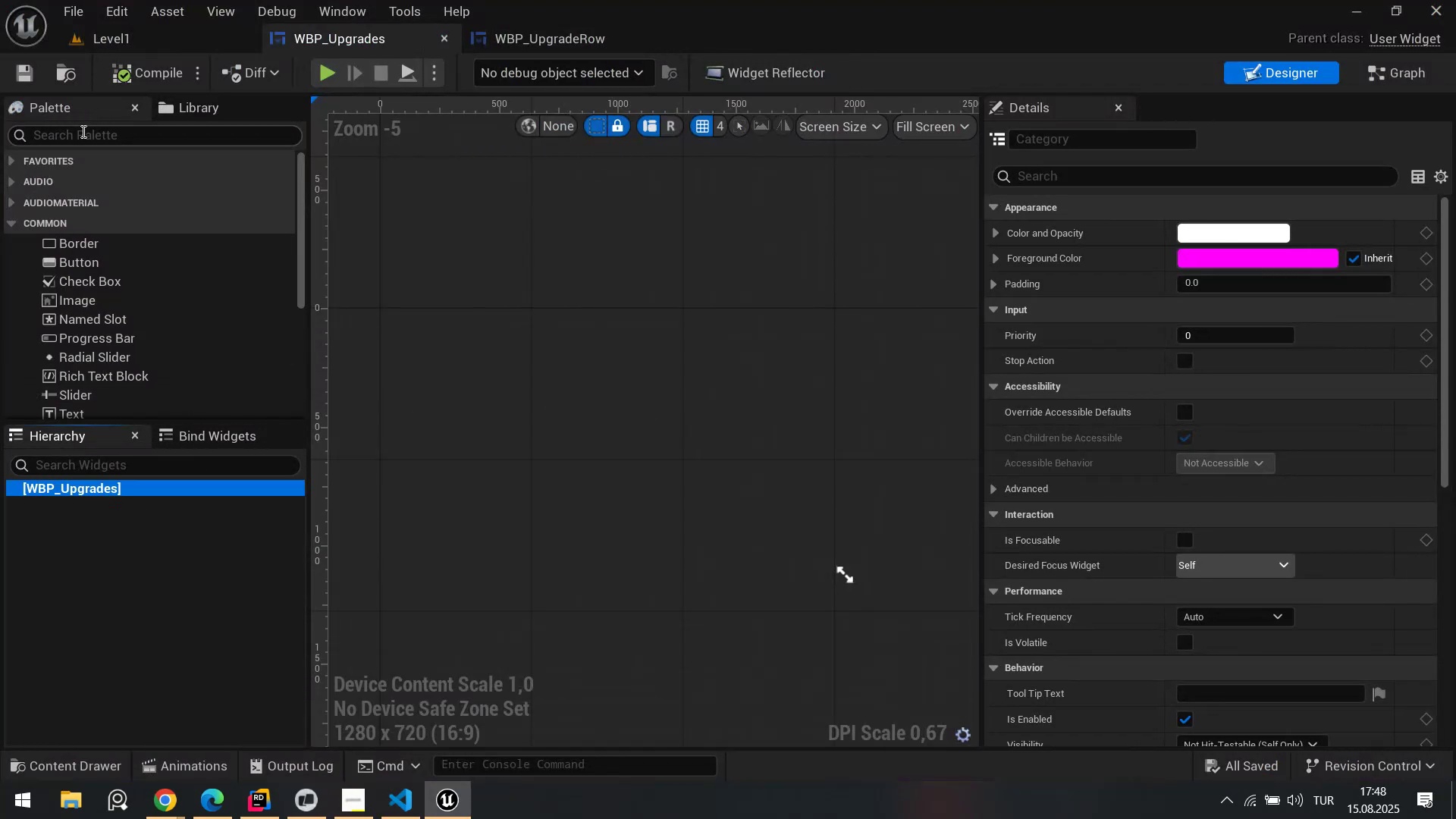 
left_click([82, 131])
 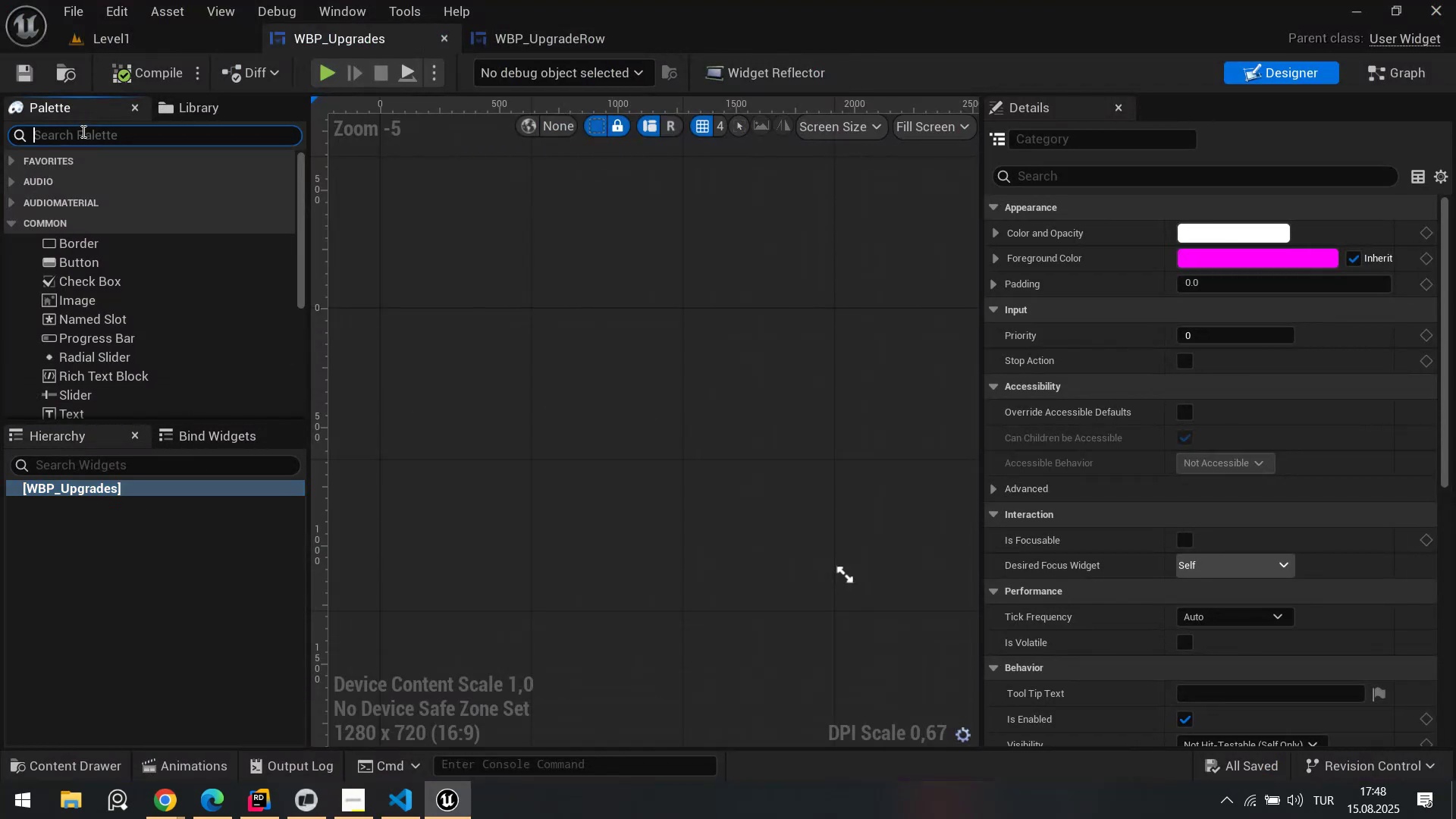 
type(can)
 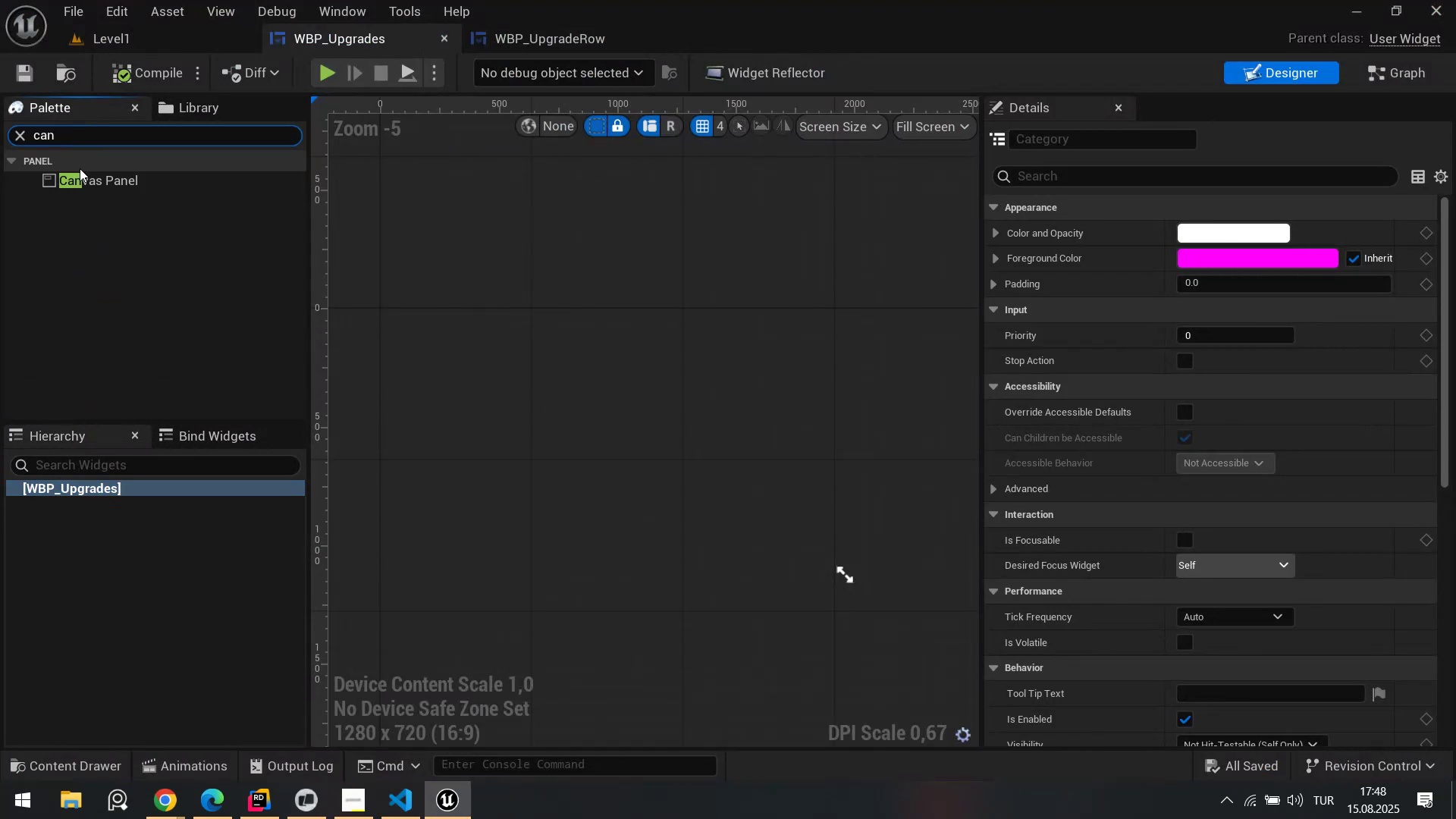 
left_click_drag(start_coordinate=[87, 177], to_coordinate=[104, 483])
 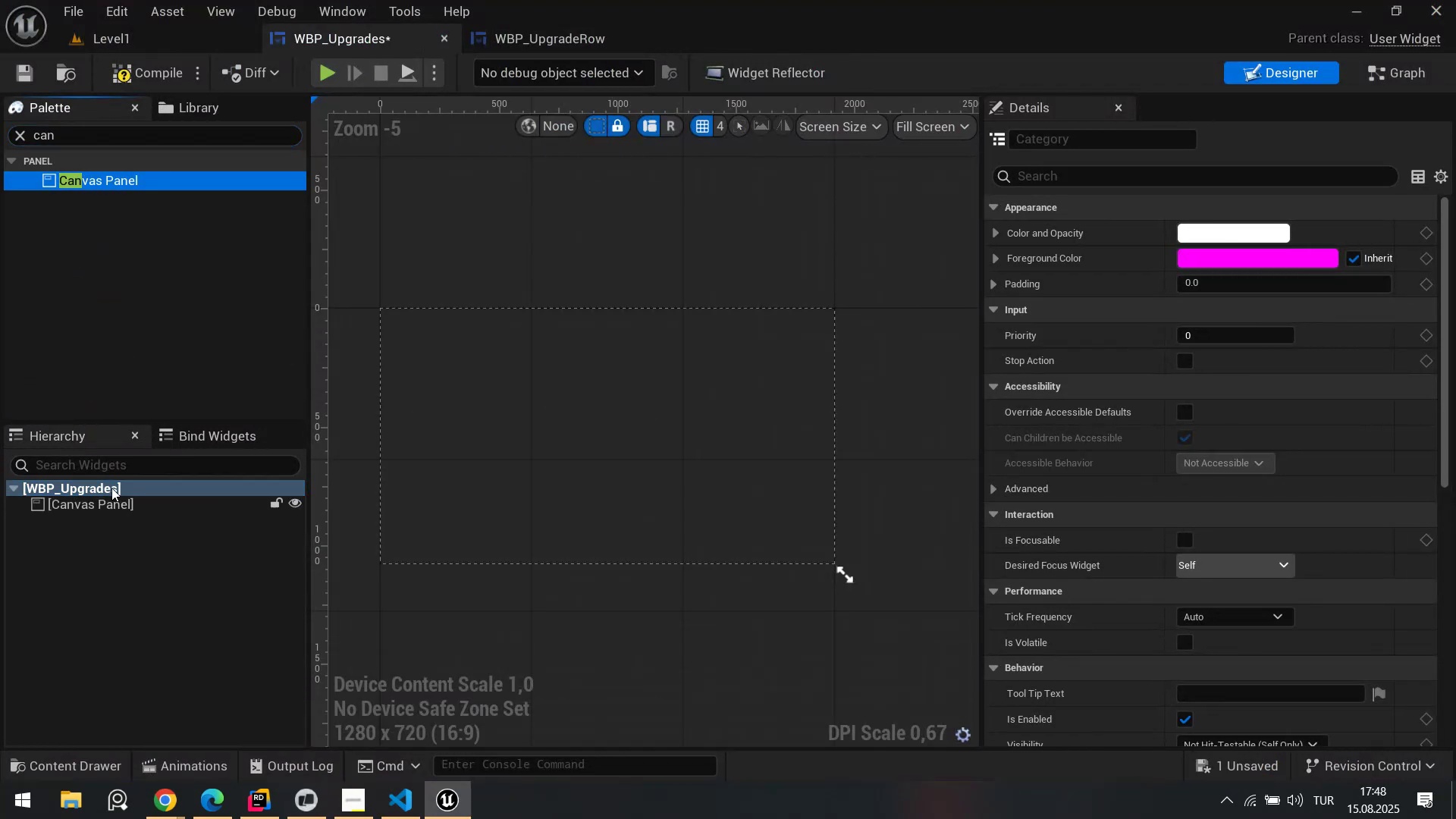 
hold_key(key=AltLeft, duration=0.34)
 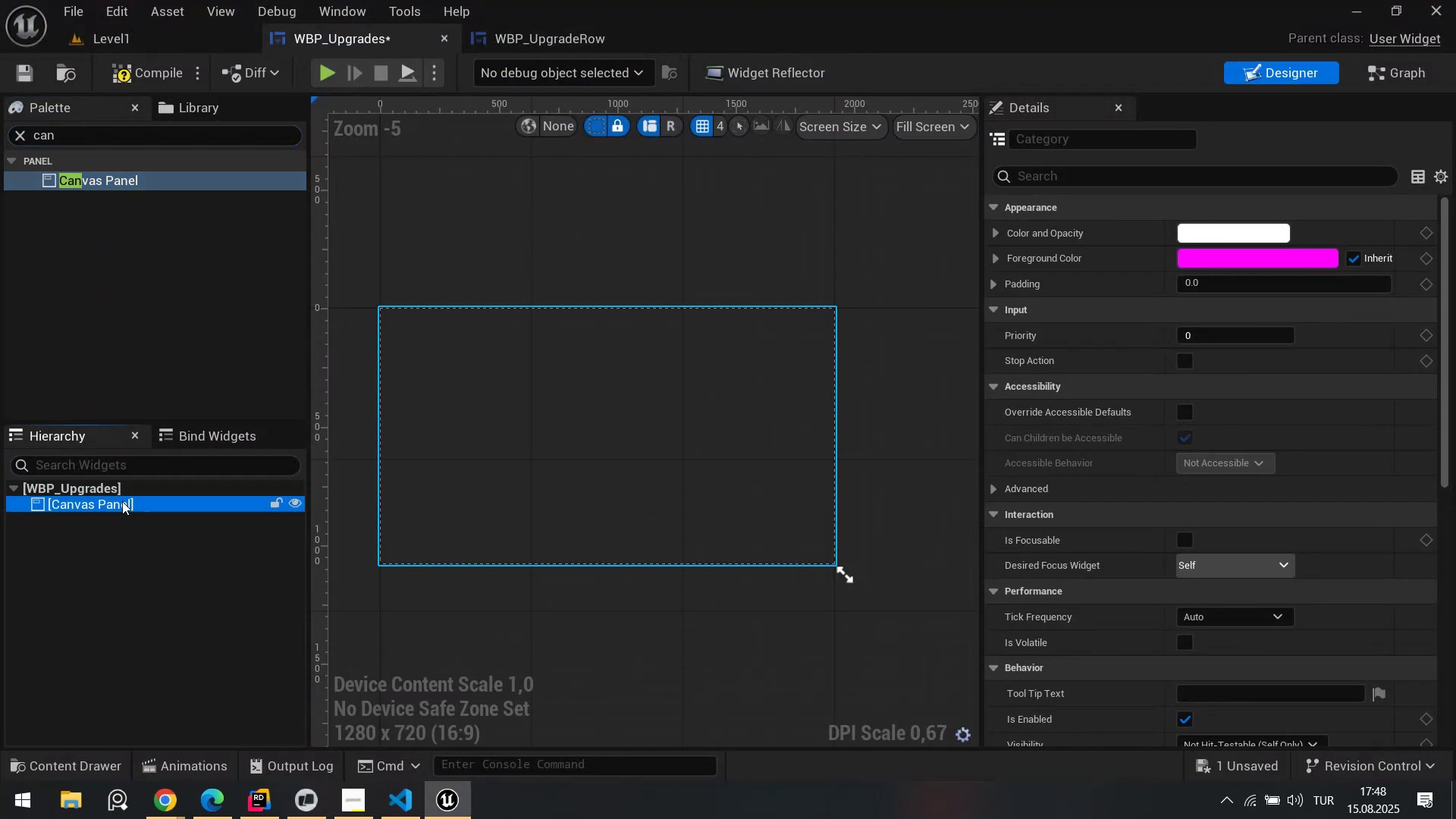 
left_click([122, 501])
 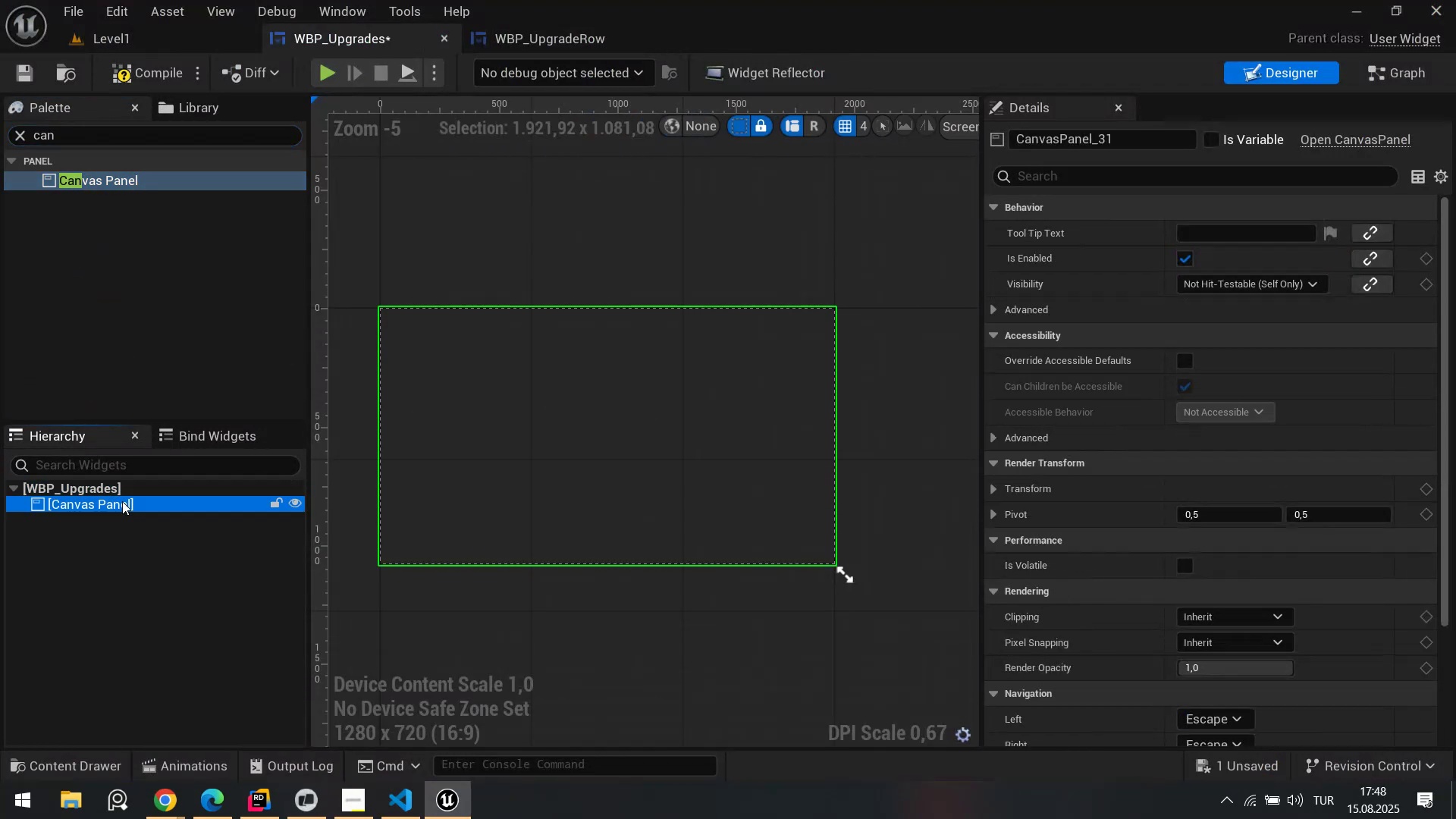 
key(Alt+AltLeft)
 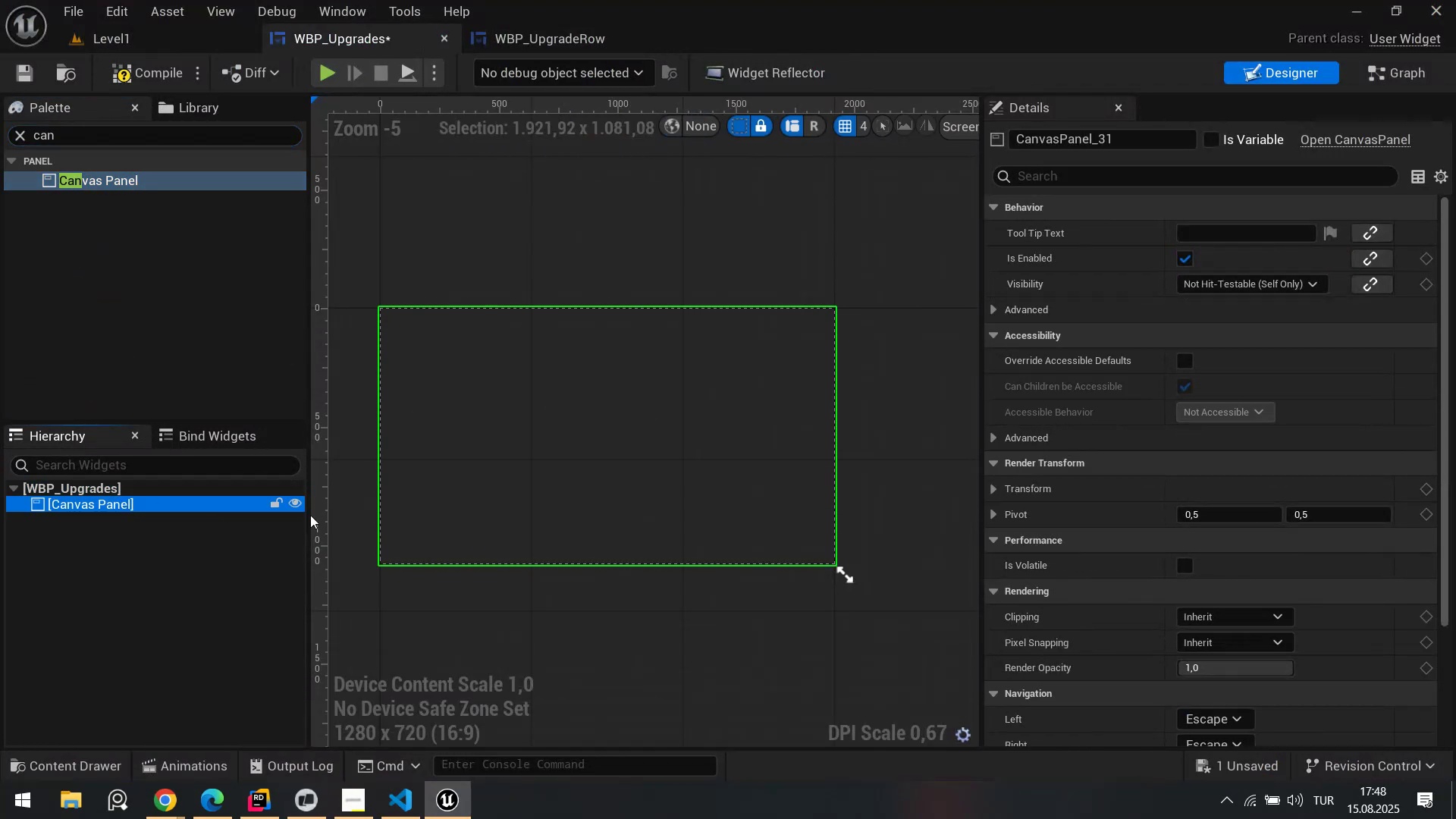 
key(Alt+Tab)
 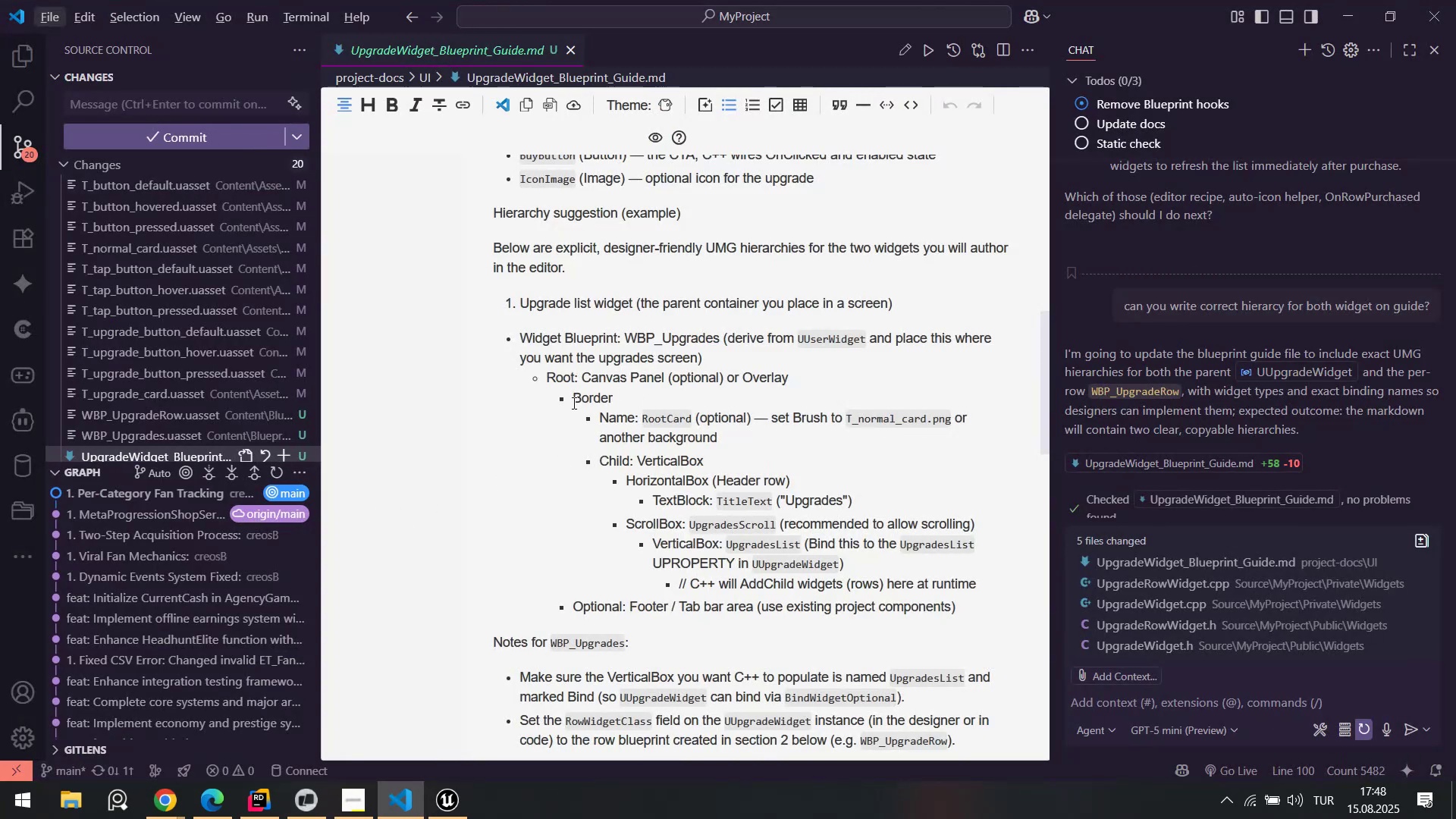 
left_click_drag(start_coordinate=[588, 372], to_coordinate=[768, 380])
 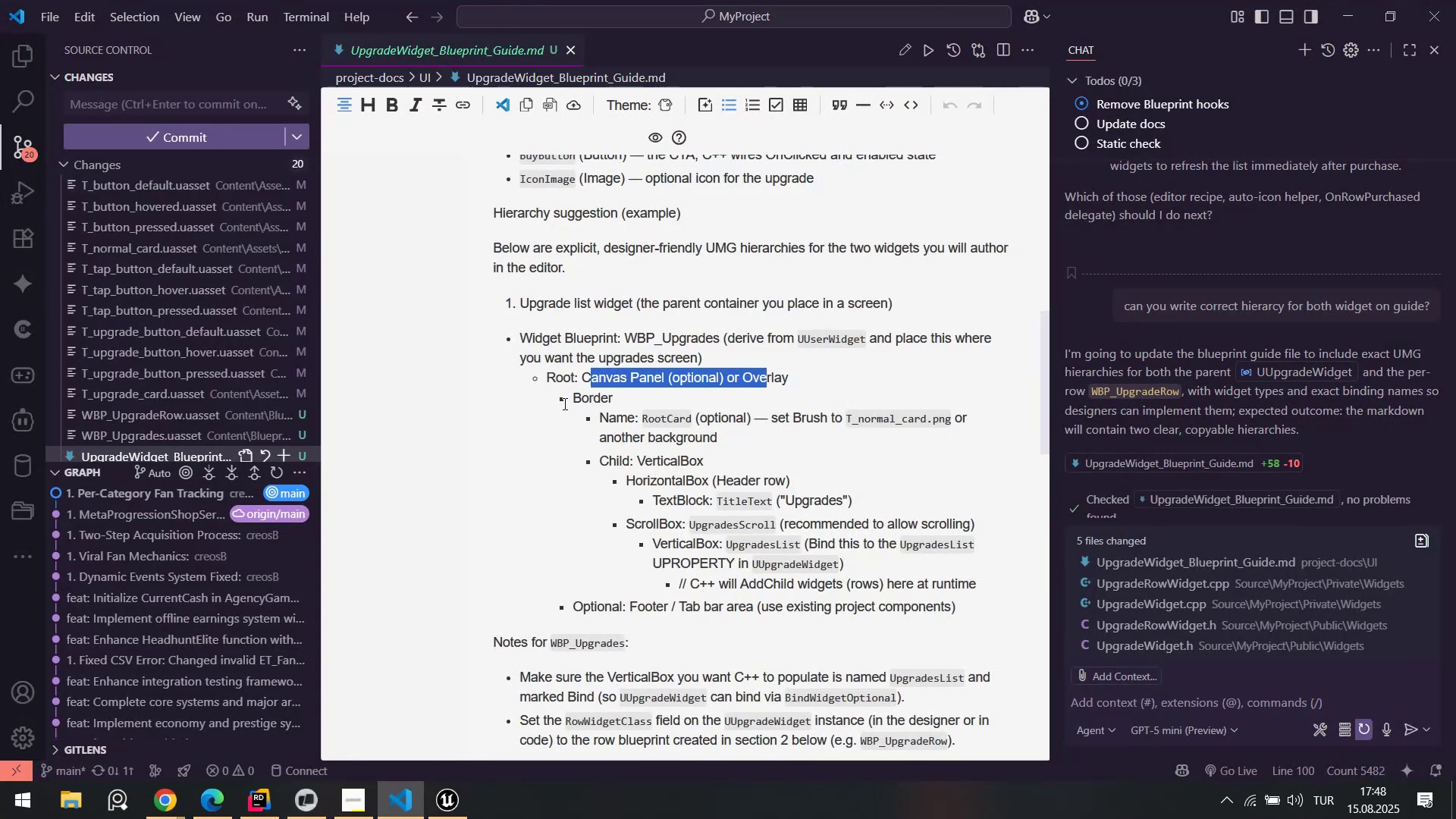 
left_click_drag(start_coordinate=[570, 397], to_coordinate=[612, 397])
 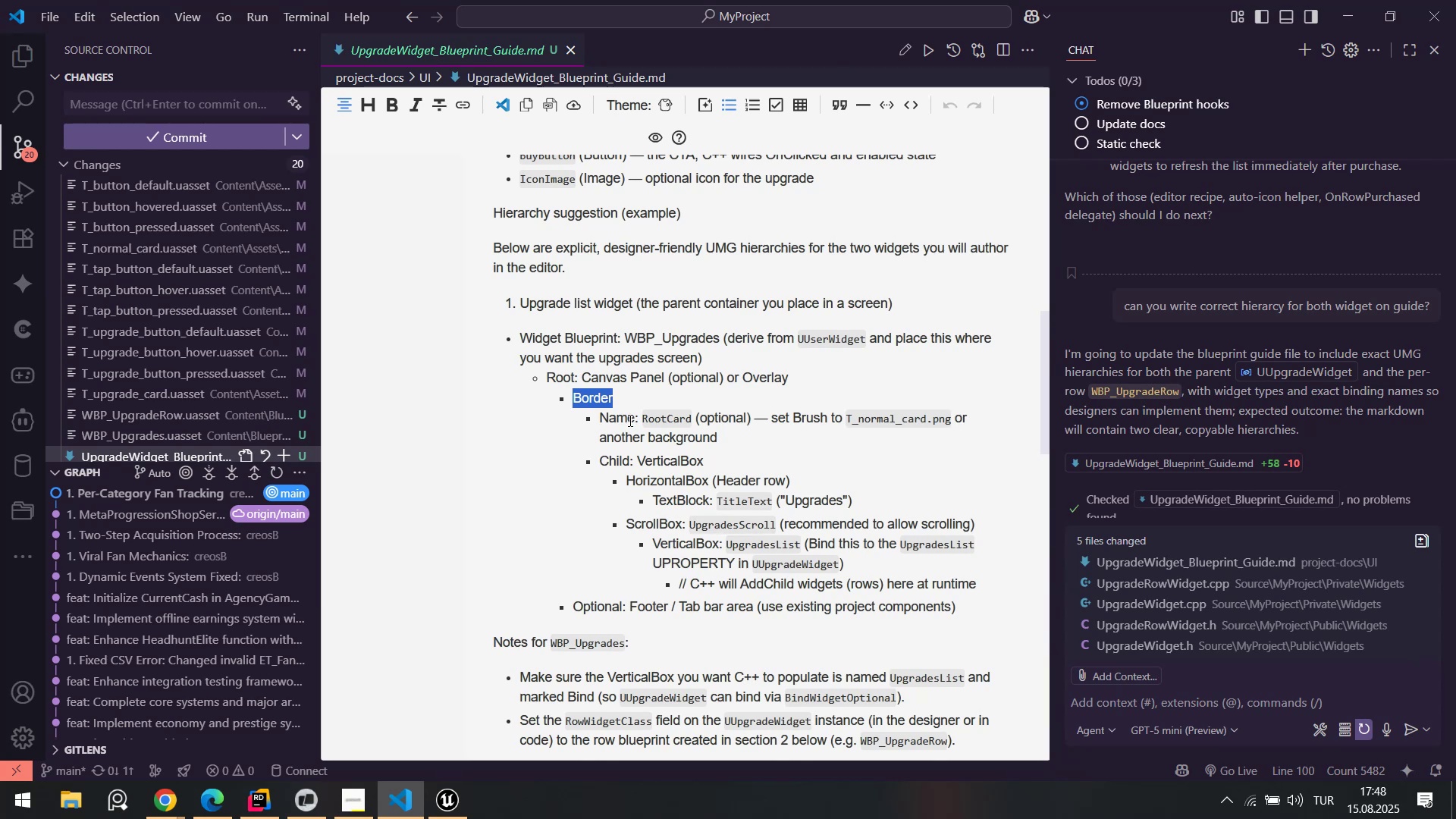 
scroll: coordinate [643, 436], scroll_direction: up, amount: 1.0
 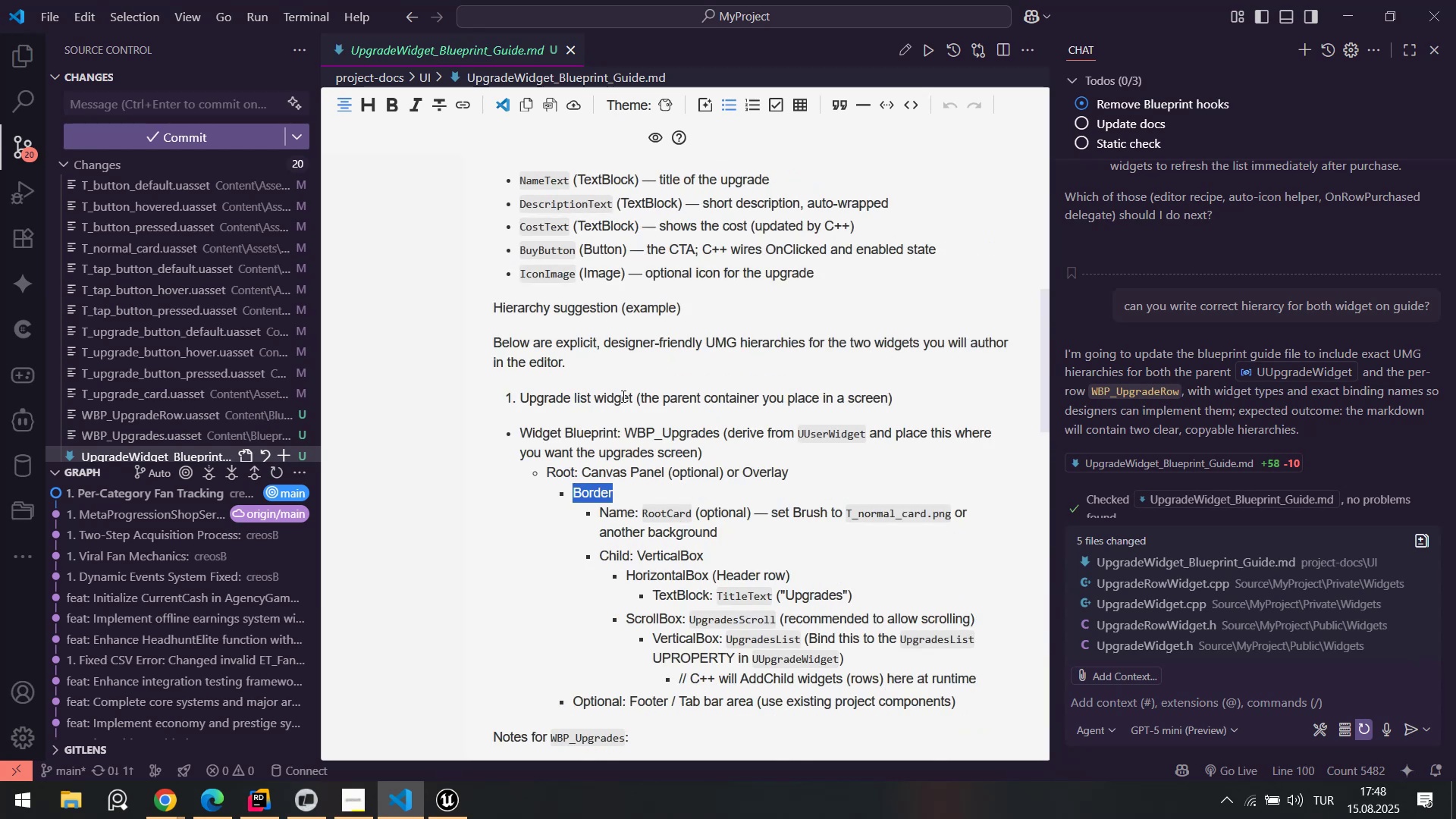 
scroll: coordinate [632, 416], scroll_direction: down, amount: 1.0
 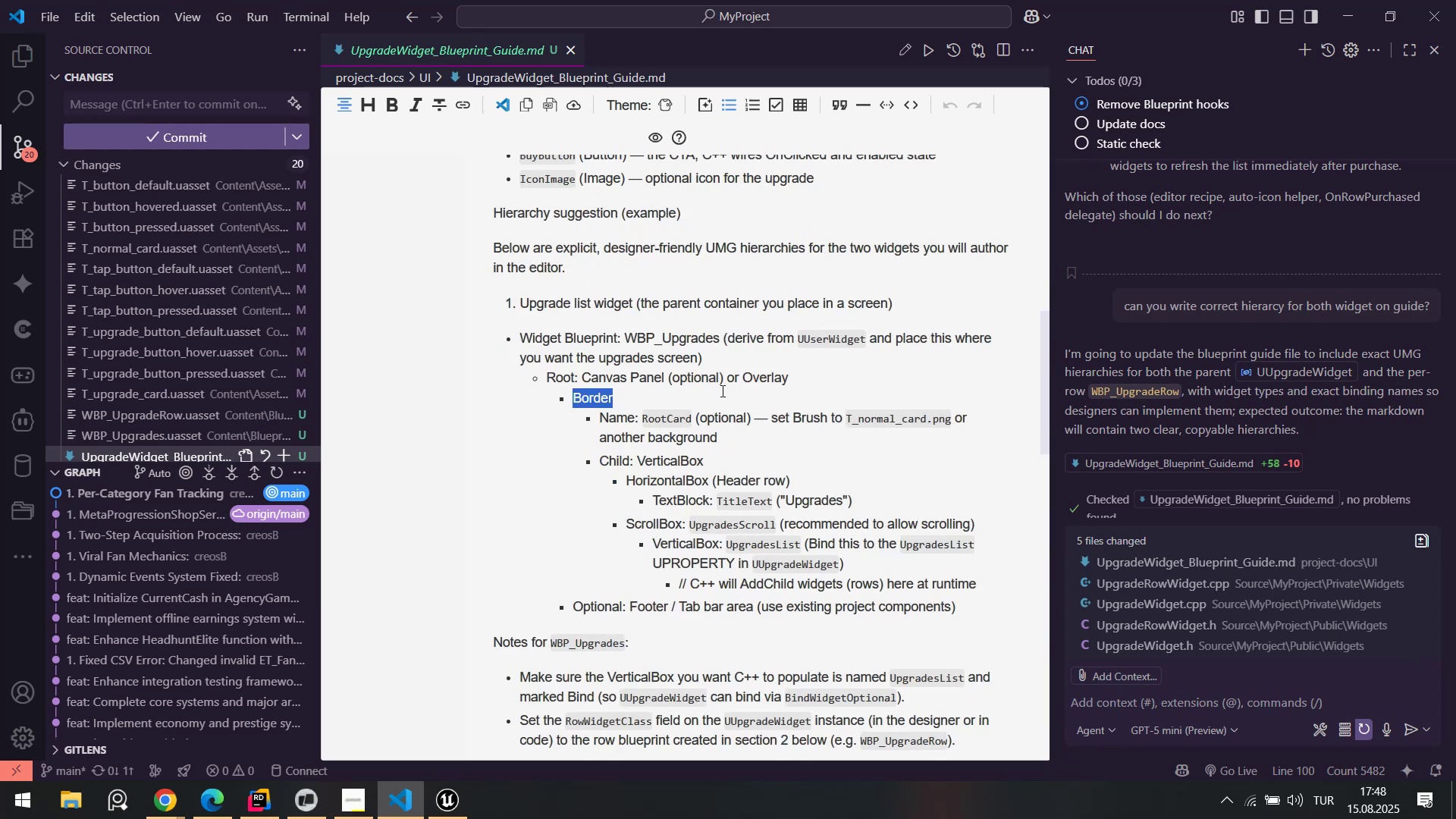 
key(Alt+AltLeft)
 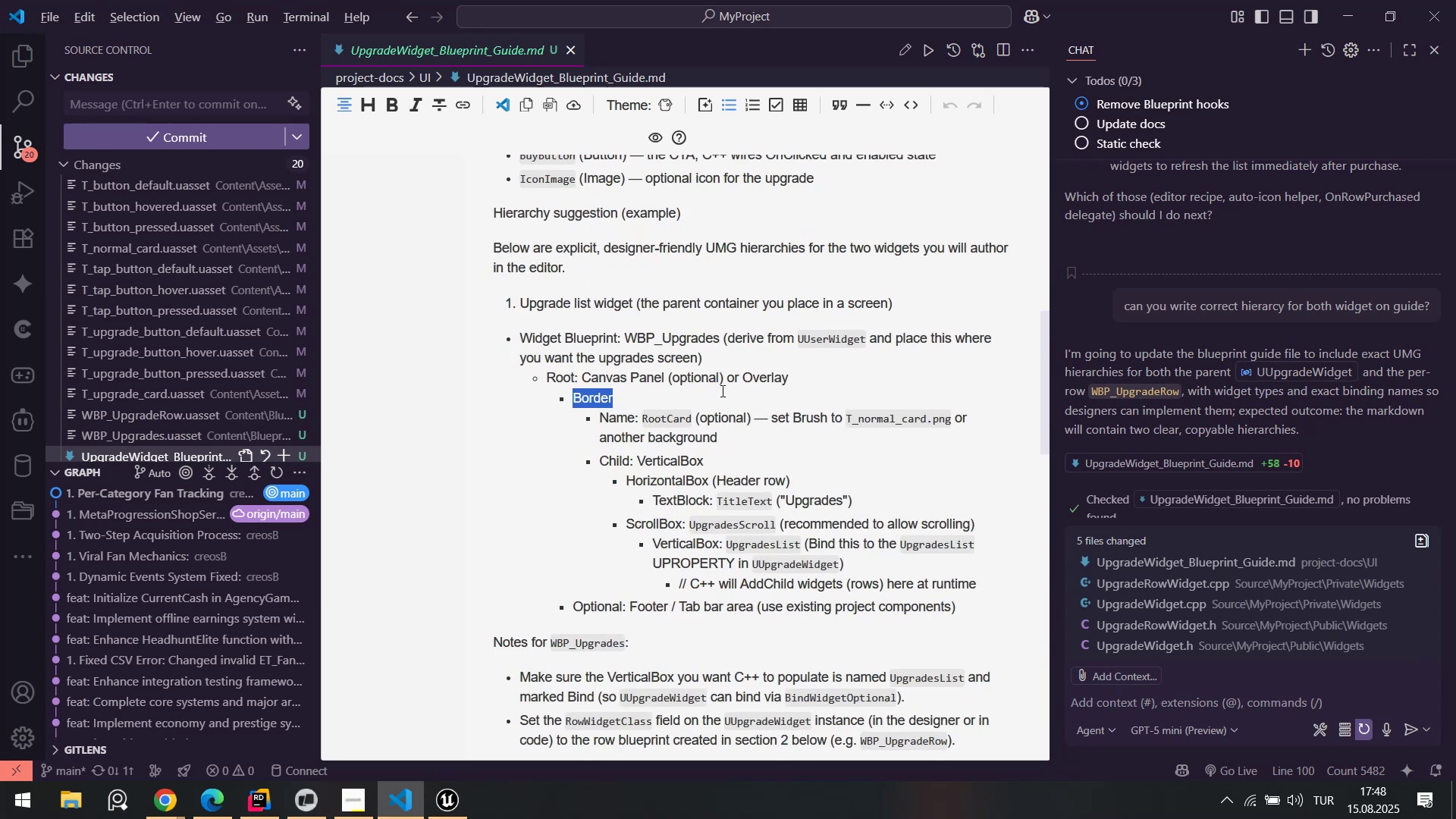 
key(Alt+Tab)
 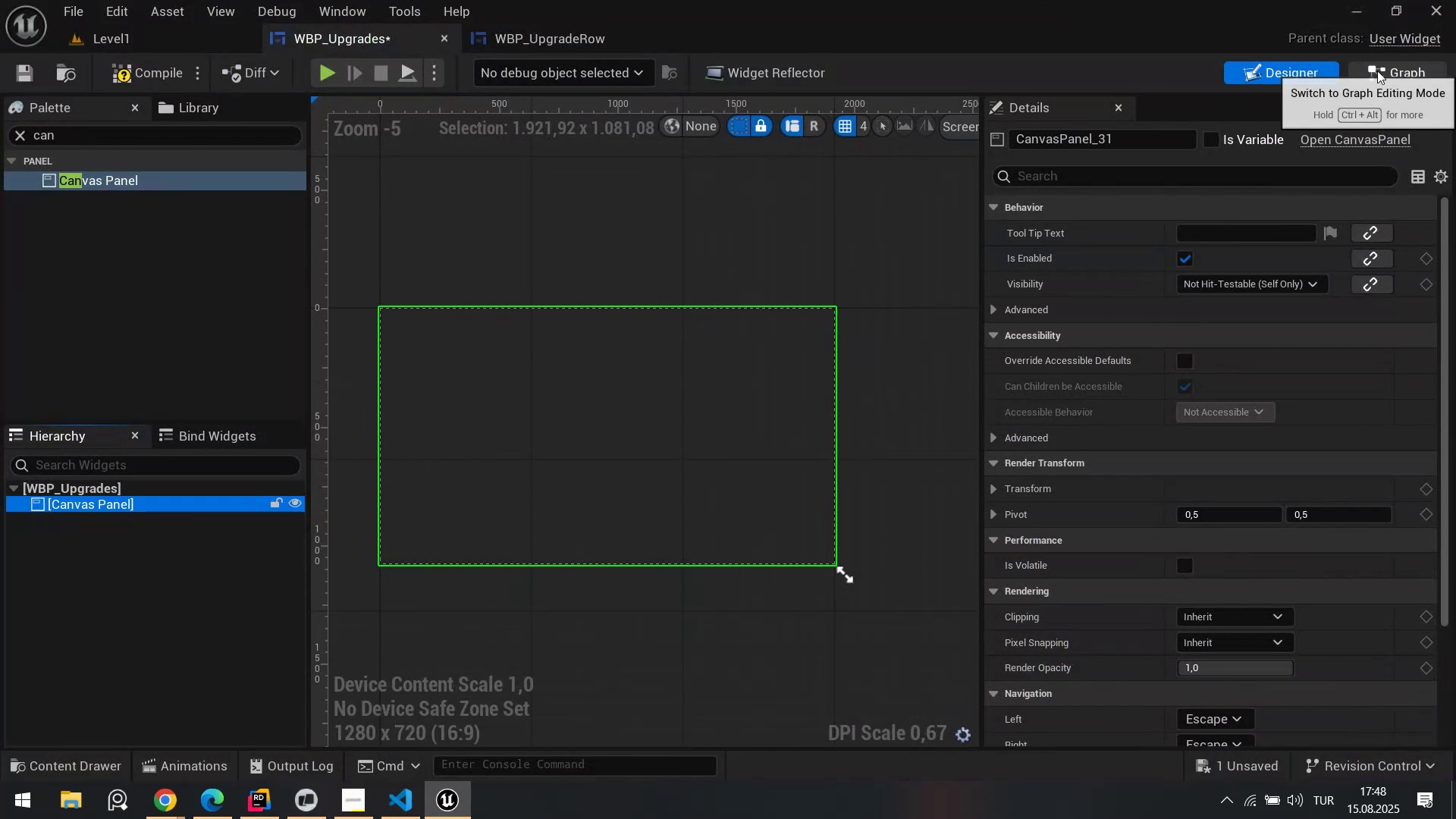 
left_click([1377, 71])
 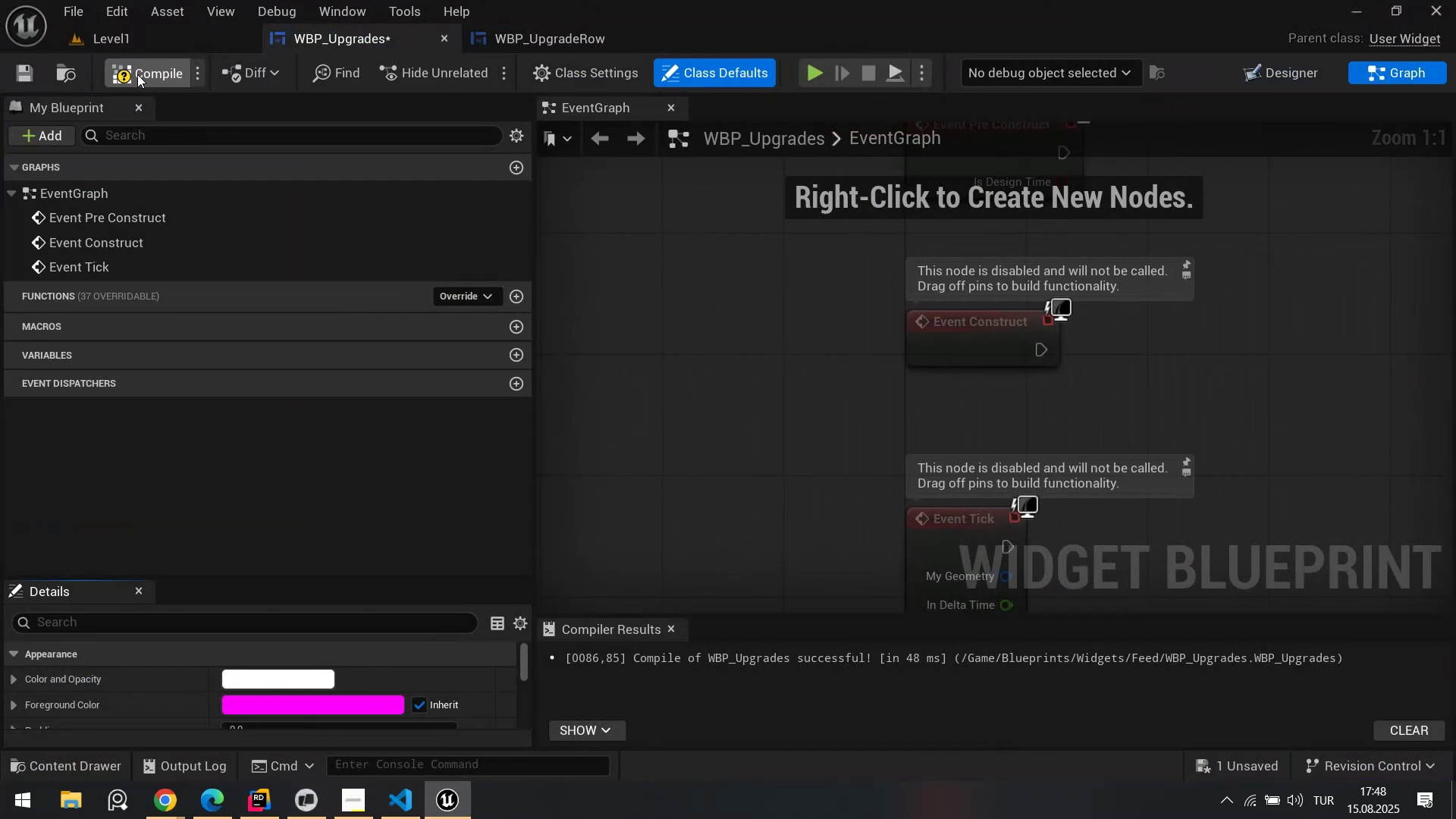 
double_click([25, 74])
 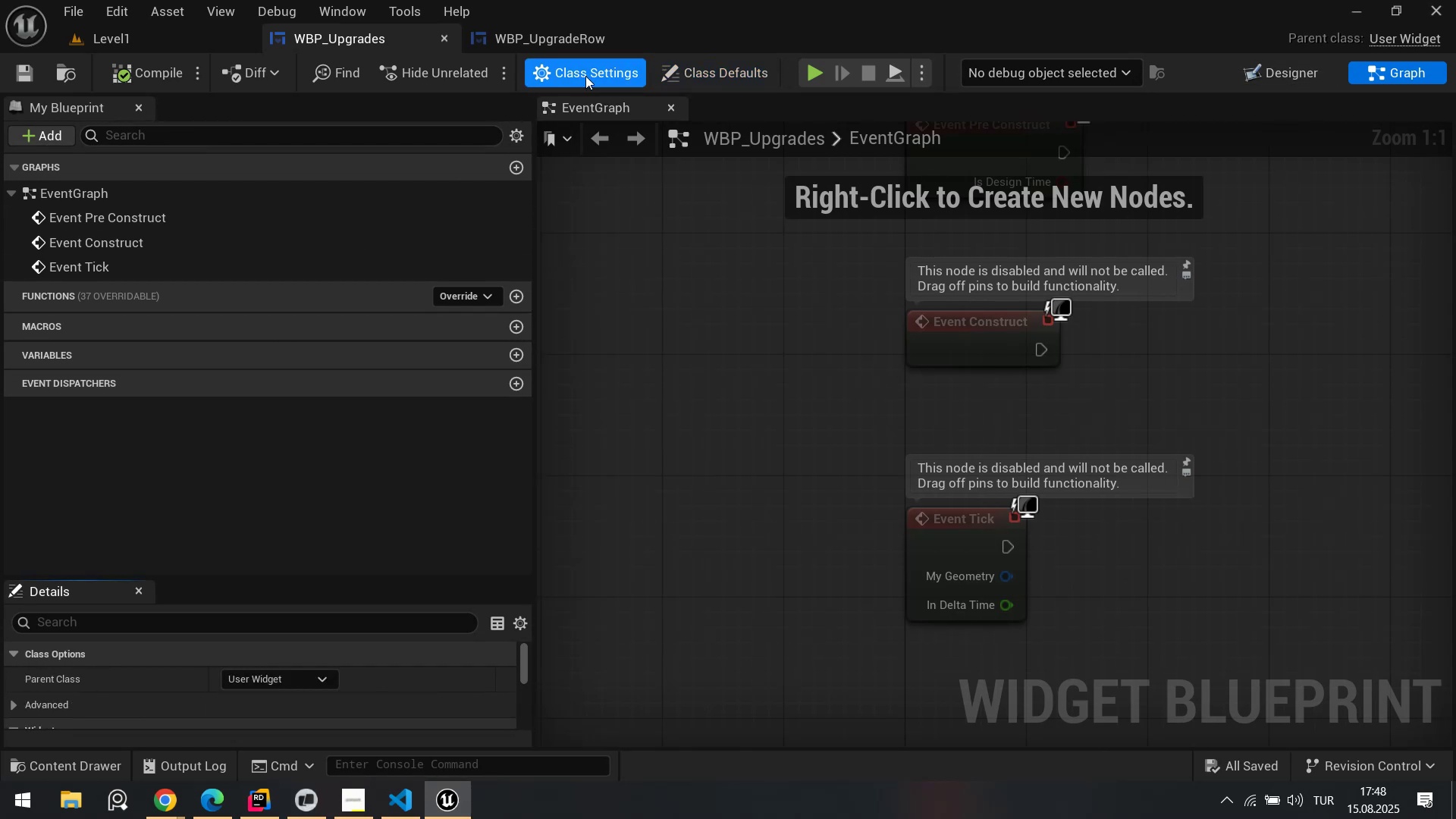 
left_click([291, 682])
 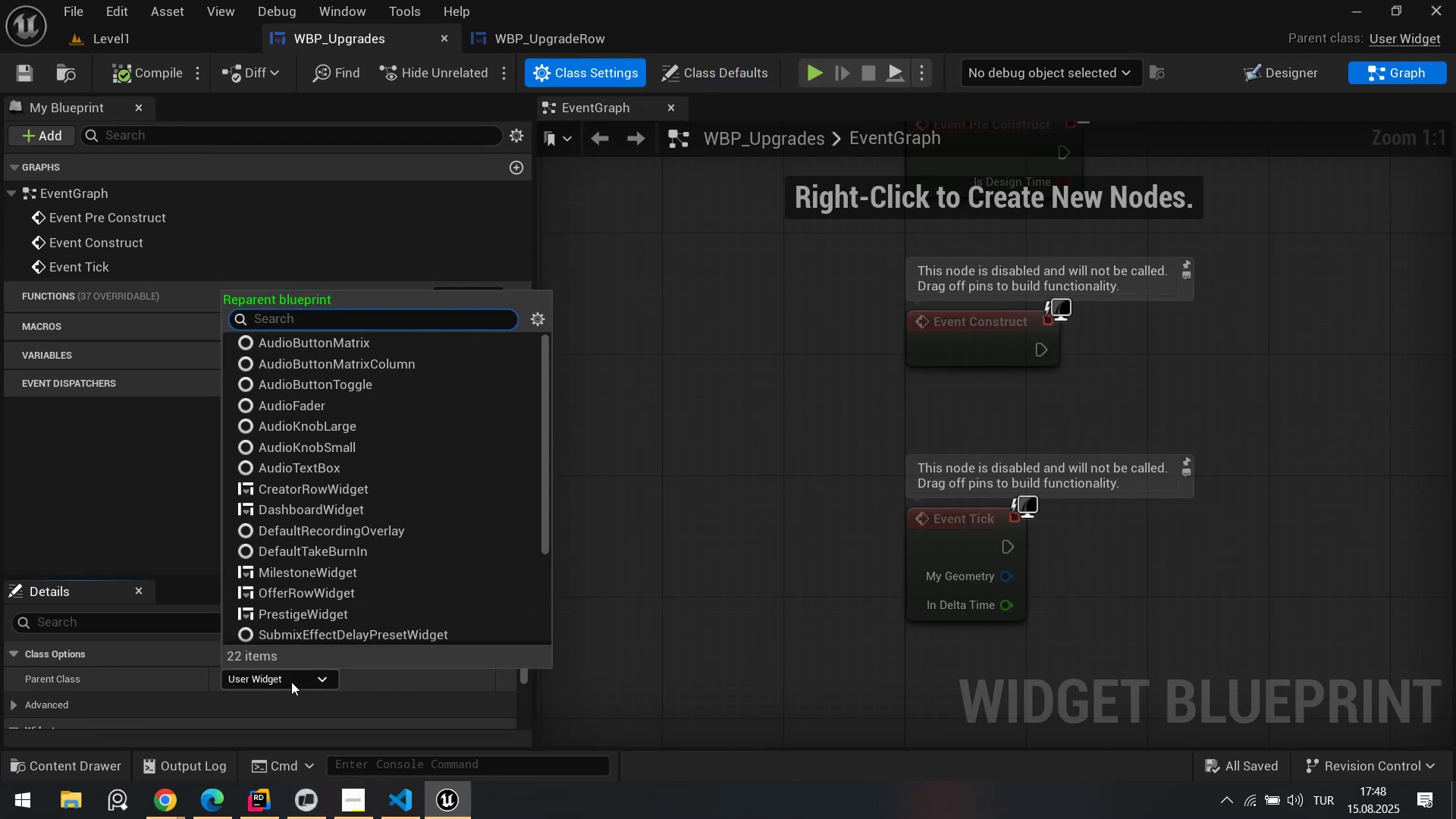 
type(upg)
 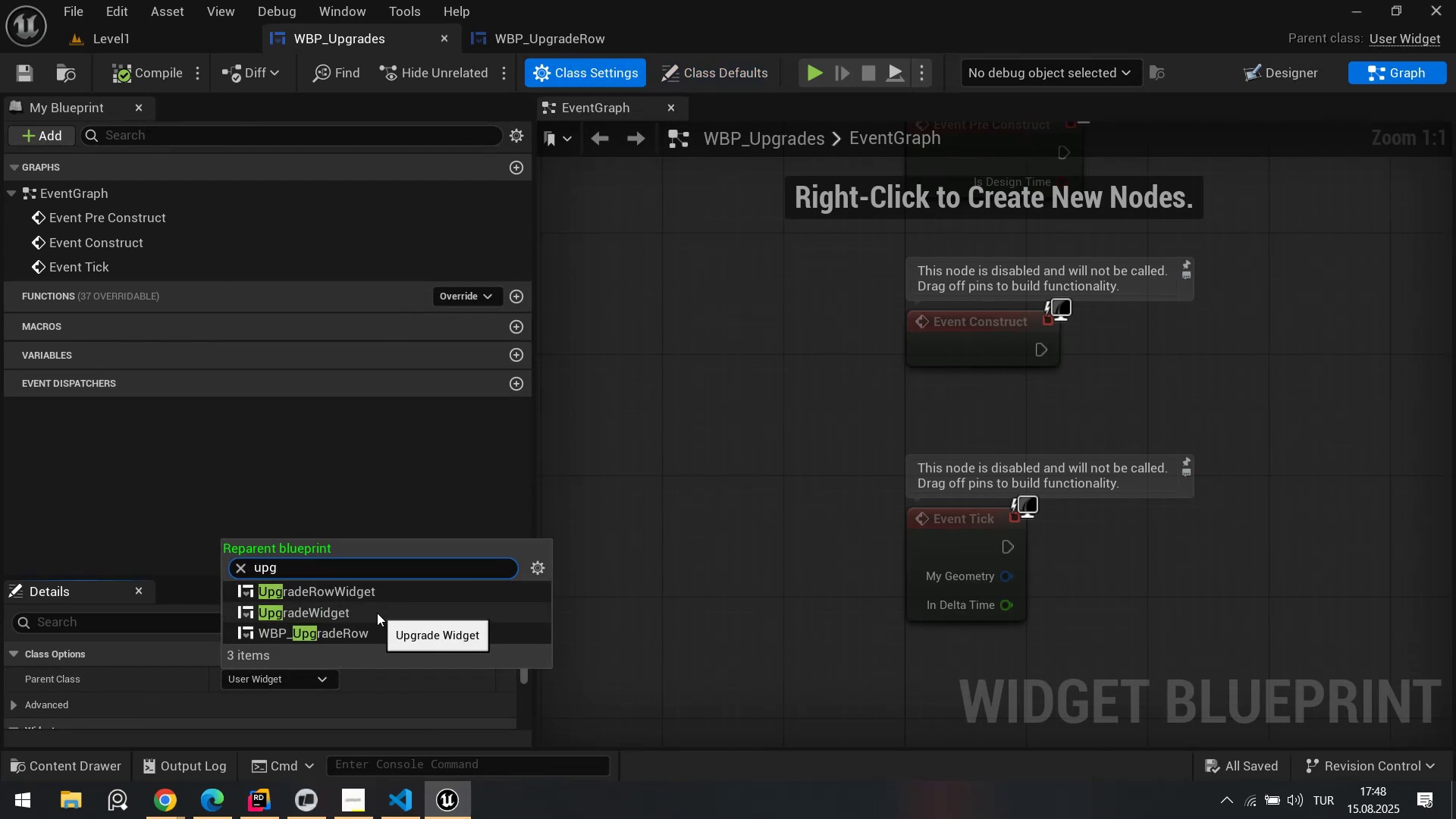 
left_click([377, 613])
 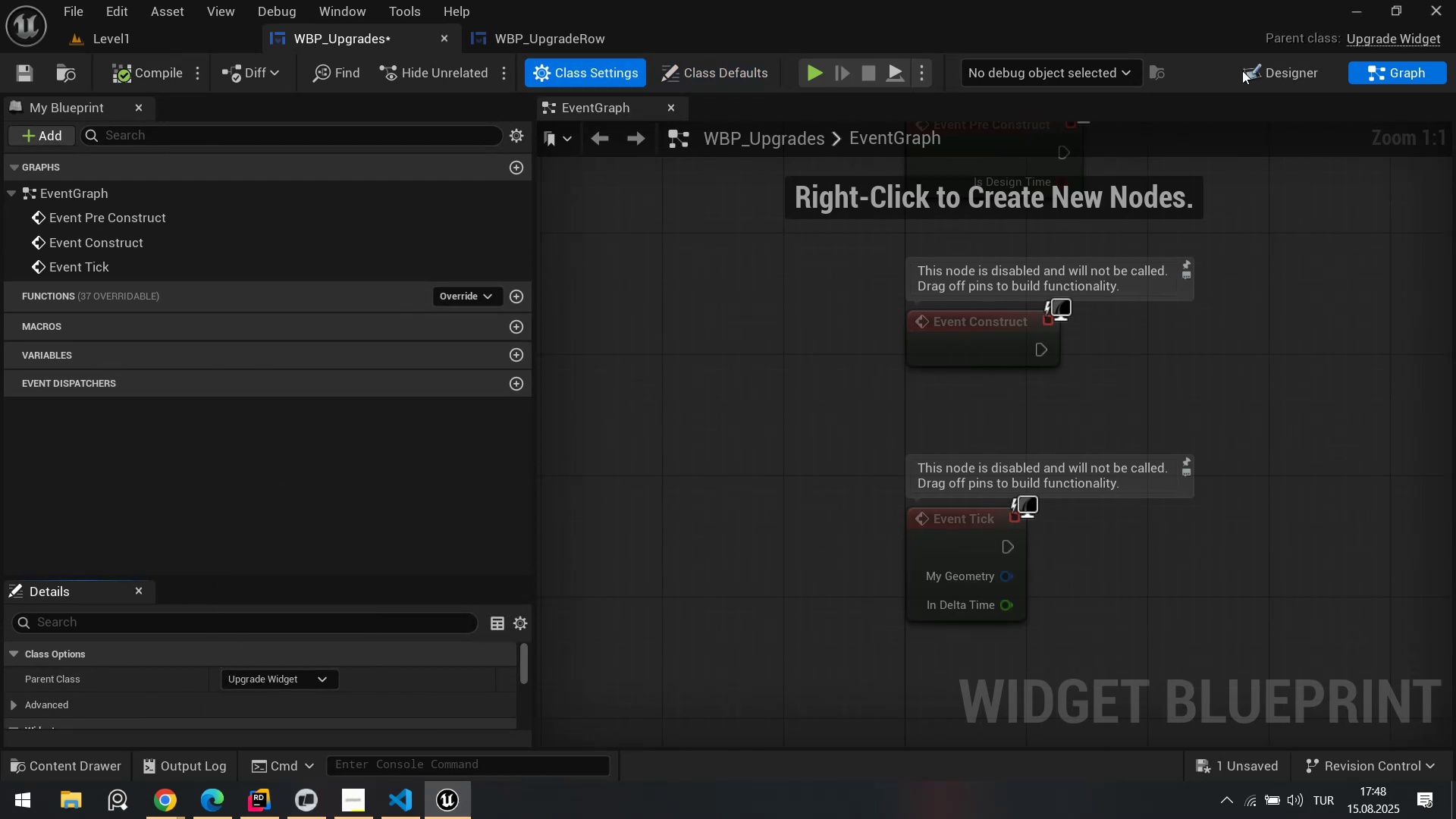 
left_click([1285, 74])
 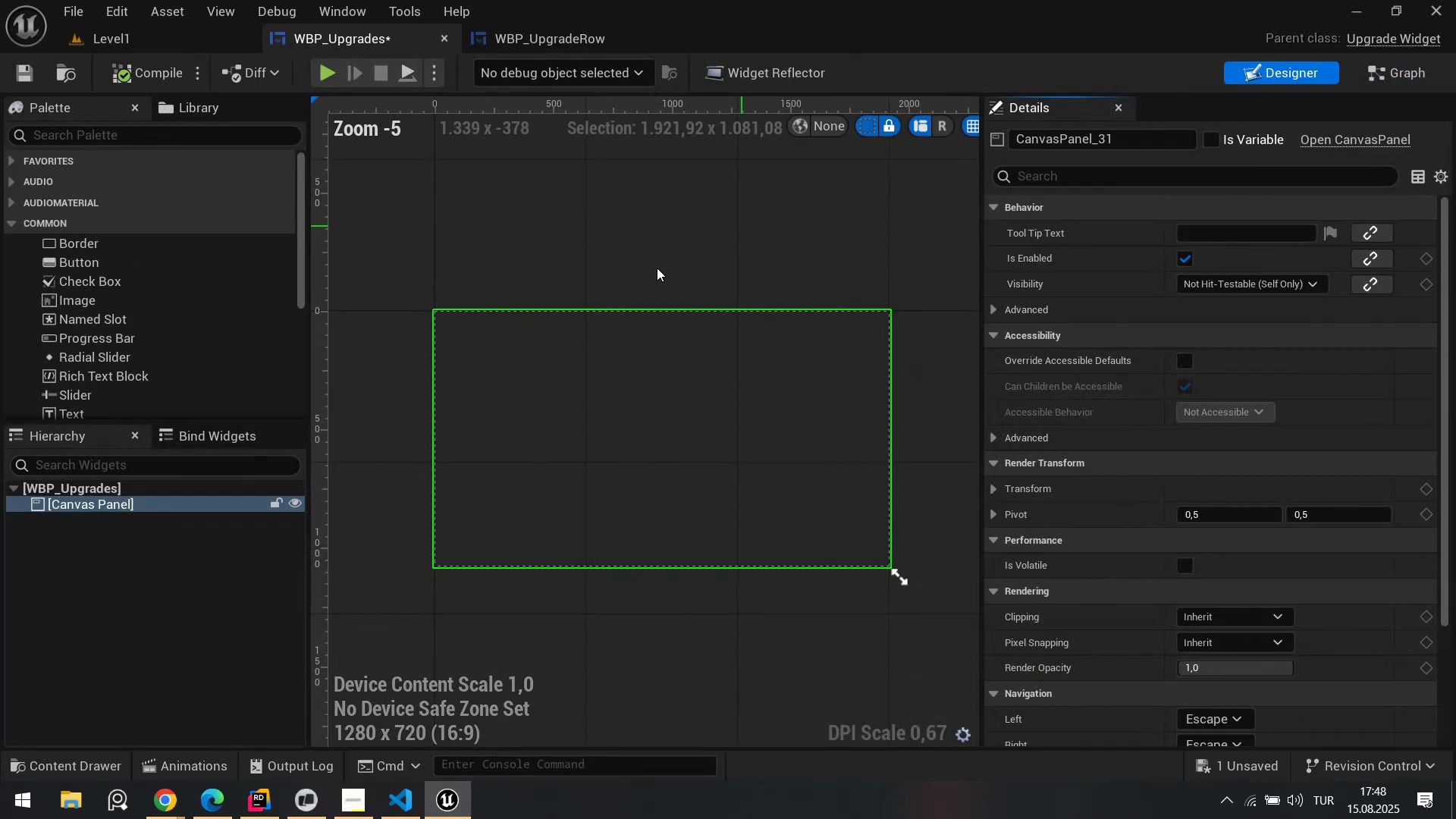 
key(Alt+AltLeft)
 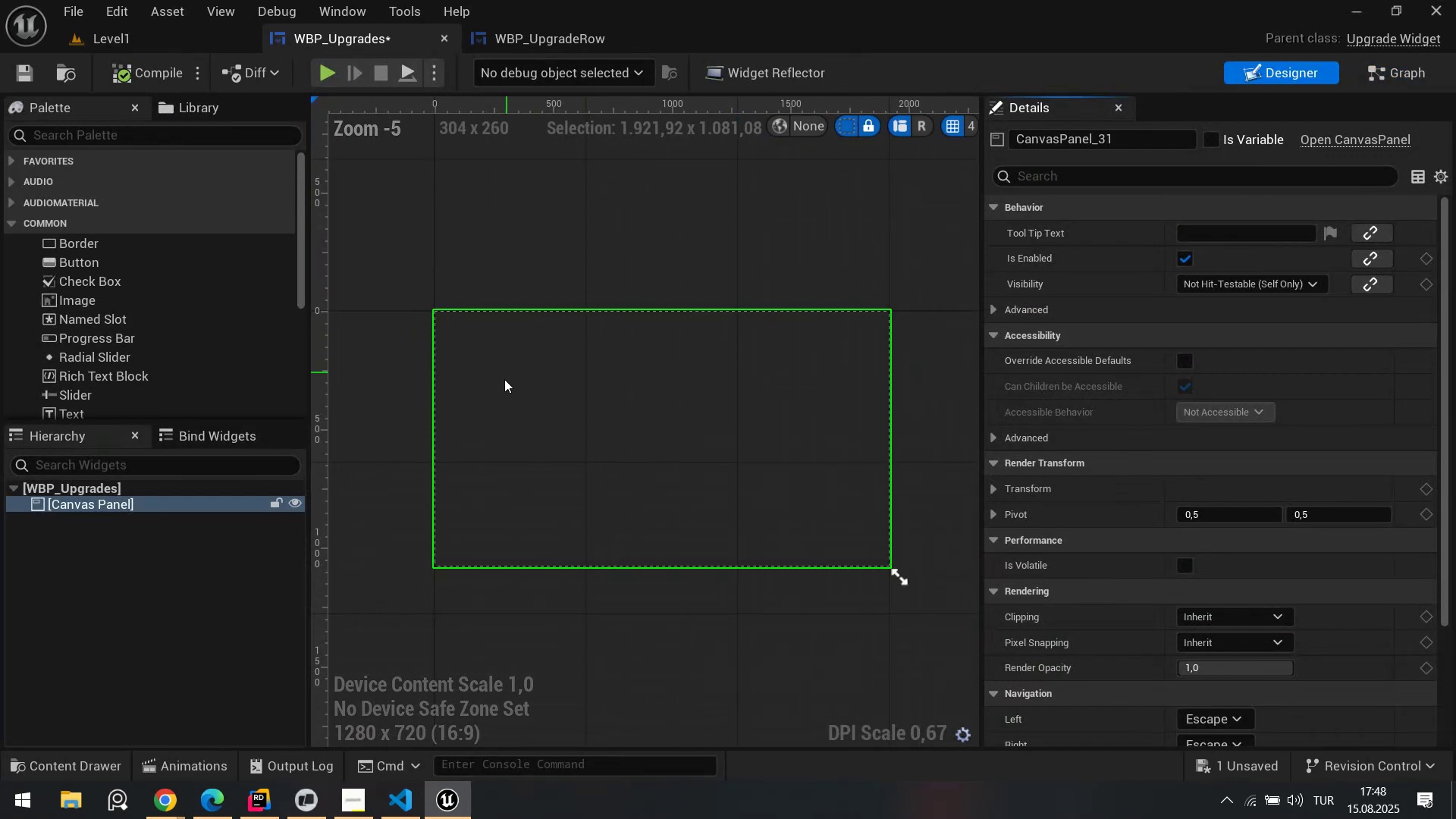 
key(Alt+Tab)
 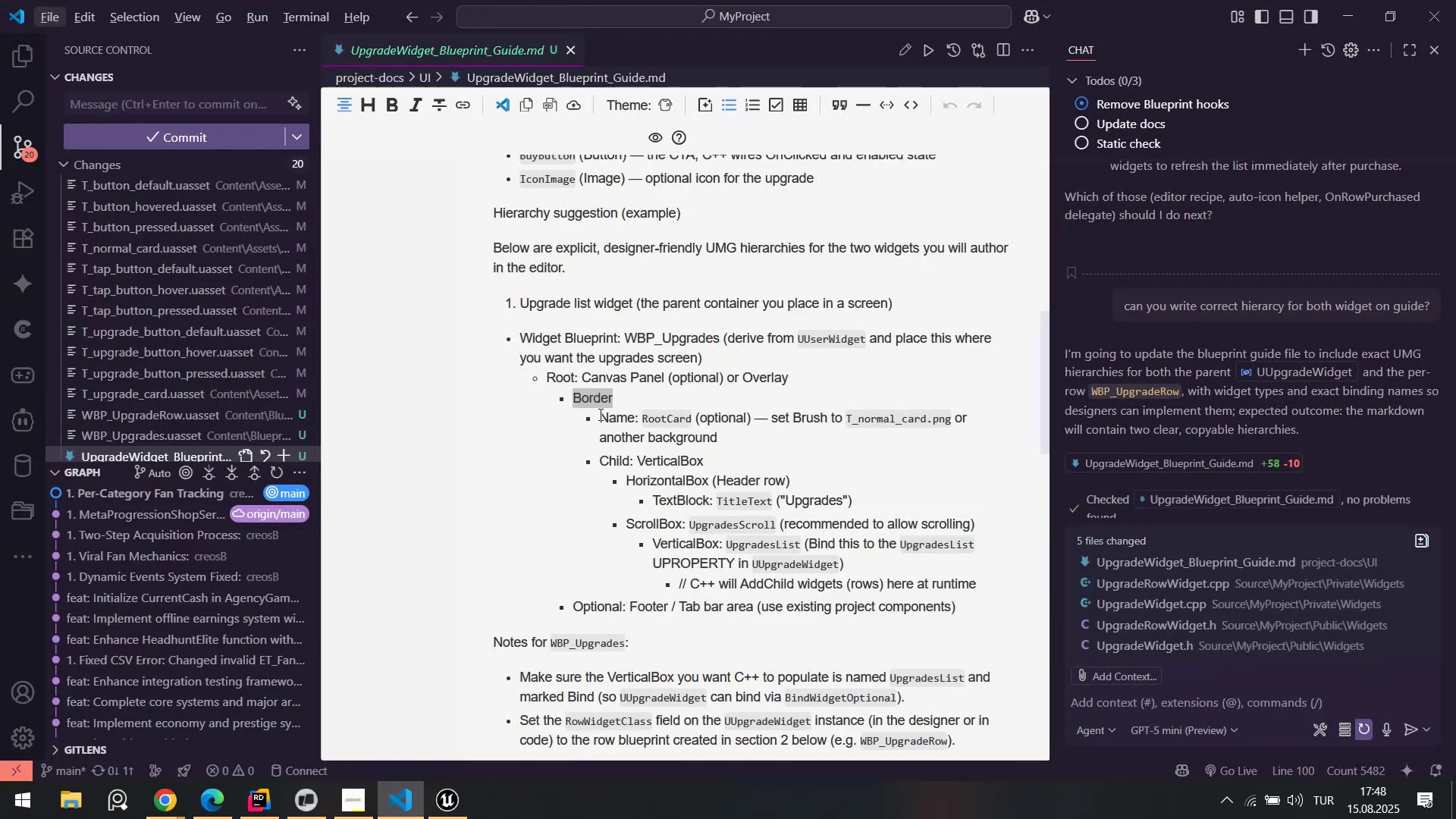 
key(Alt+AltLeft)
 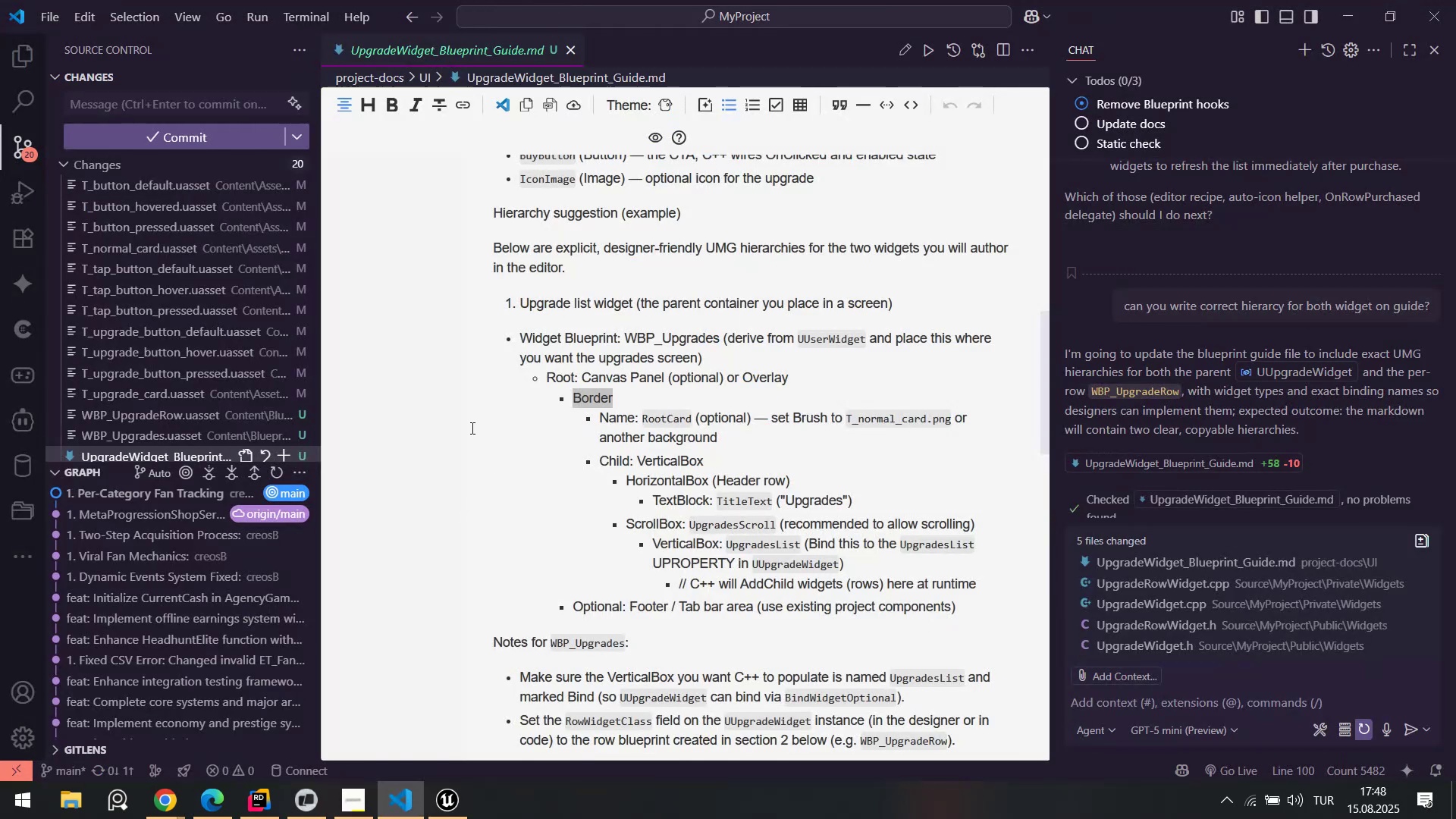 
key(Alt+Tab)
 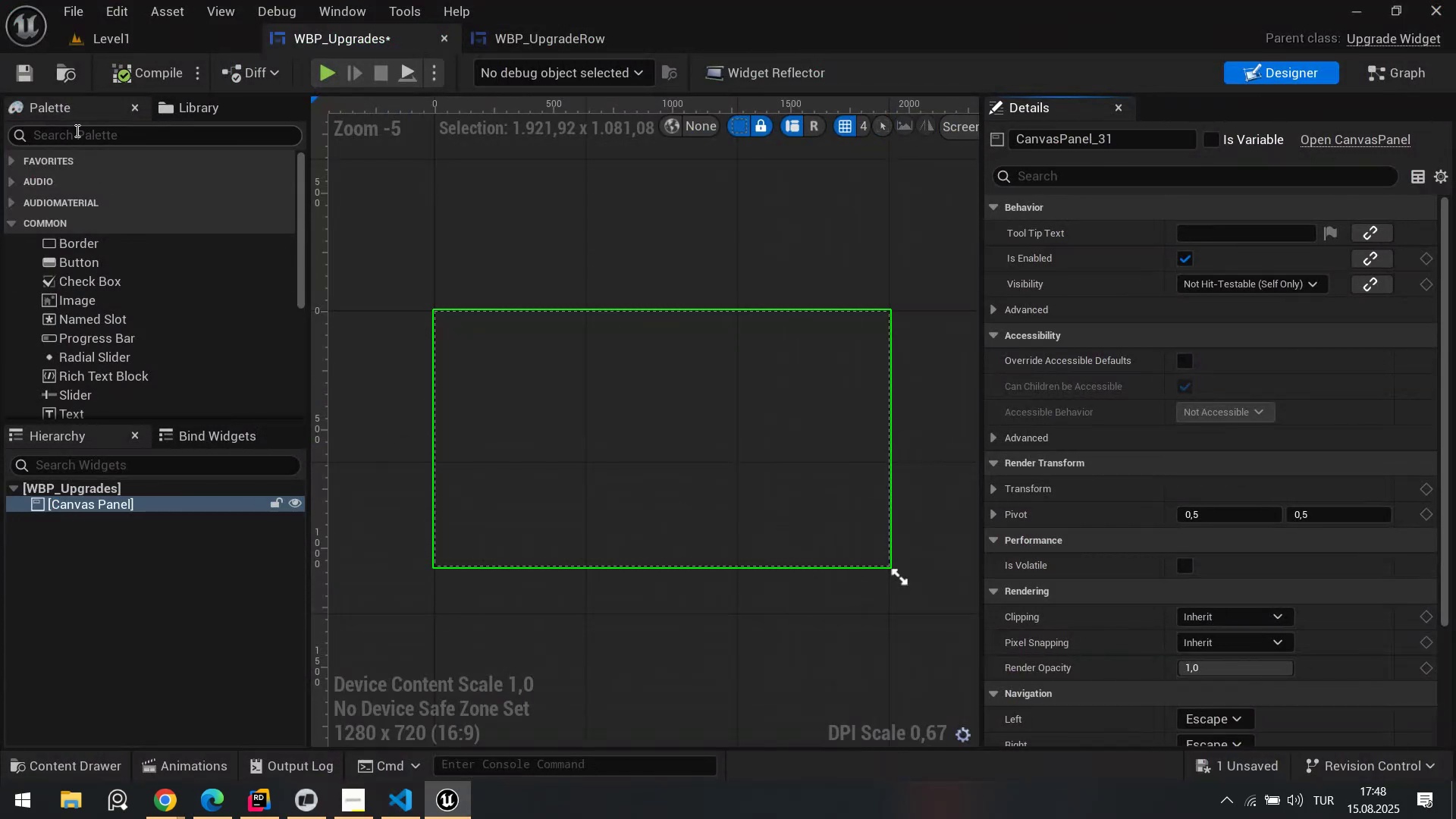 
left_click([76, 130])
 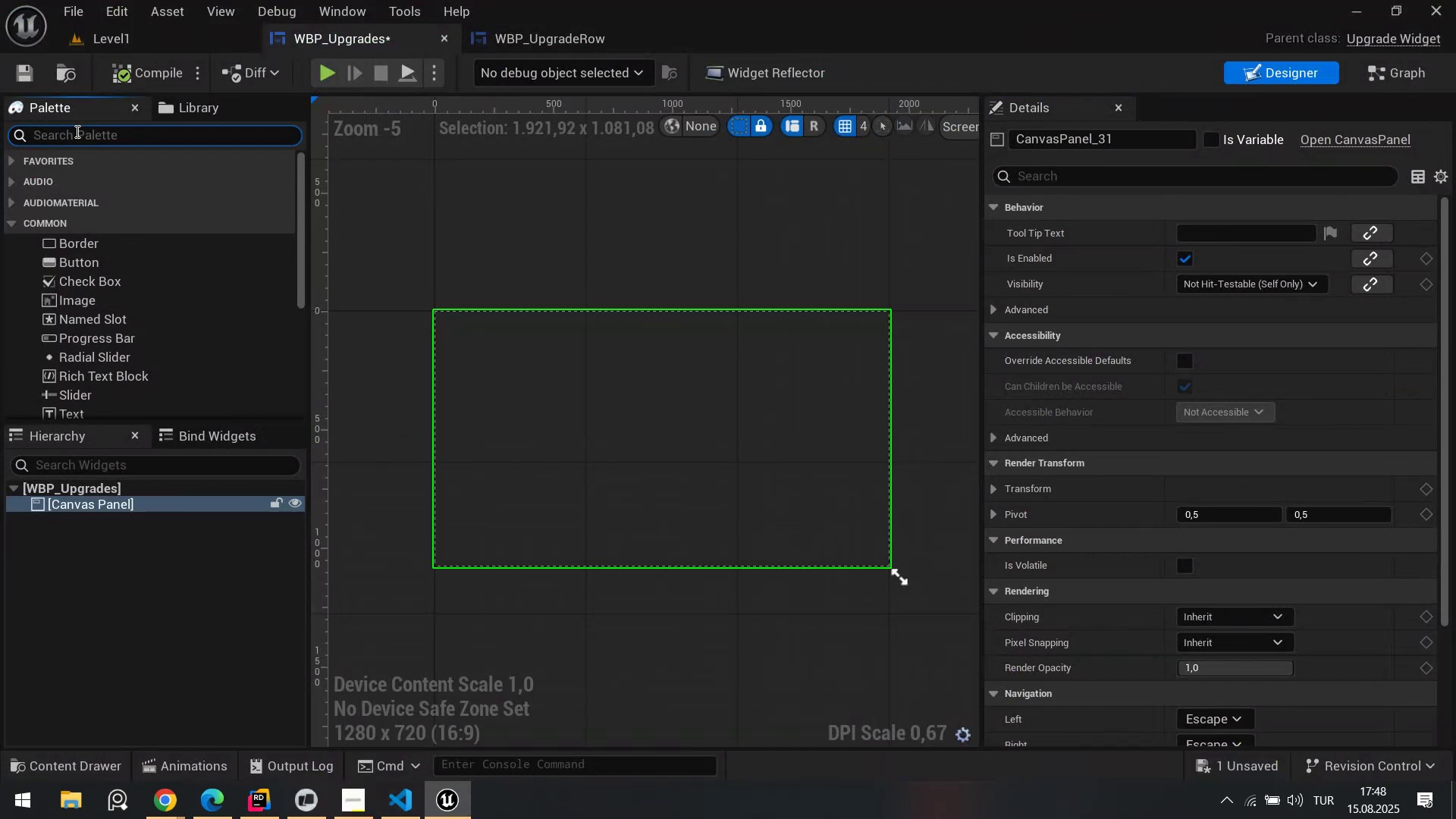 
type(bord)
 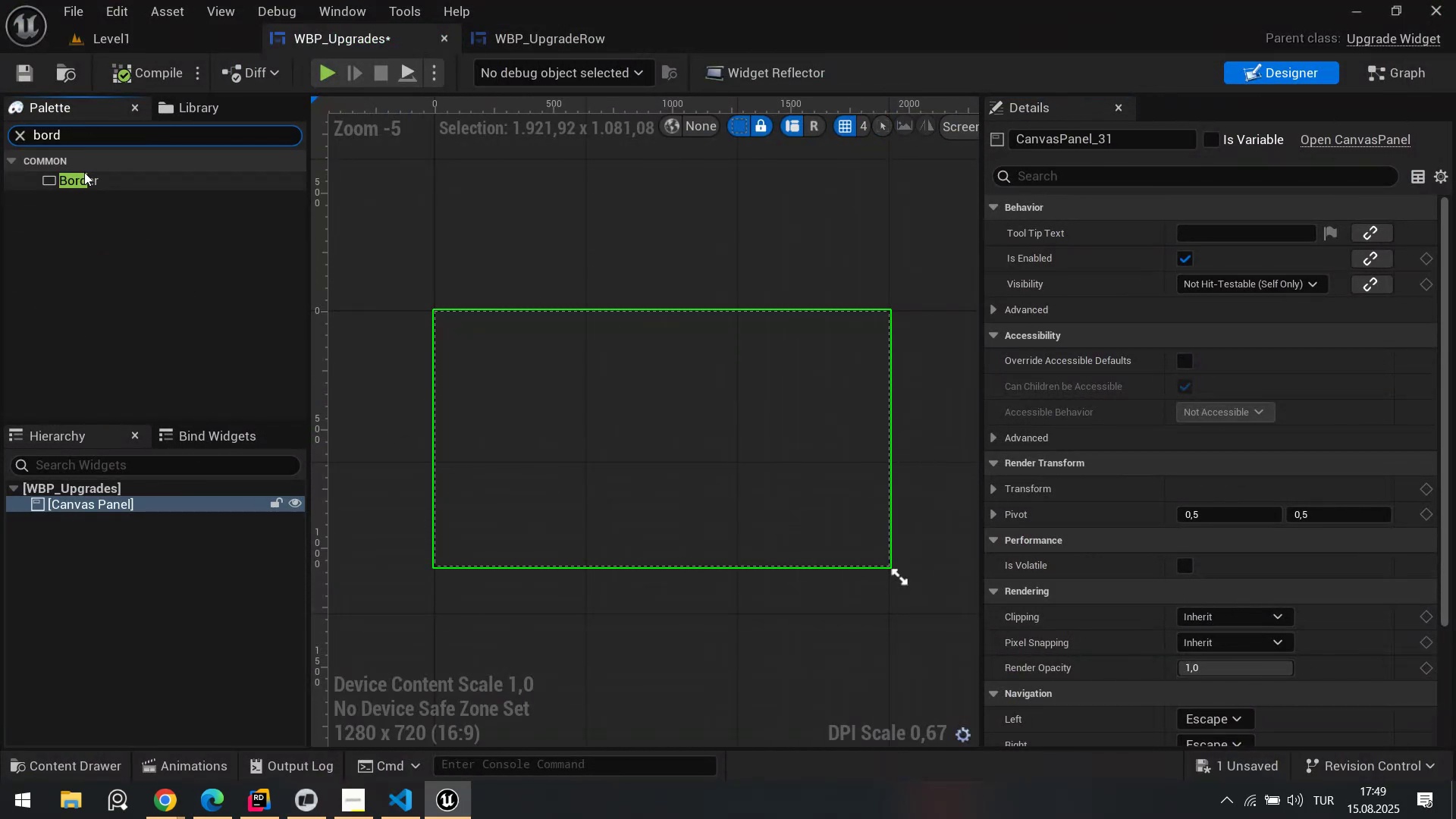 
left_click_drag(start_coordinate=[87, 176], to_coordinate=[68, 504])
 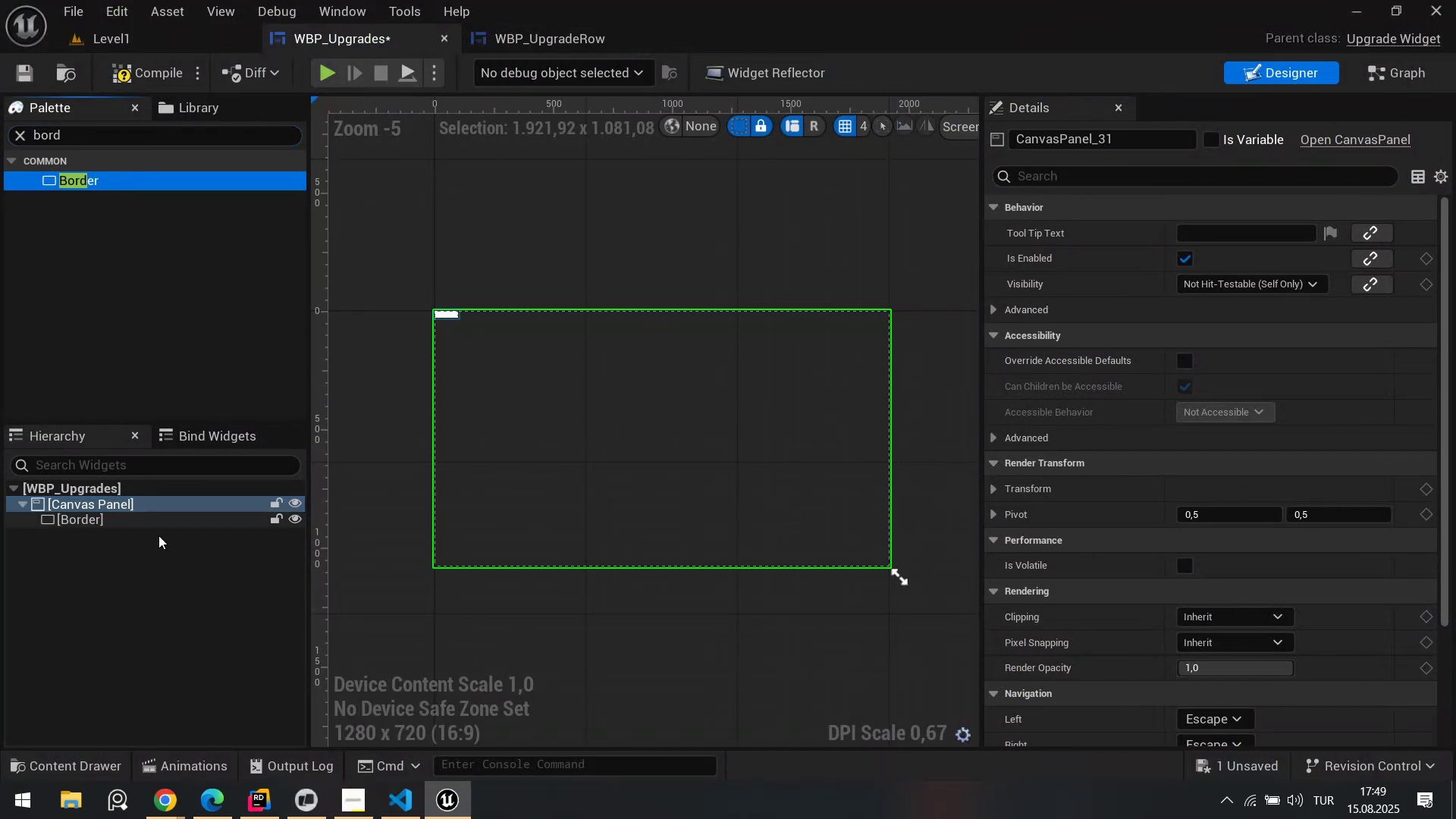 
key(Alt+AltLeft)
 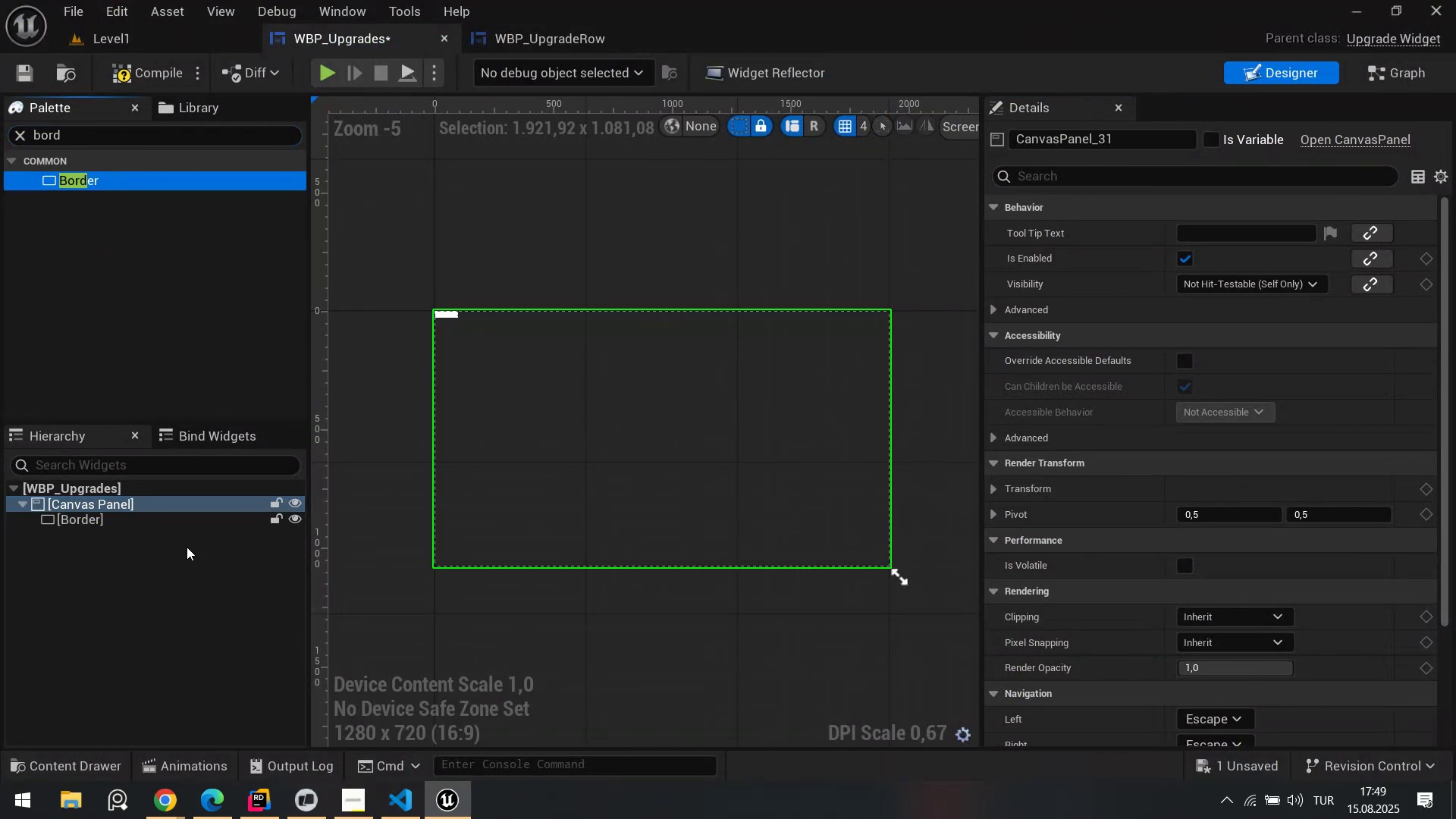 
key(Alt+Tab)
 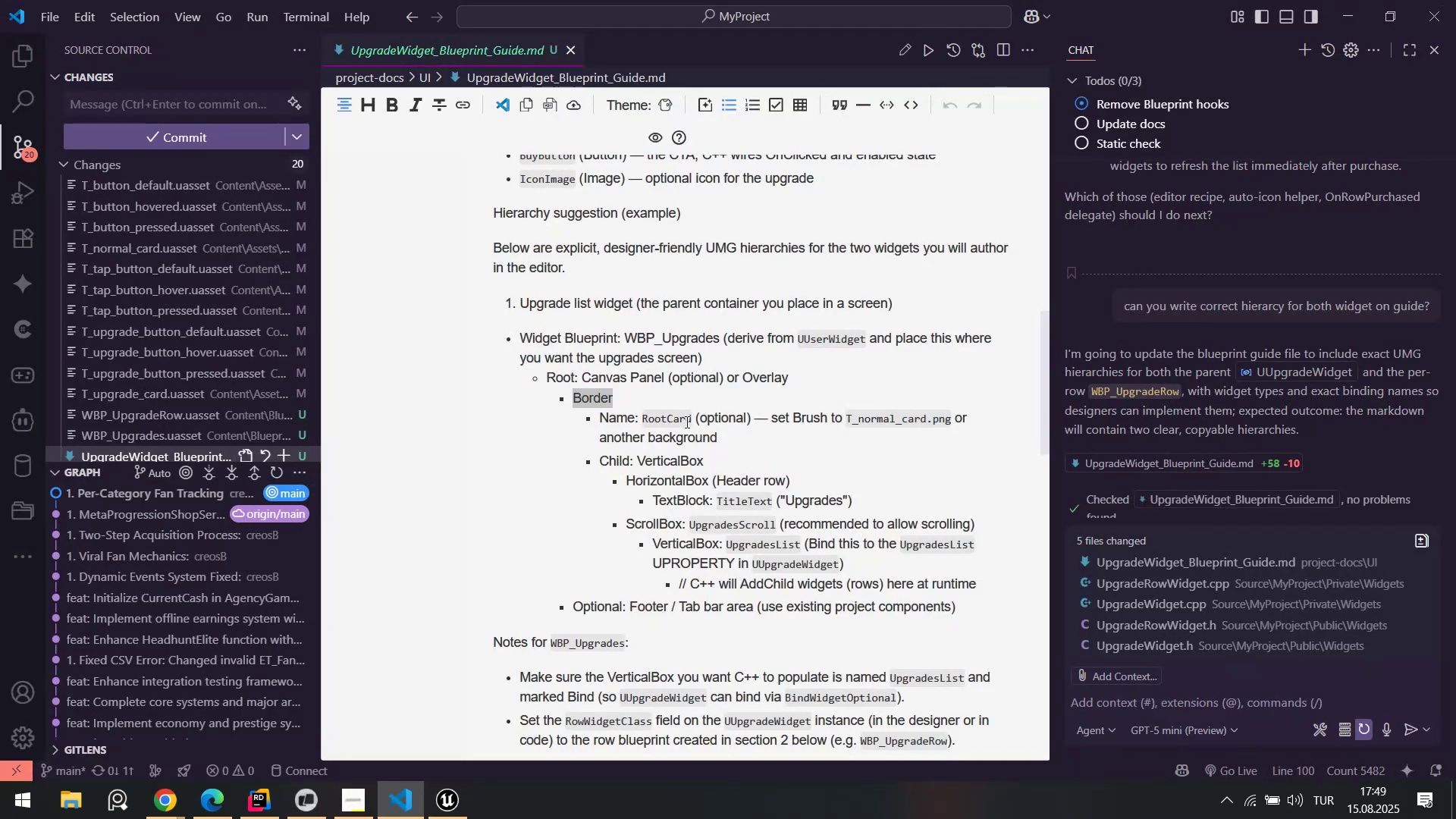 
double_click([682, 418])
 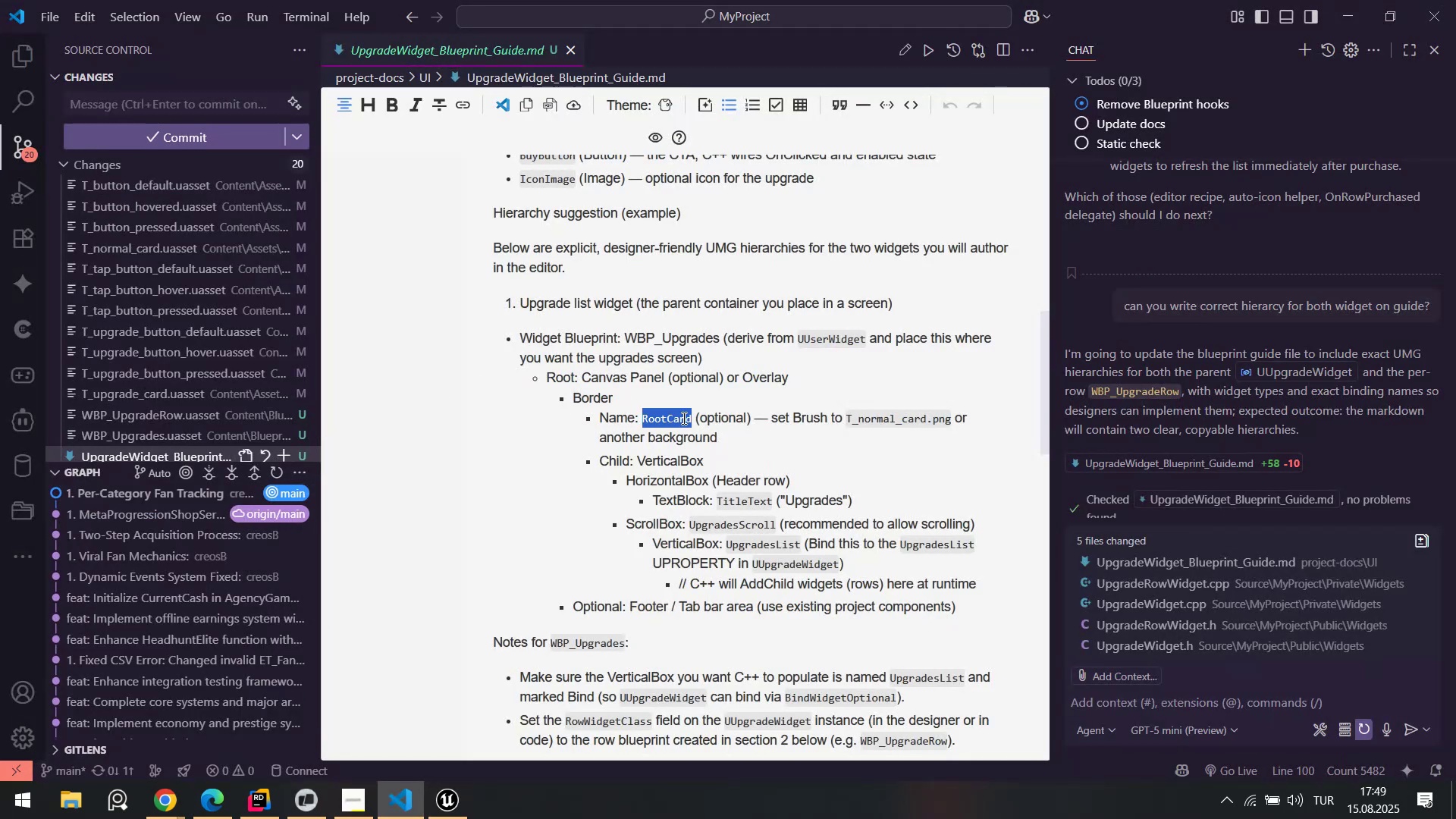 
key(Control+ControlLeft)
 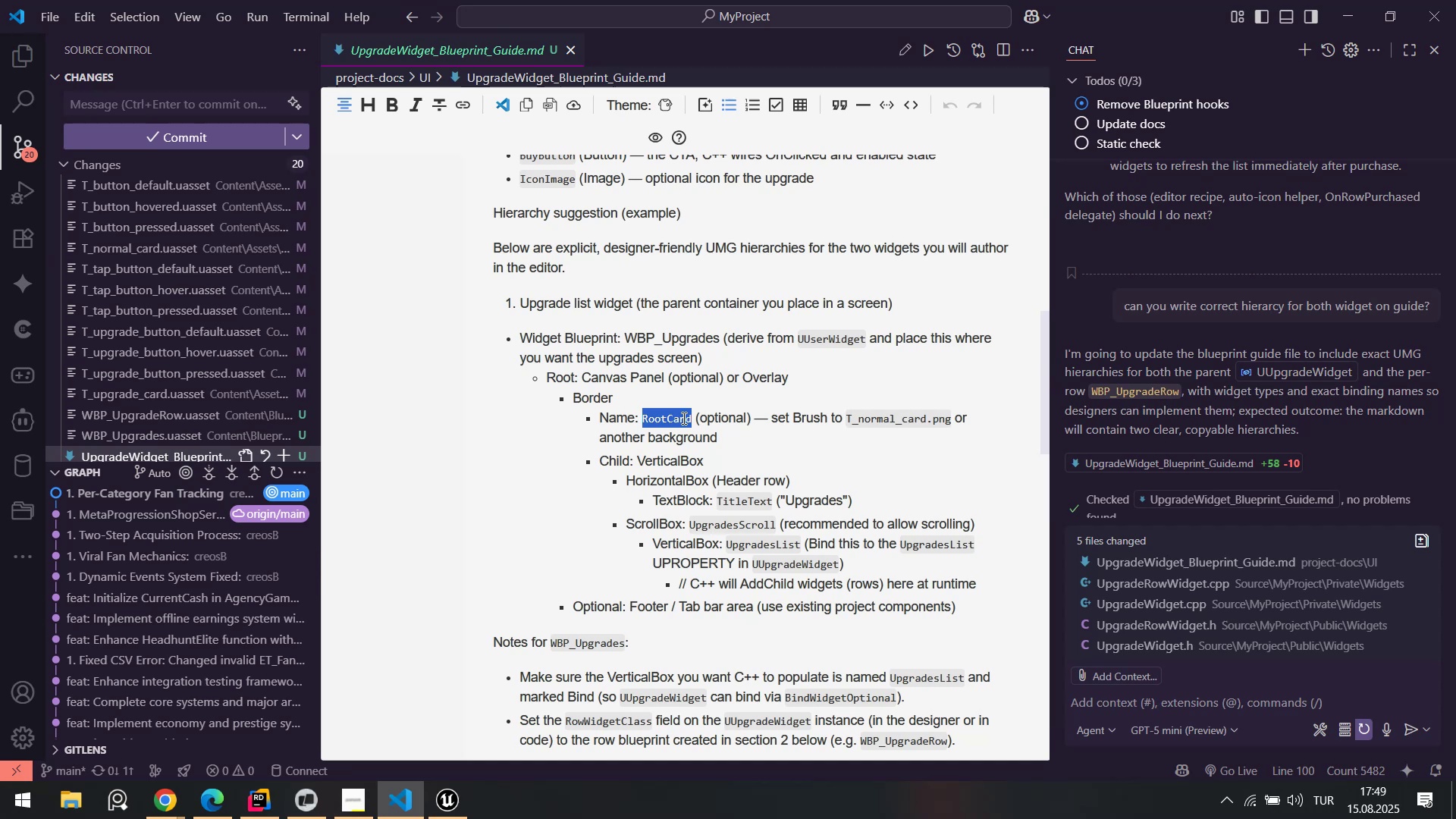 
key(Control+C)
 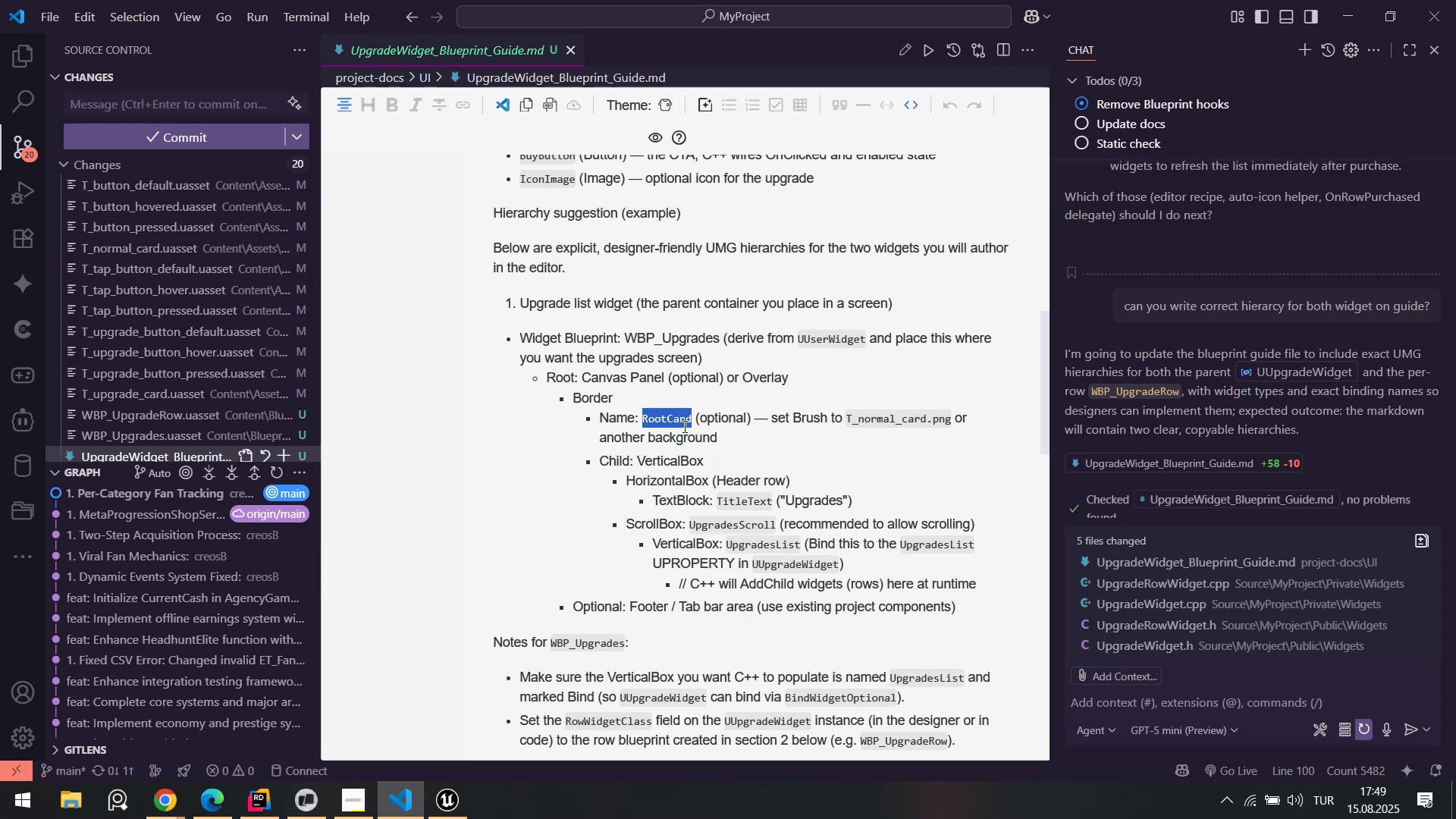 
key(Alt+AltLeft)
 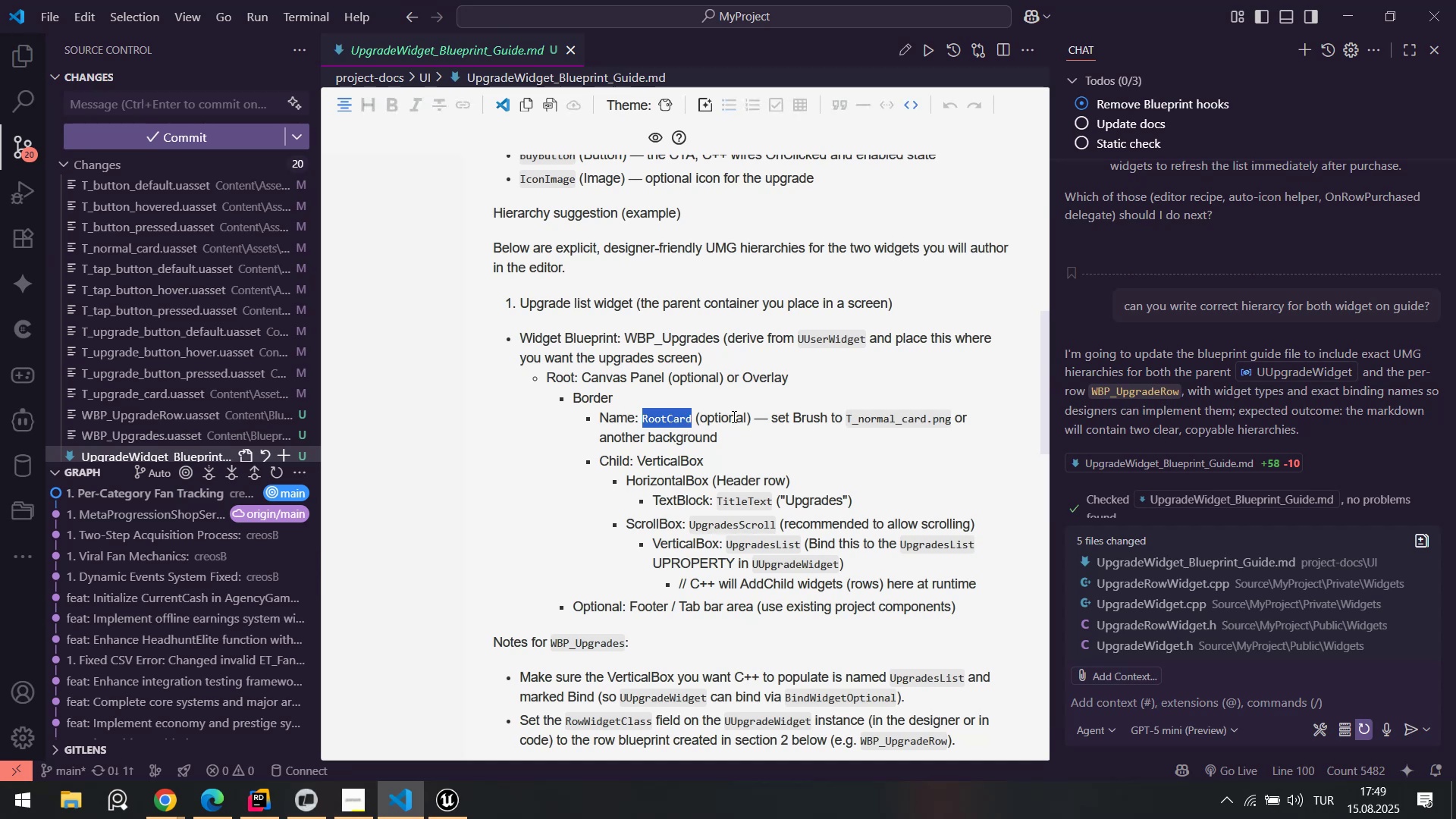 
key(Alt+Tab)
 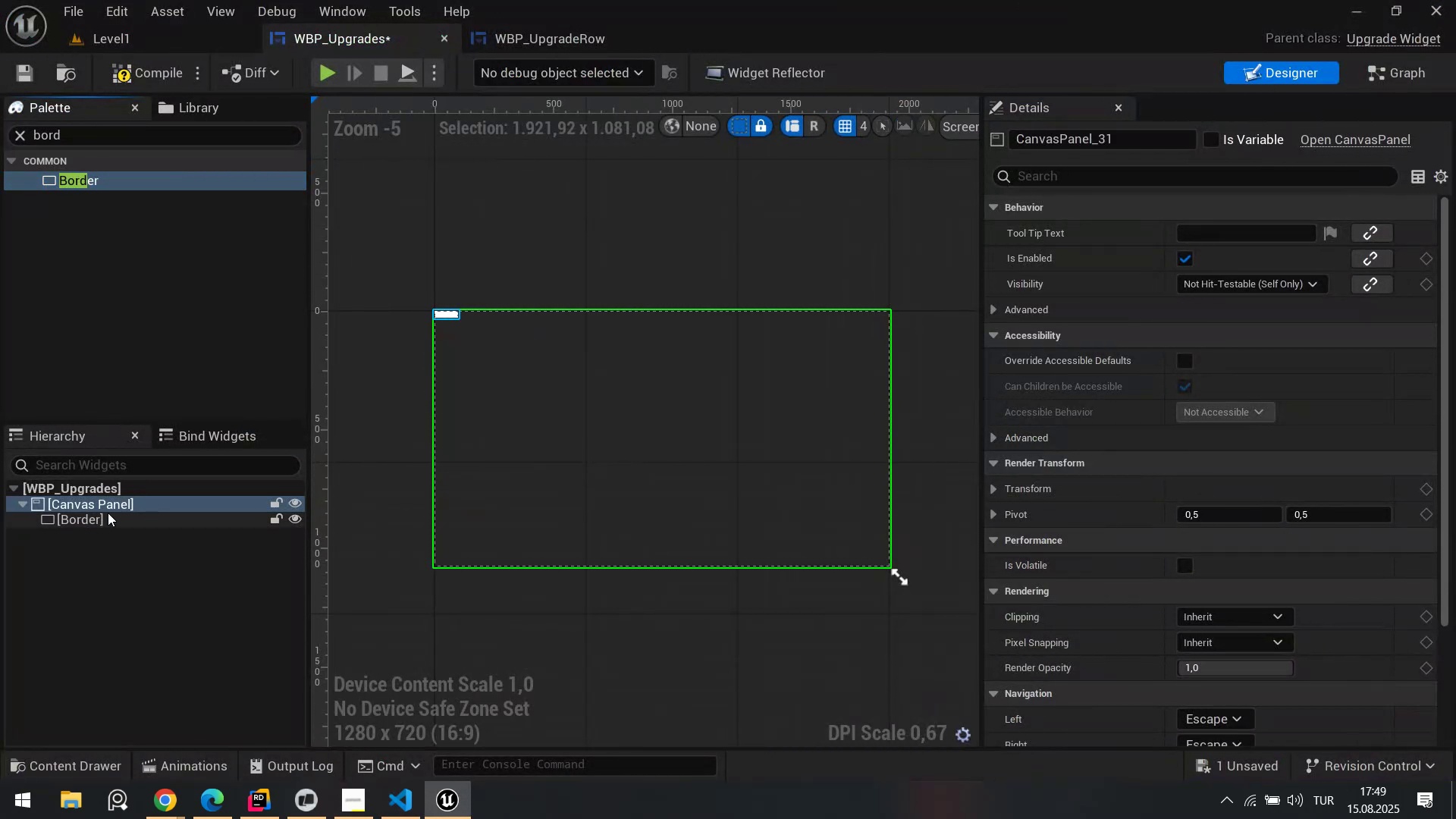 
key(F2)
 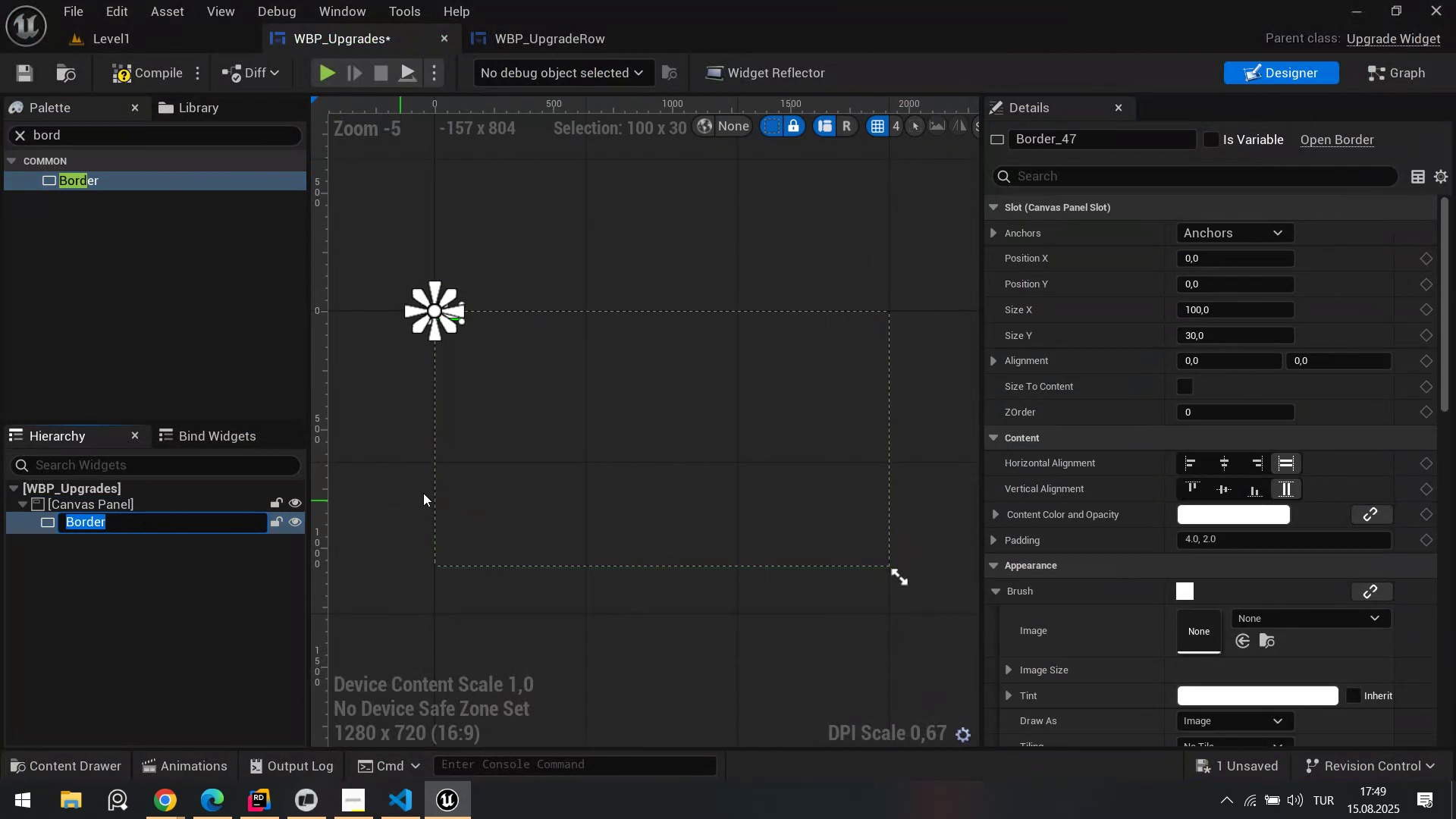 
key(Control+ControlLeft)
 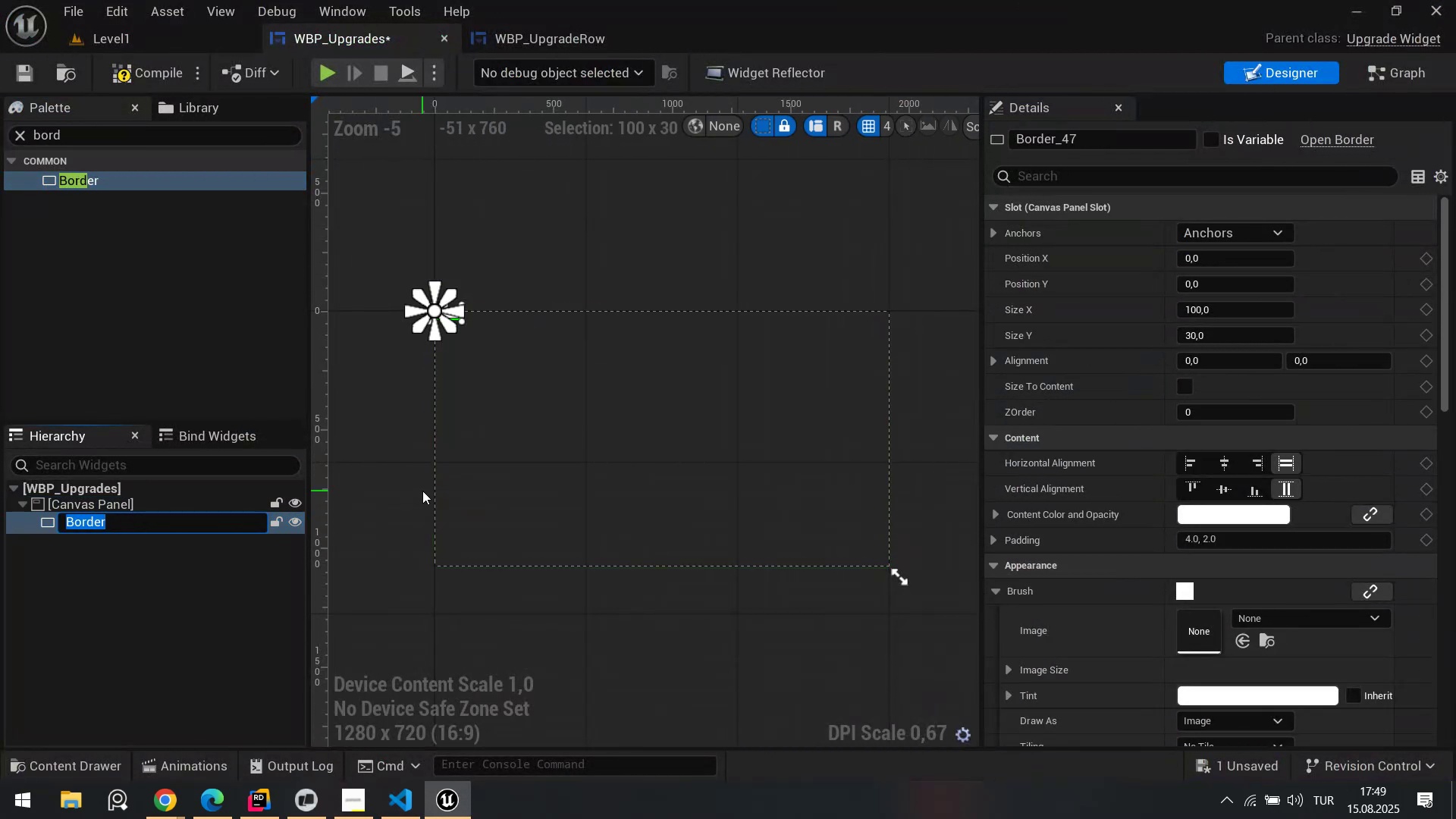 
key(Control+V)
 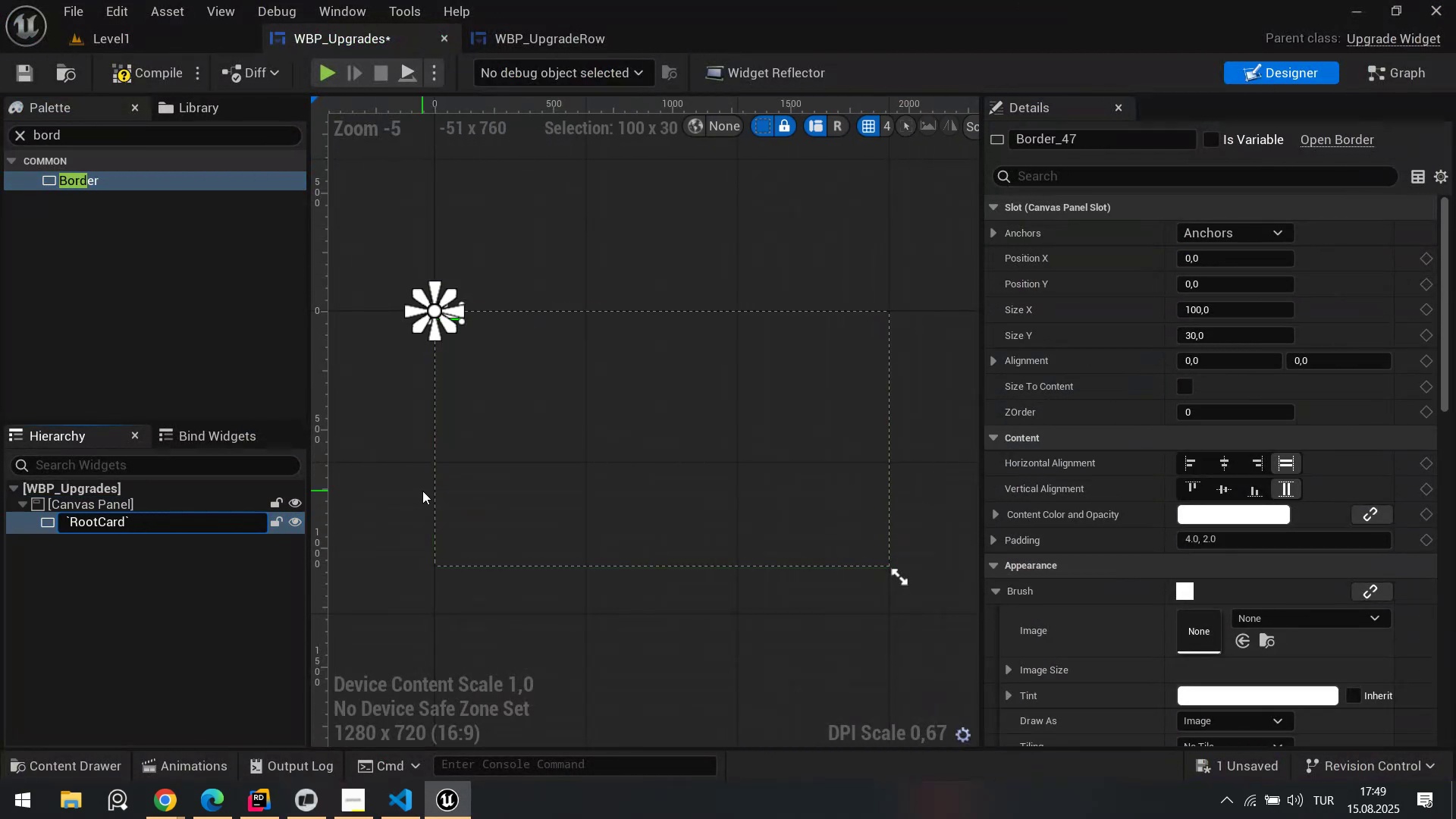 
key(NumpadEnter)
 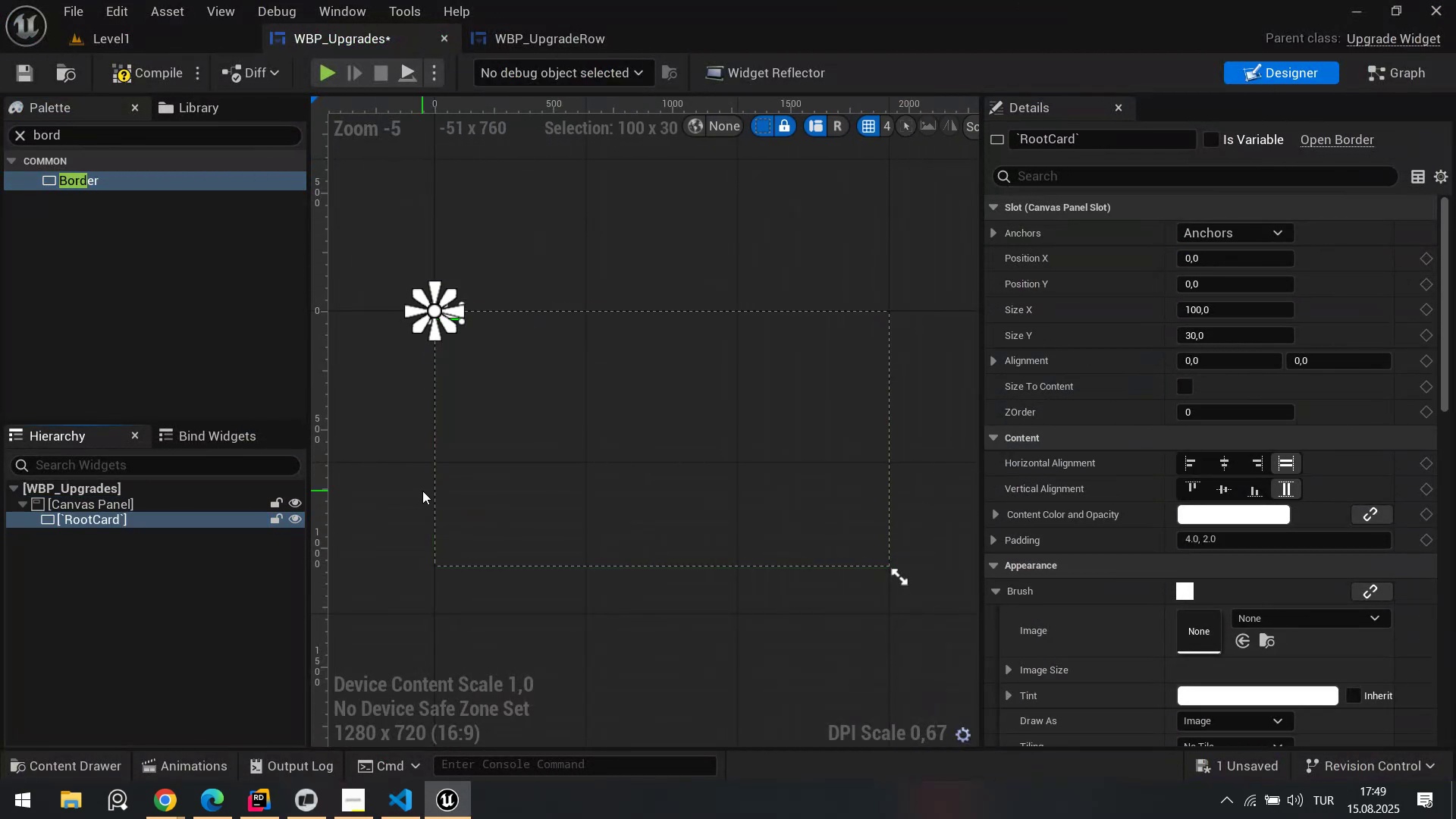 
key(Control+ControlLeft)
 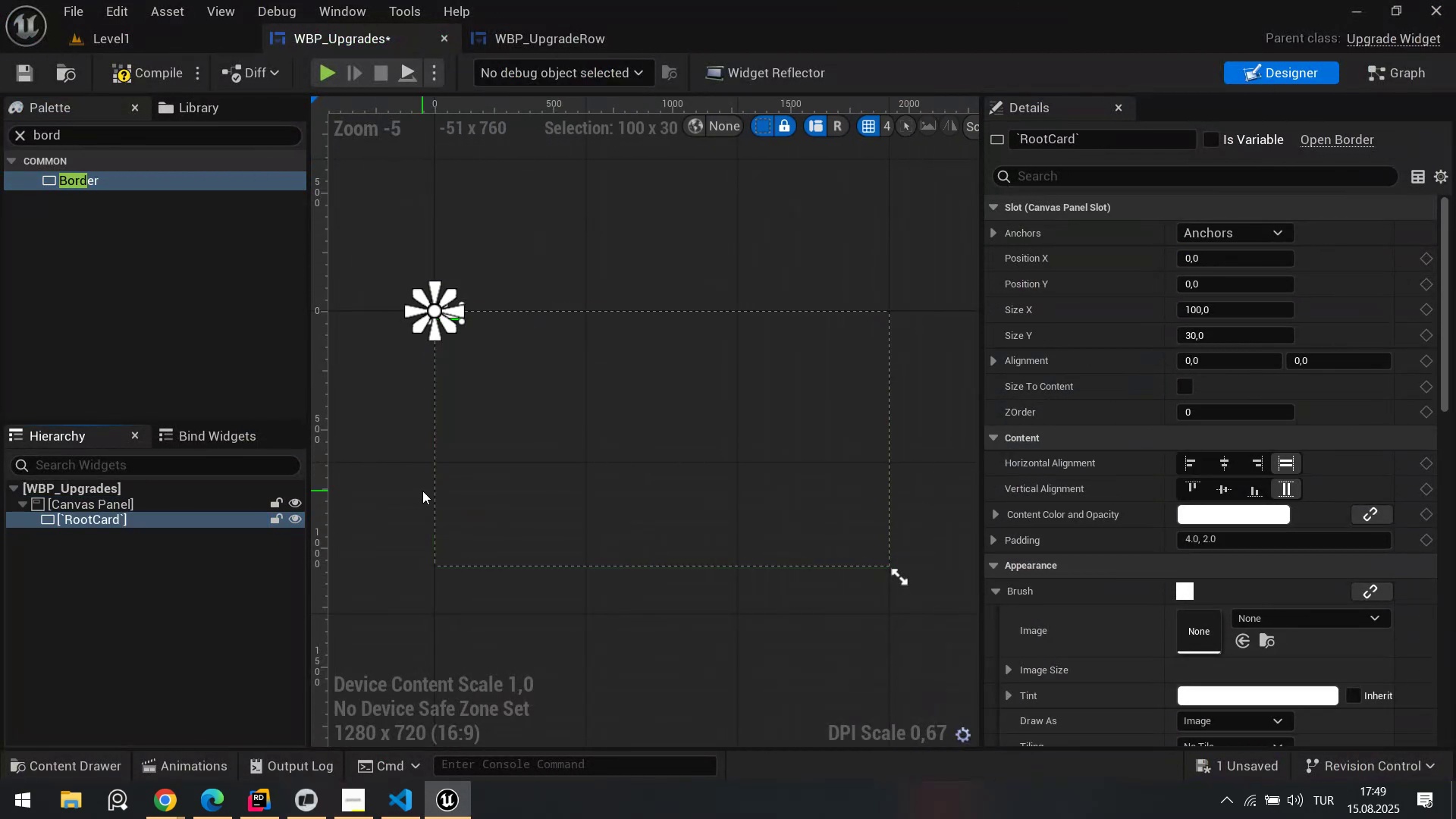 
key(F2)
 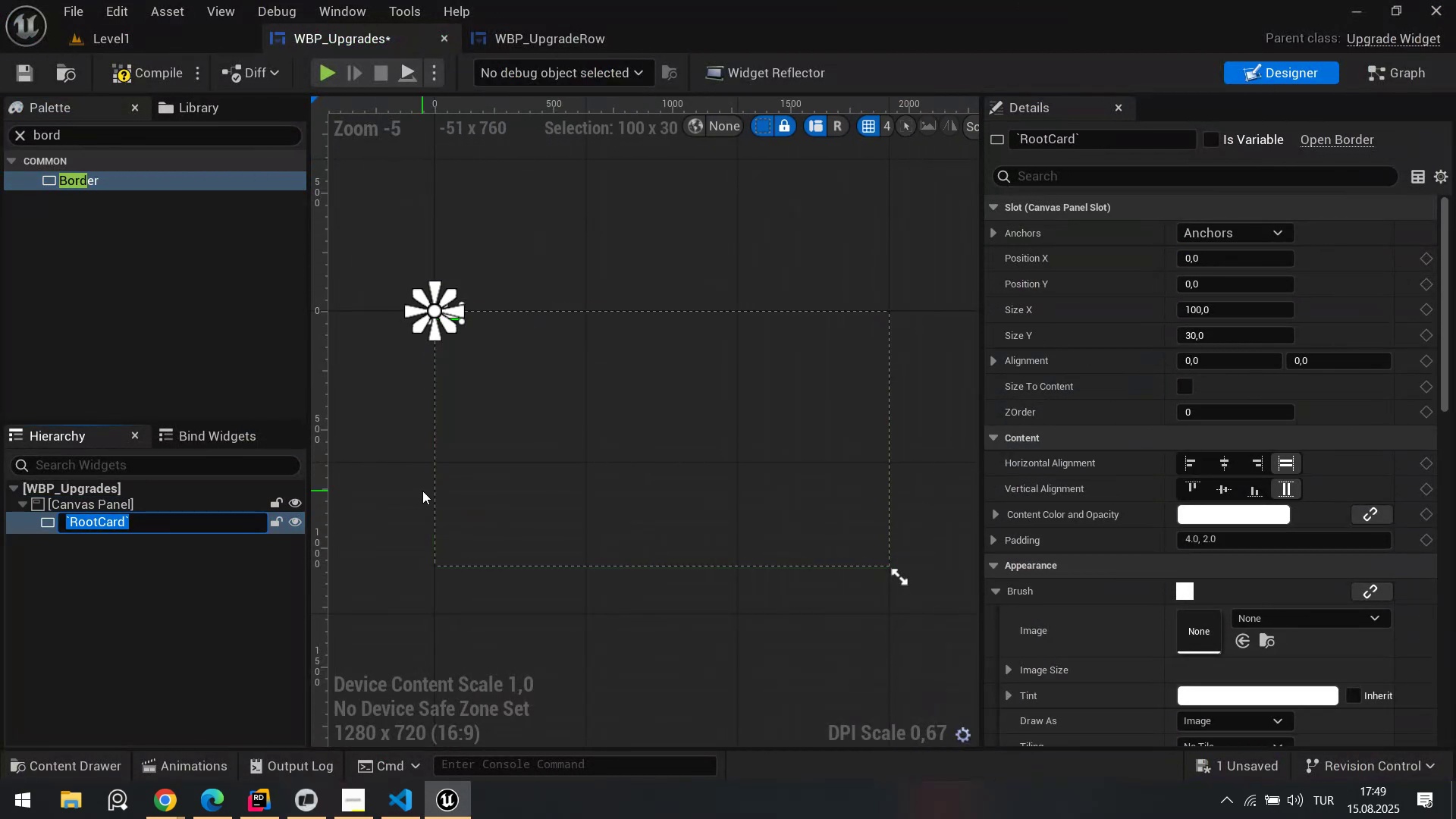 
key(ArrowLeft)
 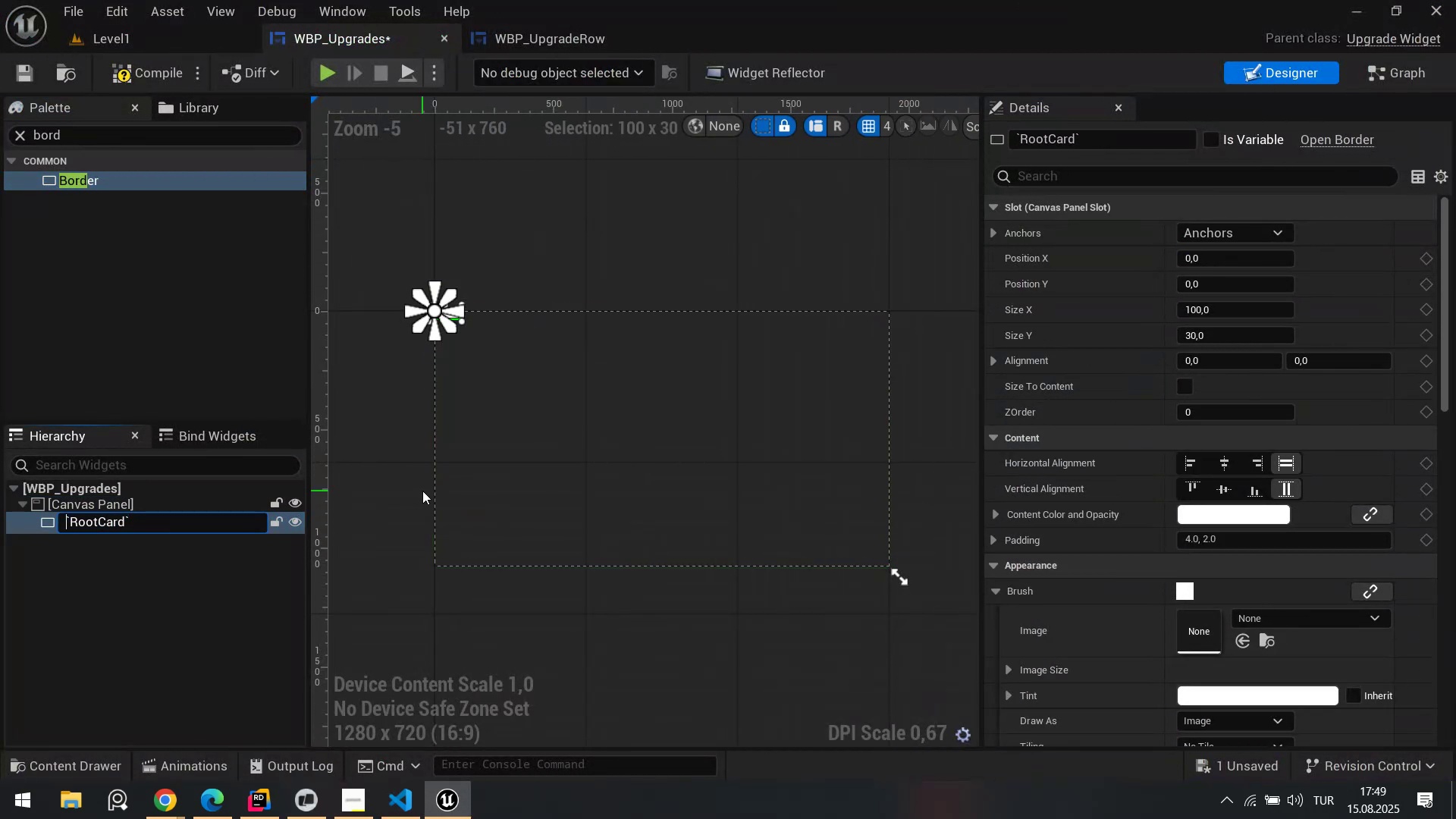 
key(ArrowRight)
 